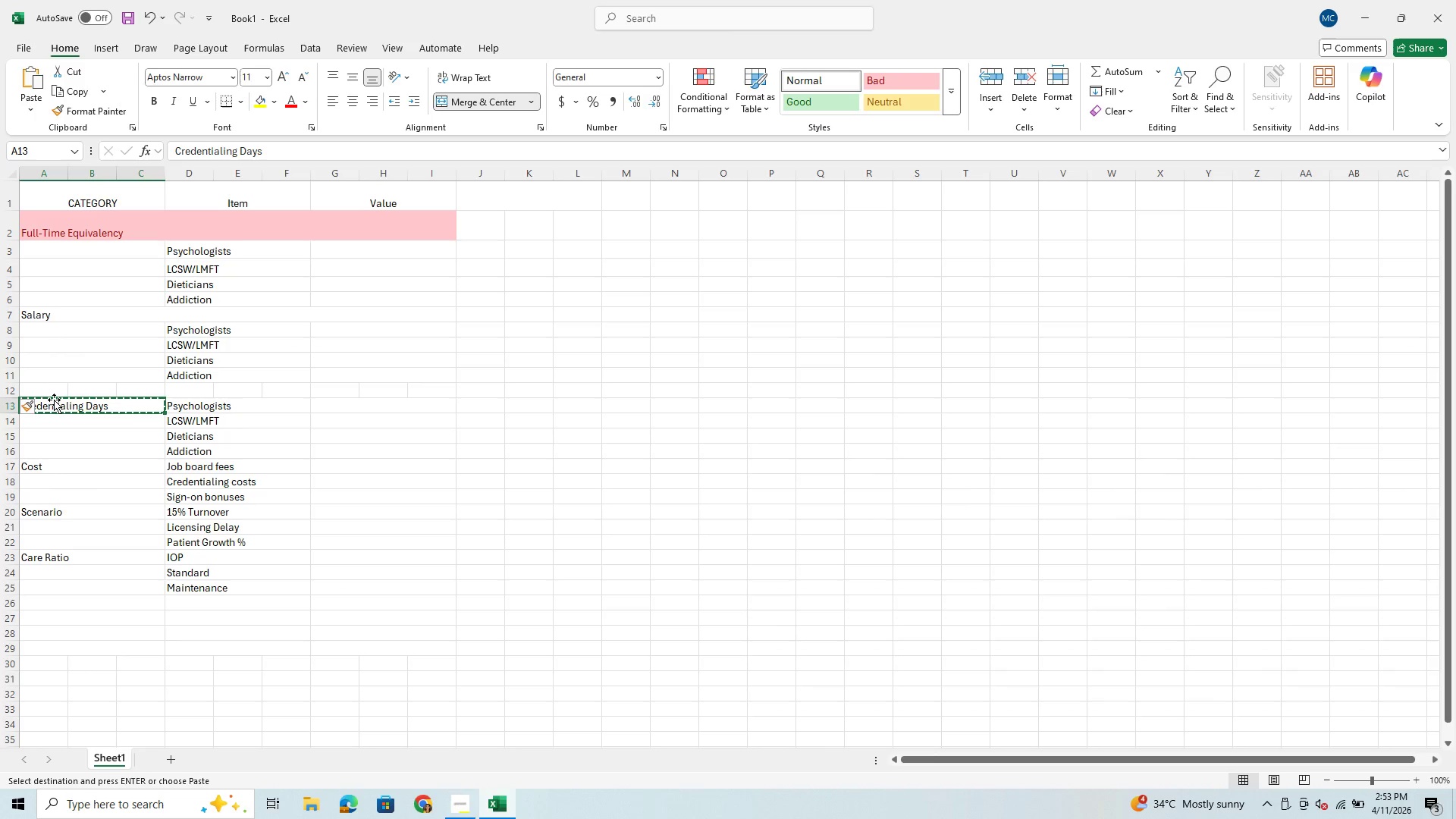 
hold_key(key=X, duration=0.36)
 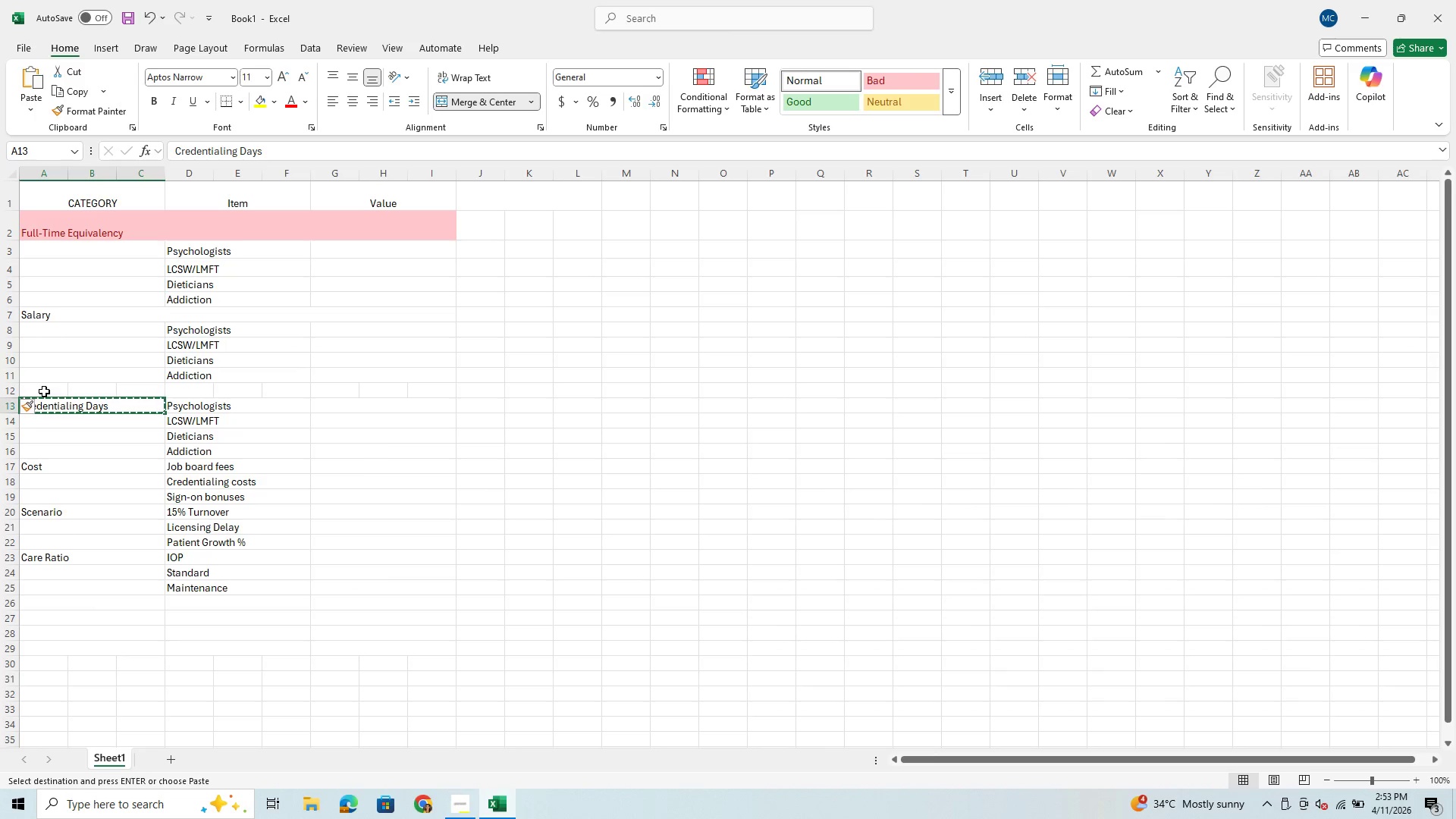 
left_click([44, 390])
 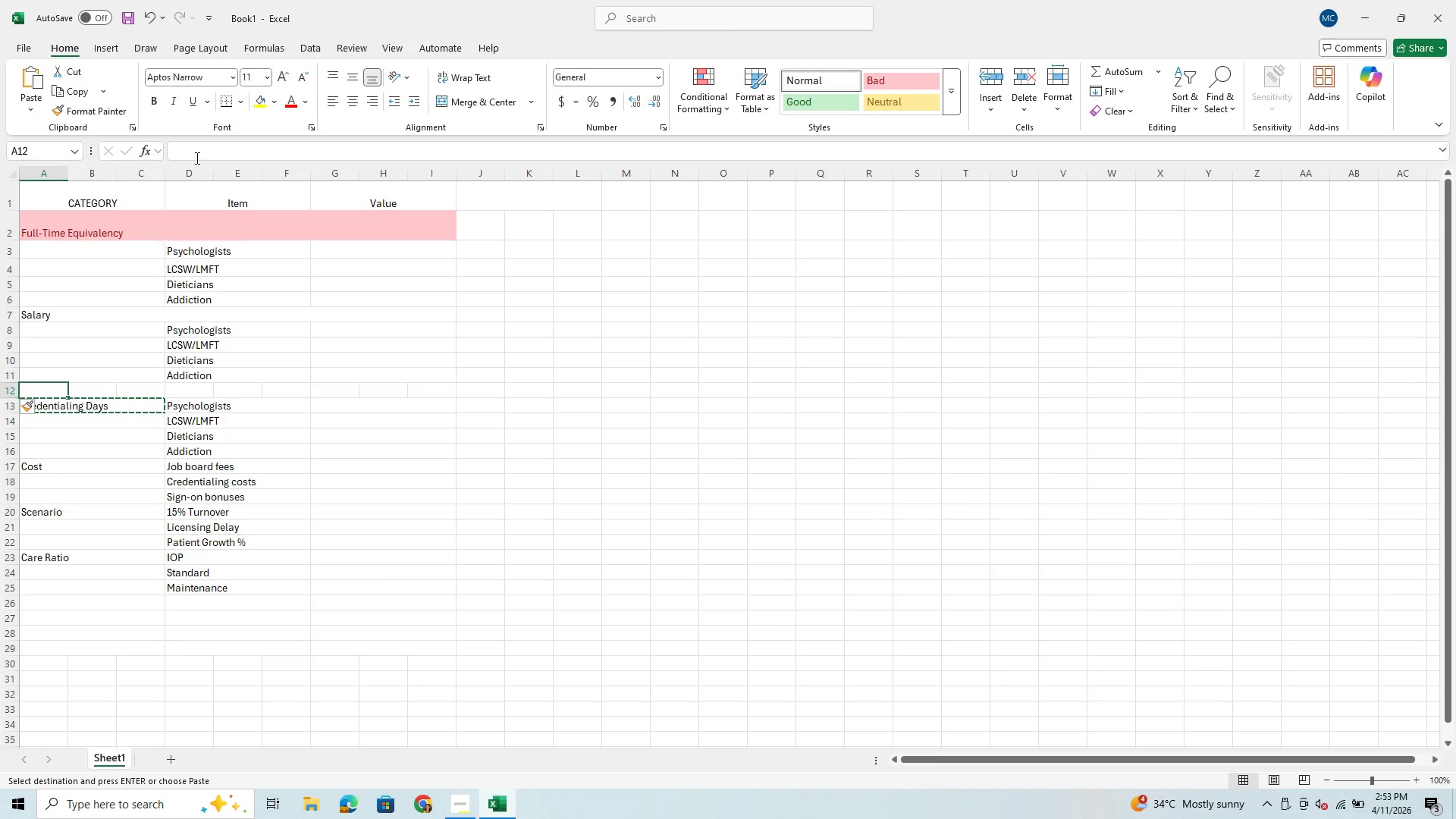 
left_click([199, 149])
 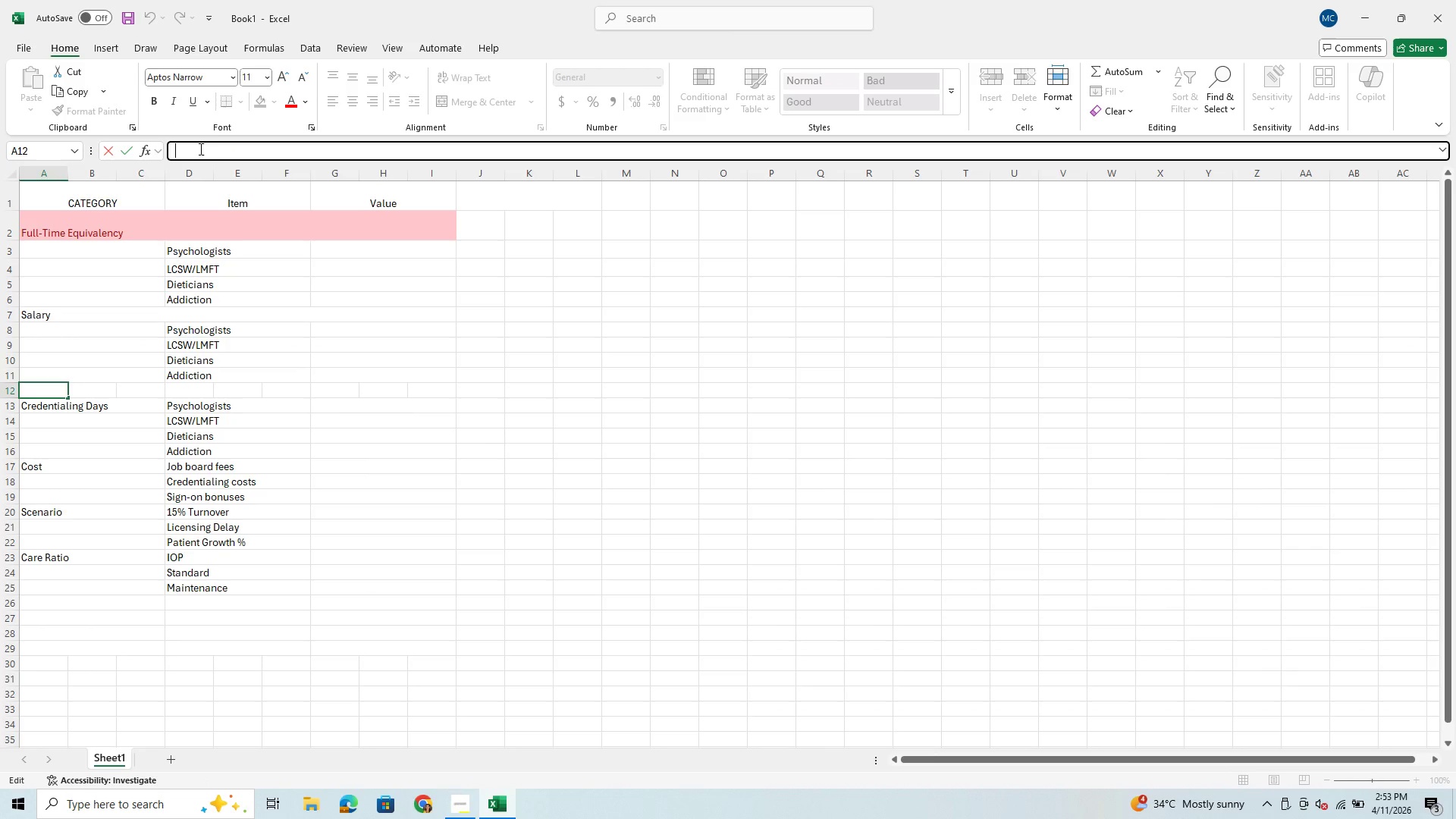 
hold_key(key=ControlLeft, duration=0.55)
 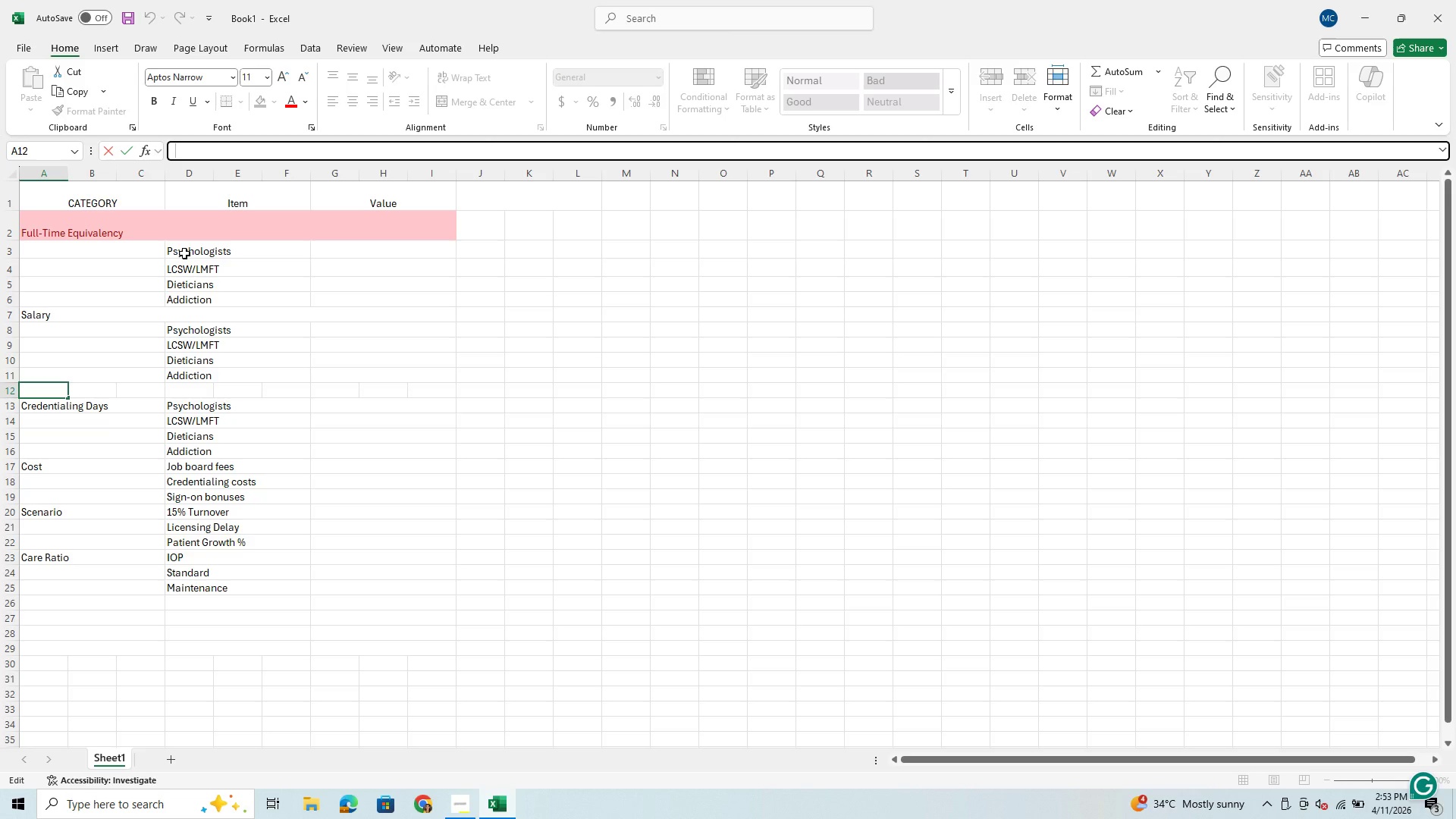 
hold_key(key=V, duration=0.31)
 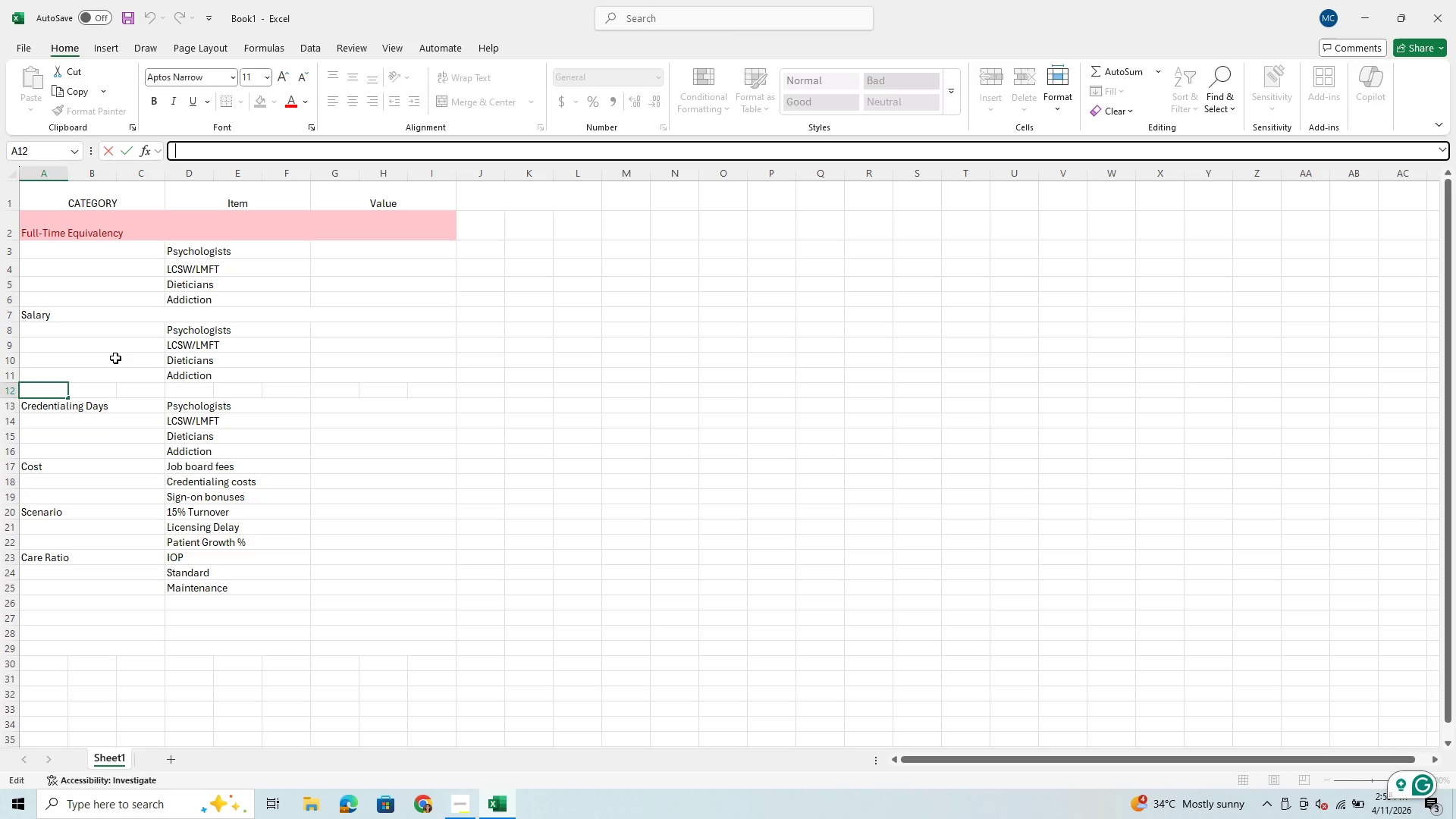 
left_click([105, 388])
 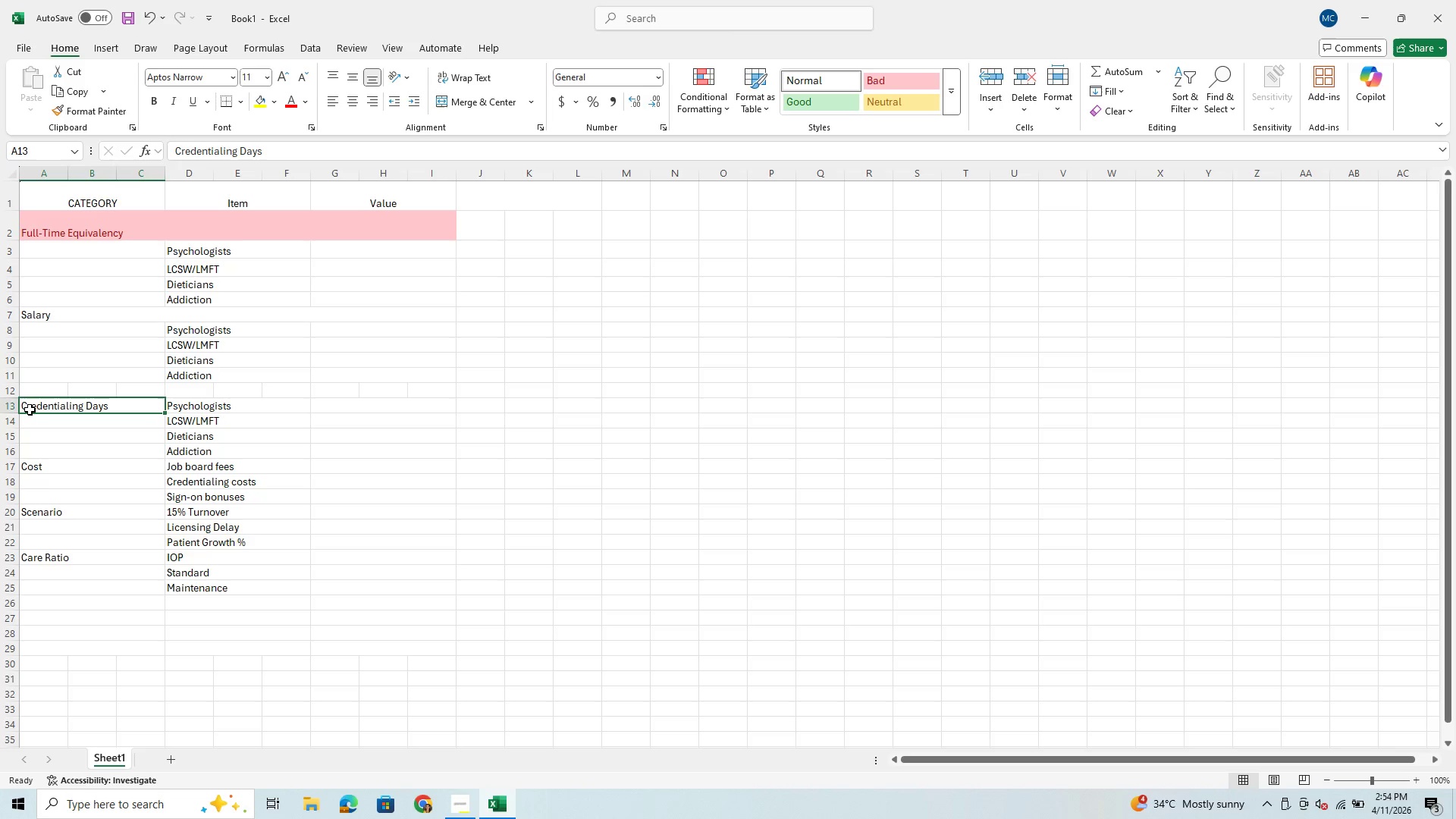 
left_click([30, 410])
 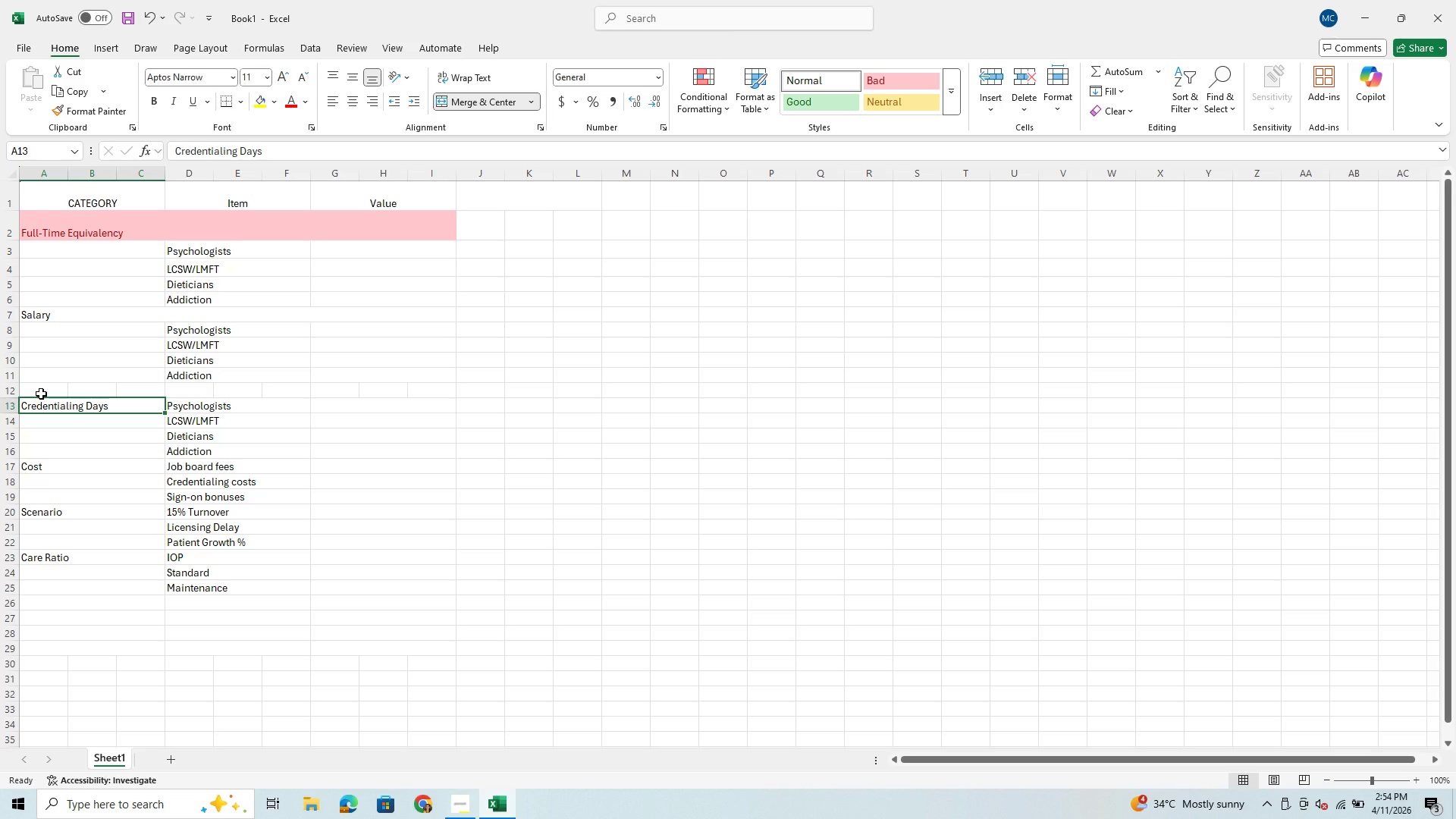 
hold_key(key=ControlLeft, duration=1.25)
 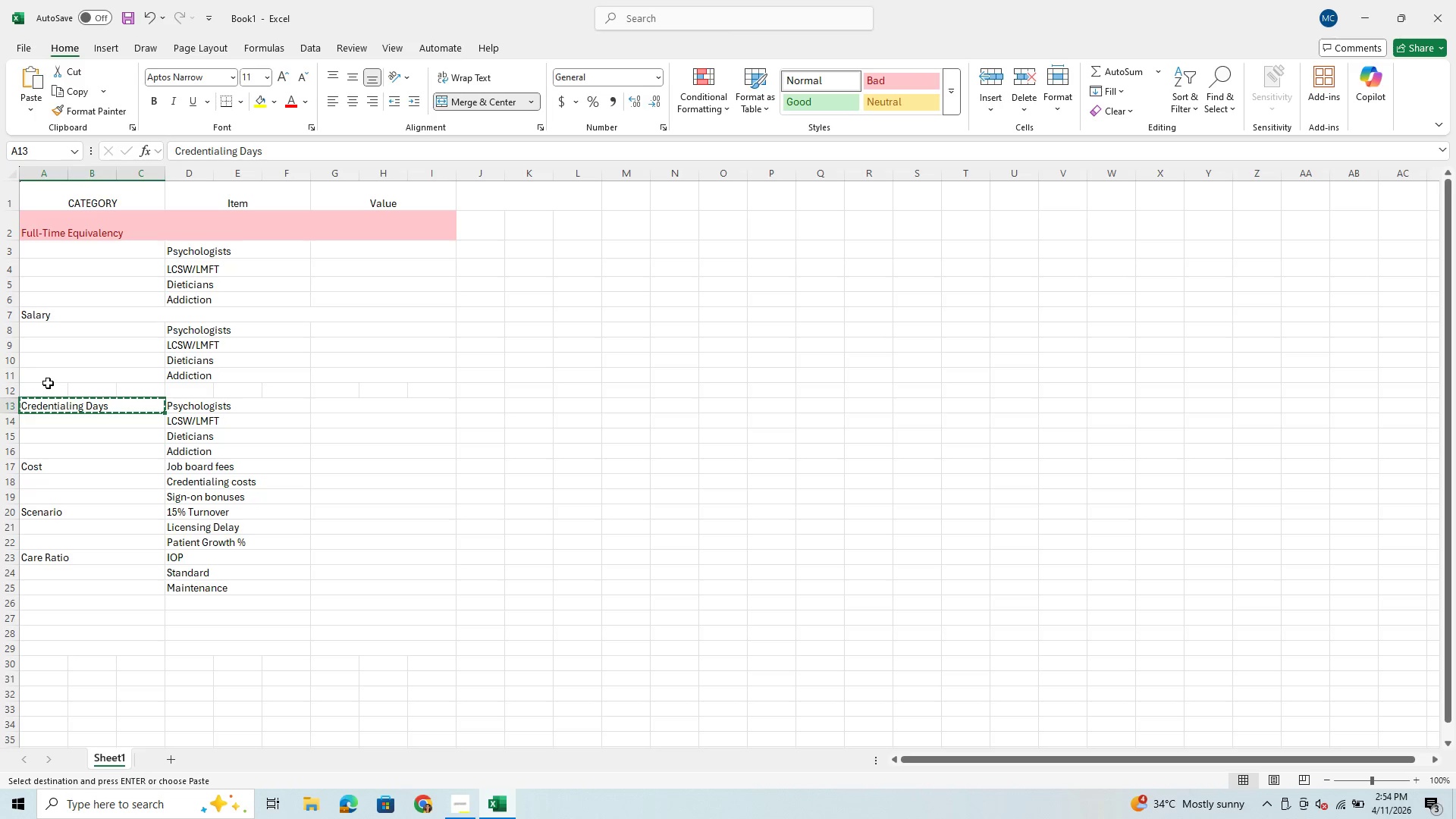 
hold_key(key=X, duration=0.31)
 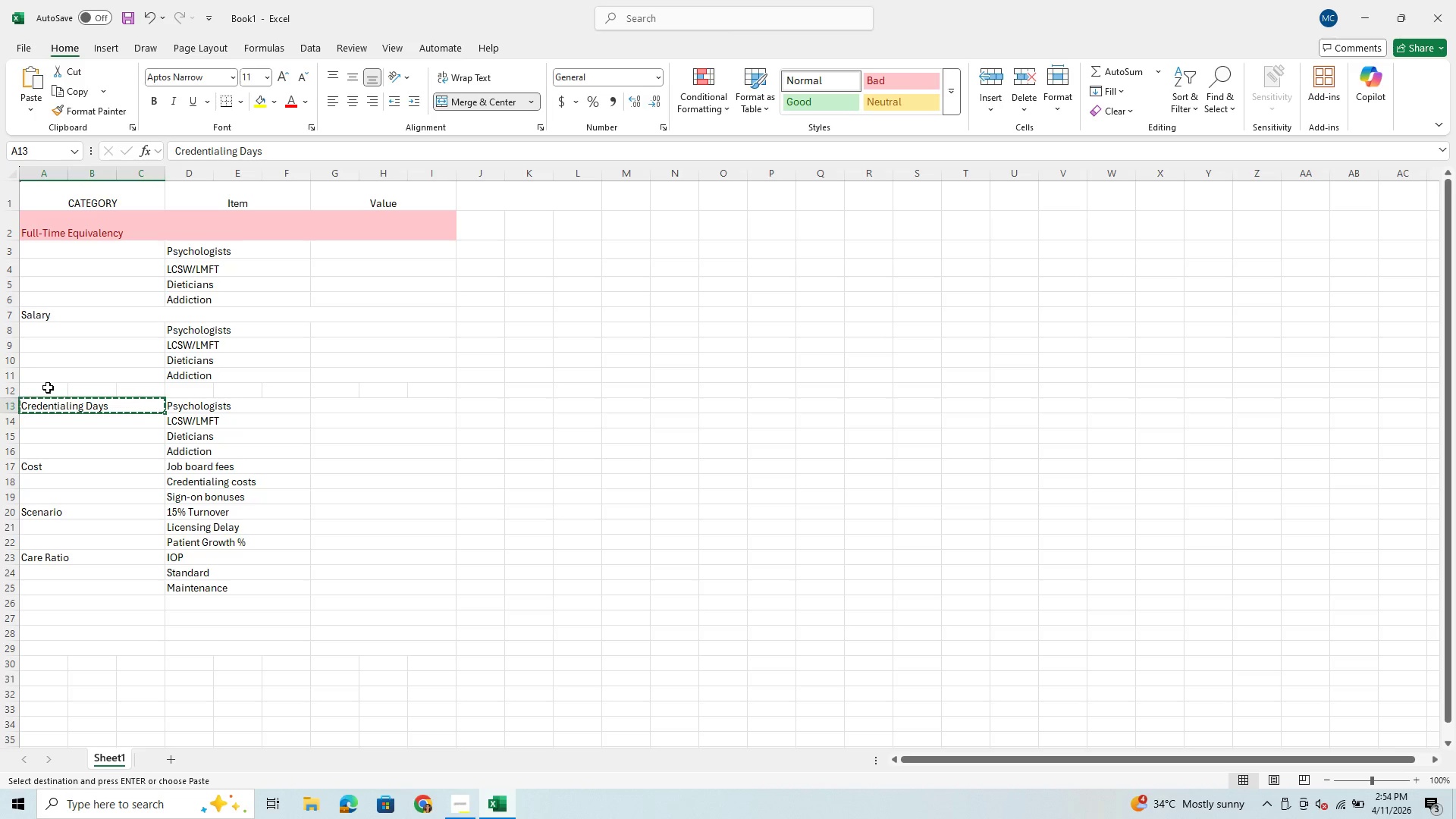 
left_click([48, 390])
 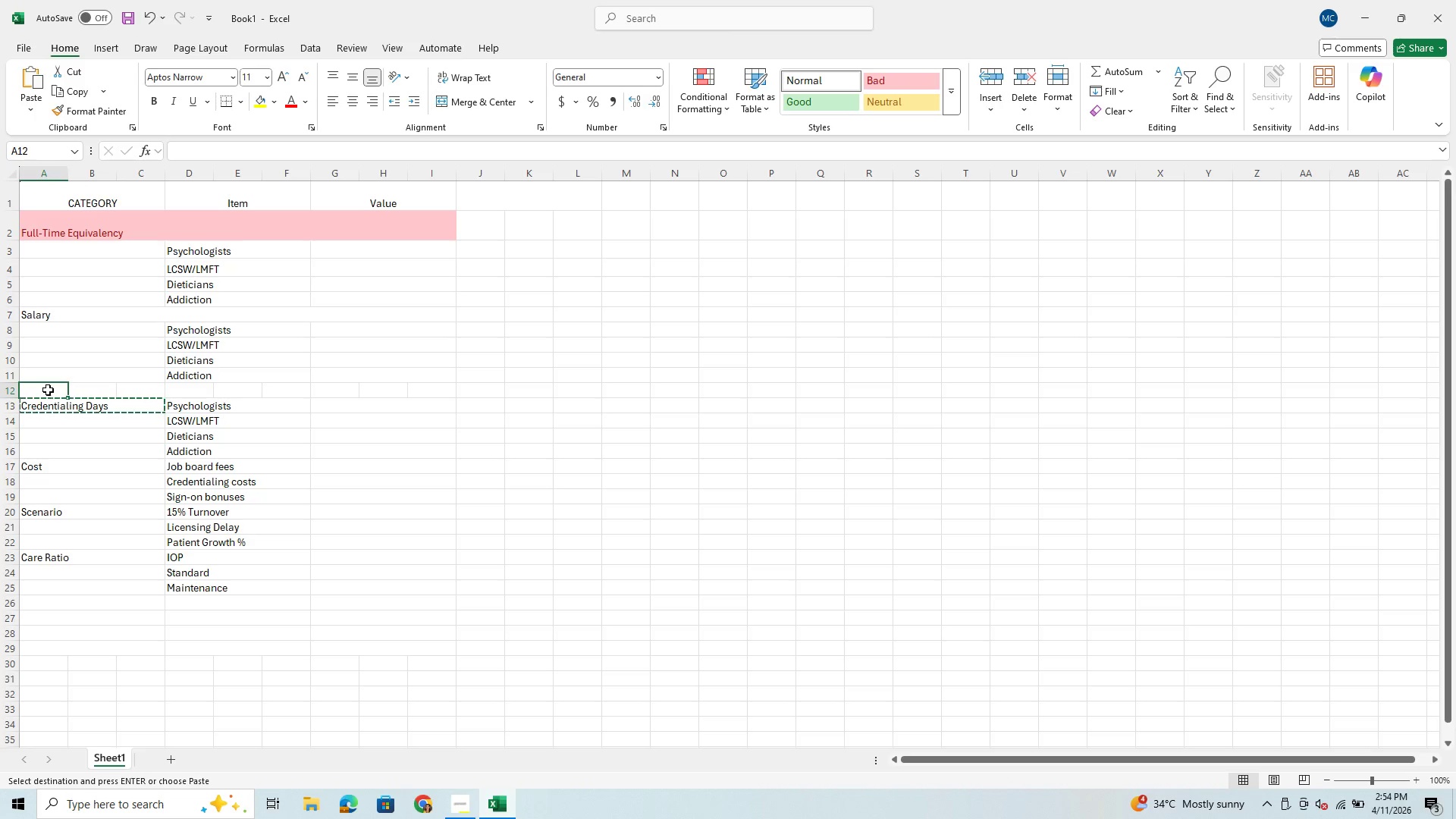 
key(Control+V)
 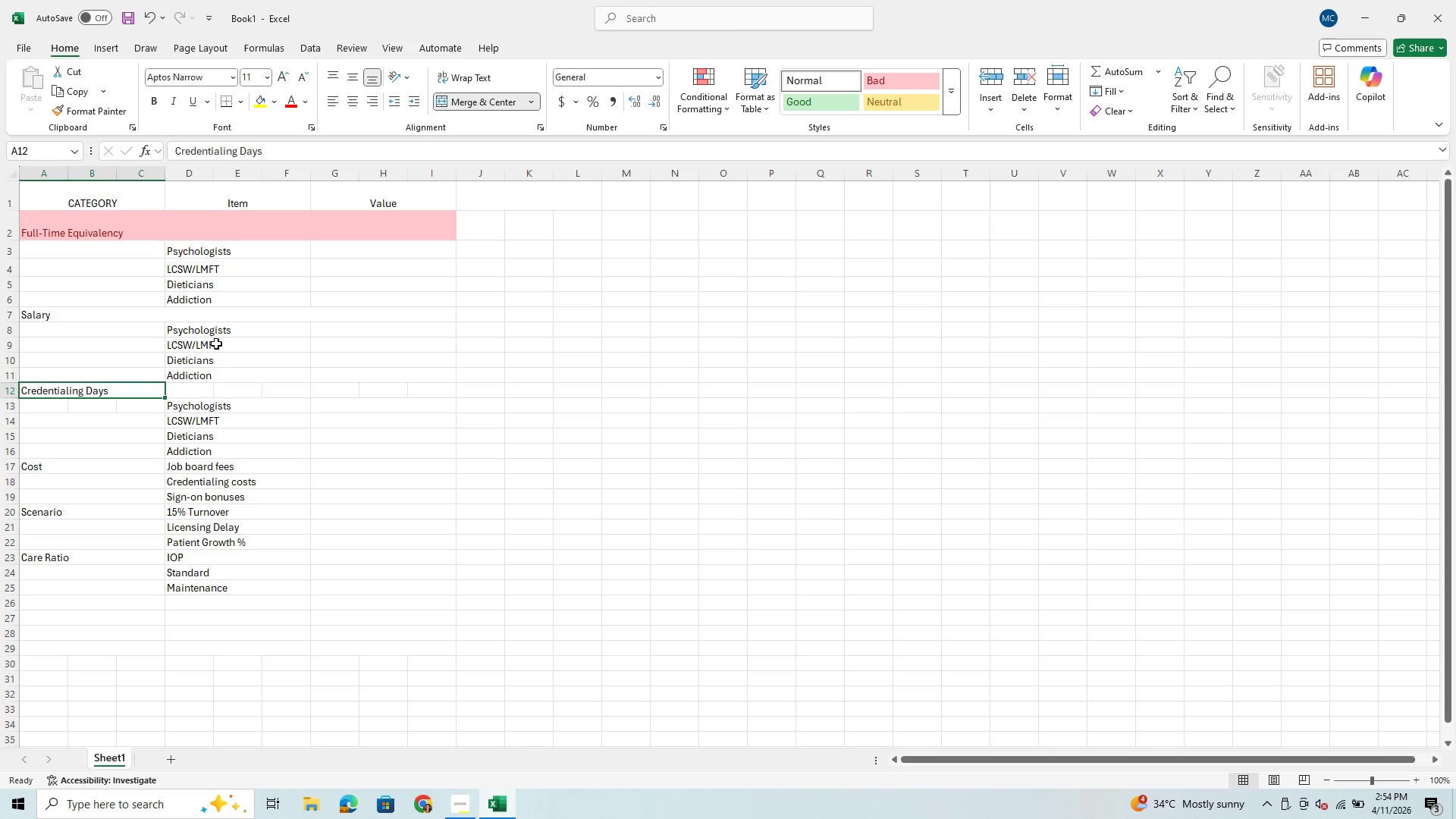 
left_click([231, 388])
 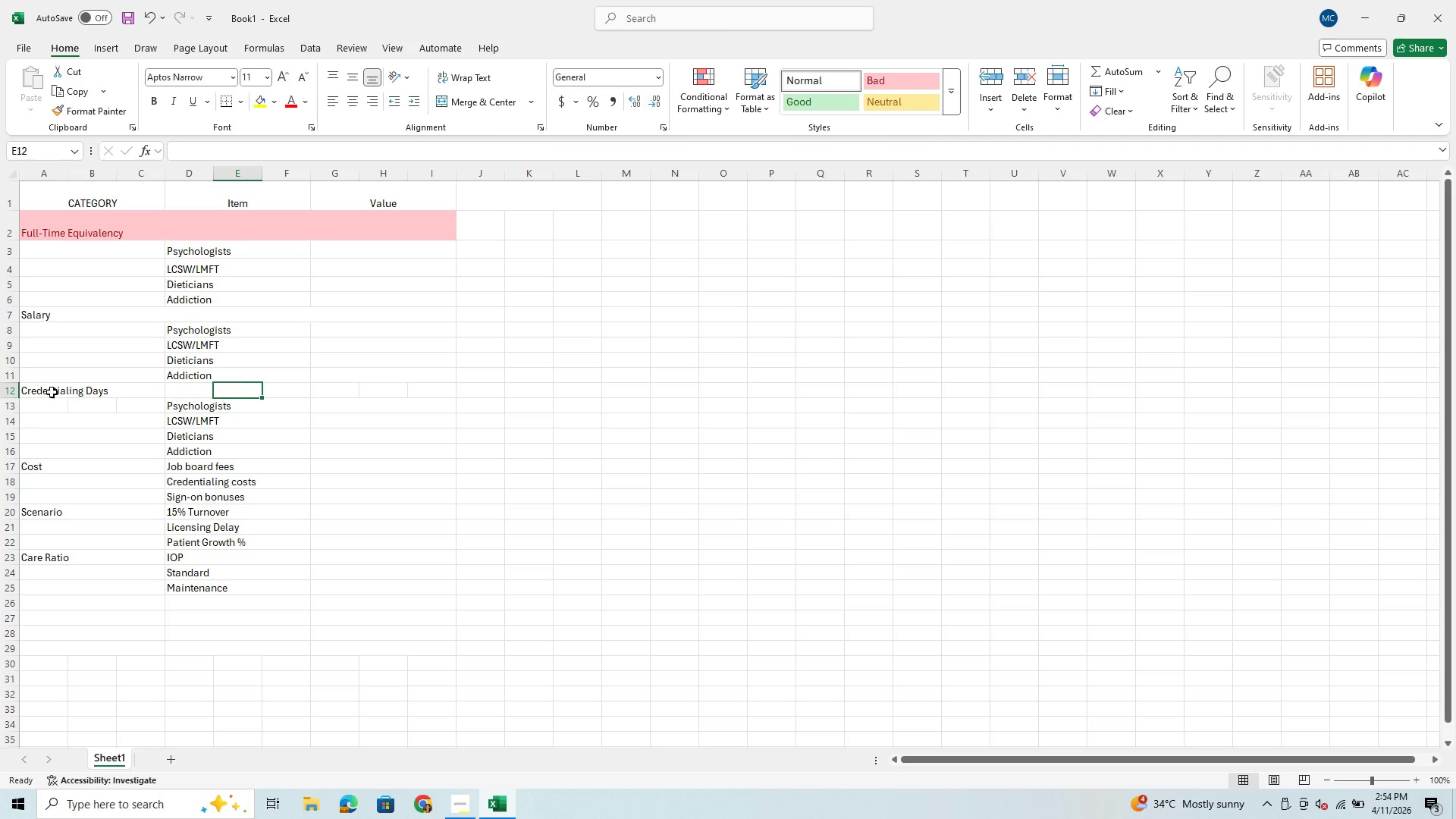 
left_click_drag(start_coordinate=[49, 393], to_coordinate=[435, 390])
 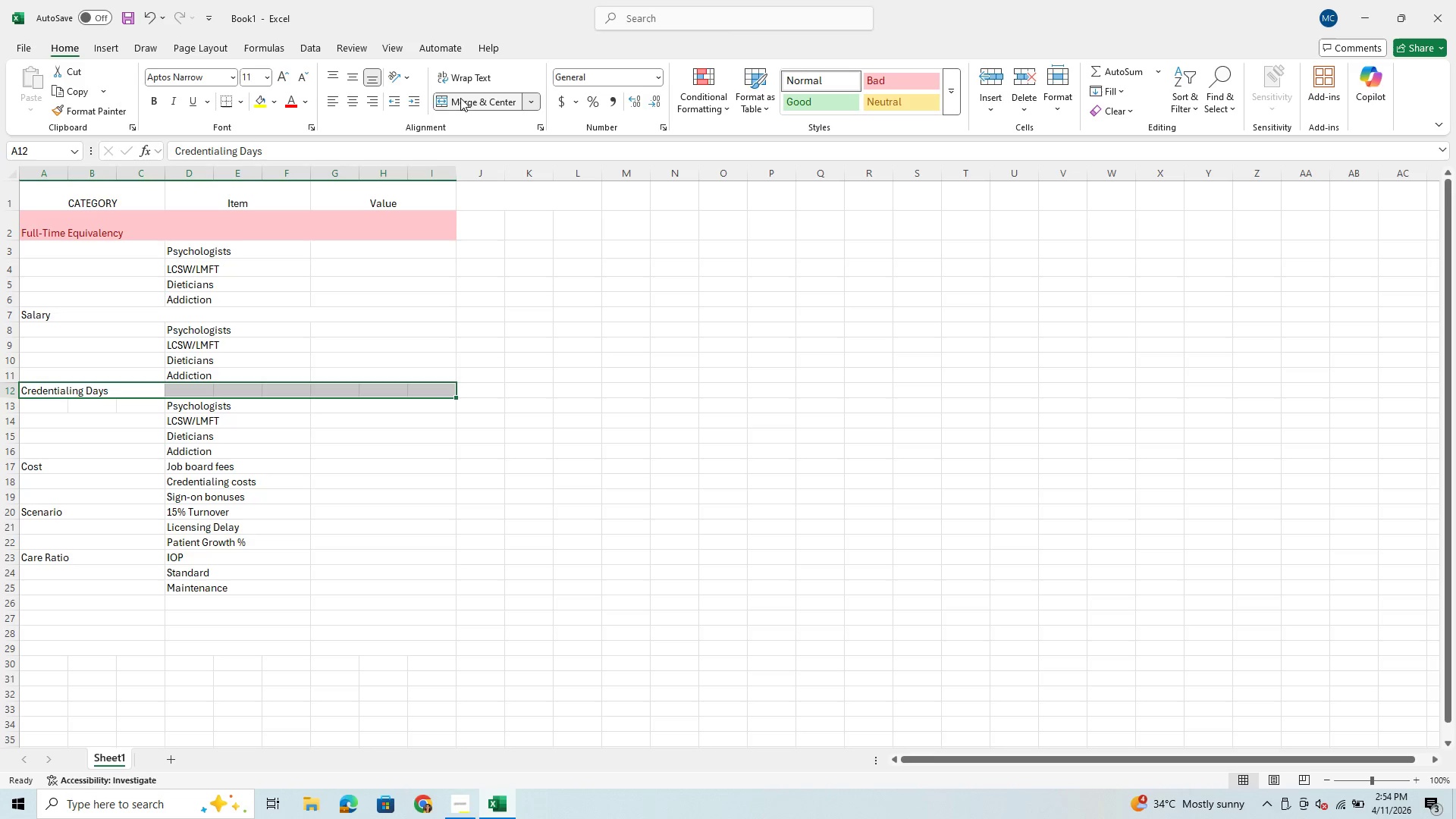 
left_click([465, 103])
 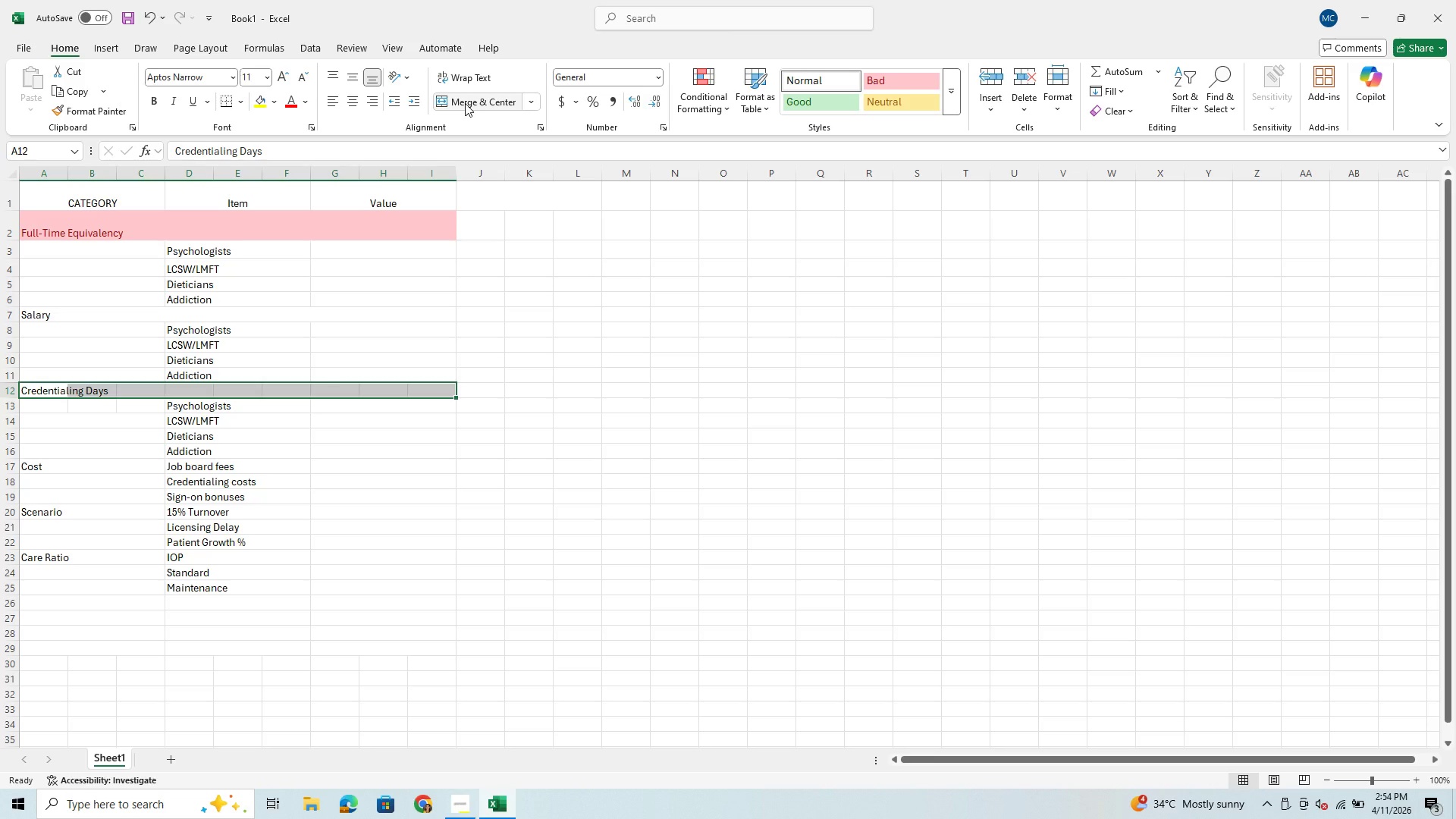 
left_click([465, 103])
 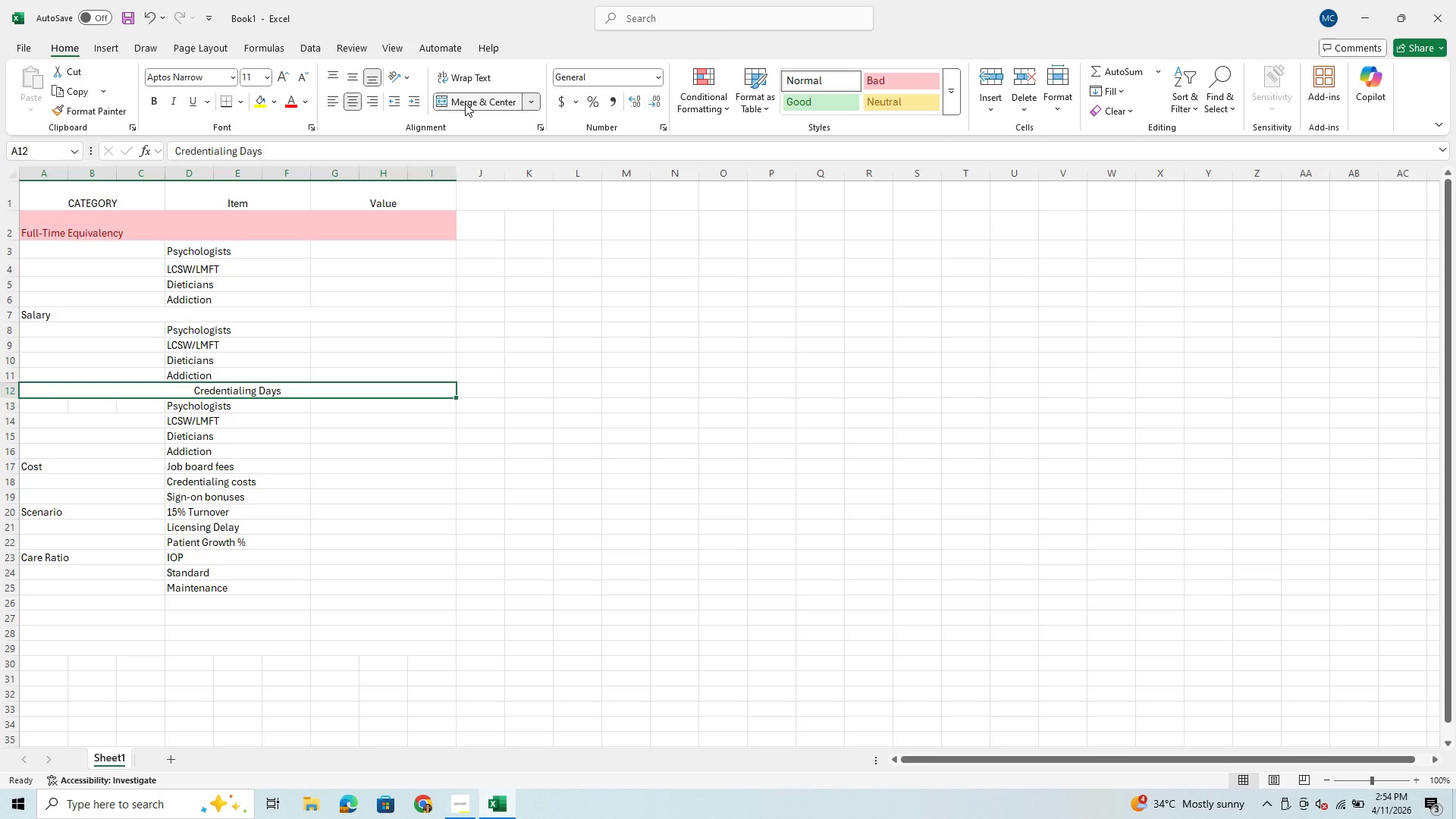 
left_click([465, 103])
 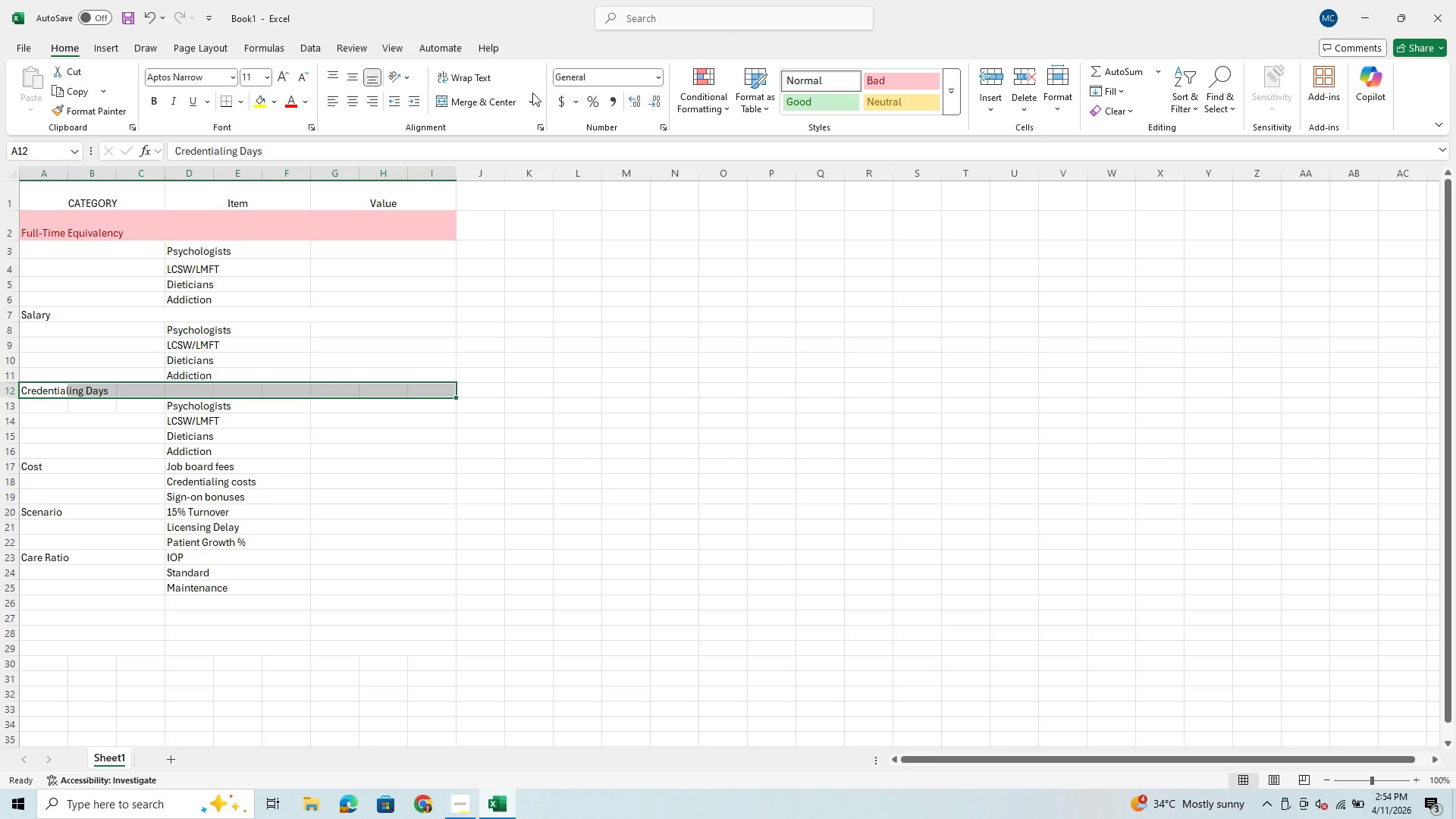 
left_click([529, 96])
 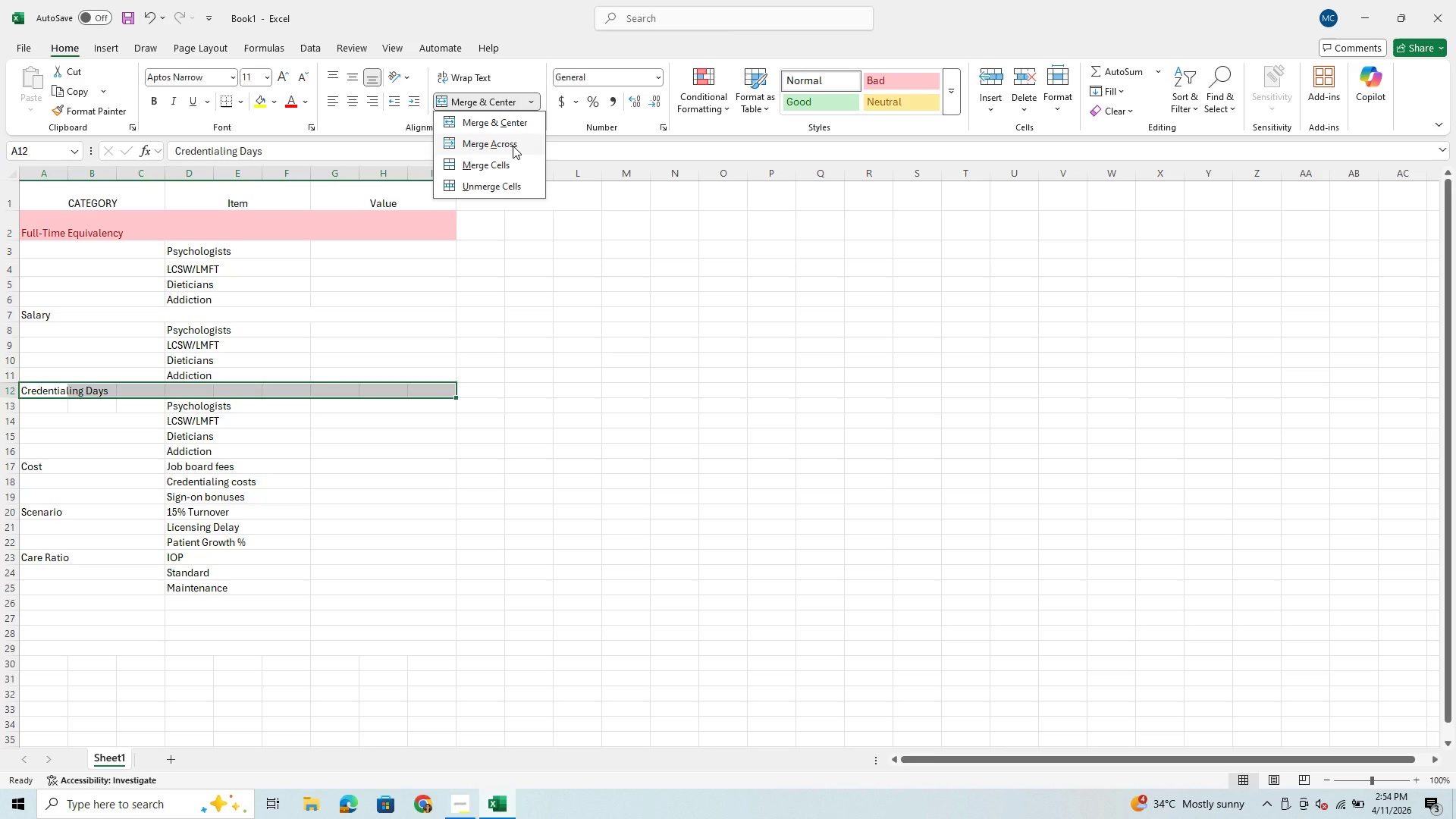 
left_click([513, 146])
 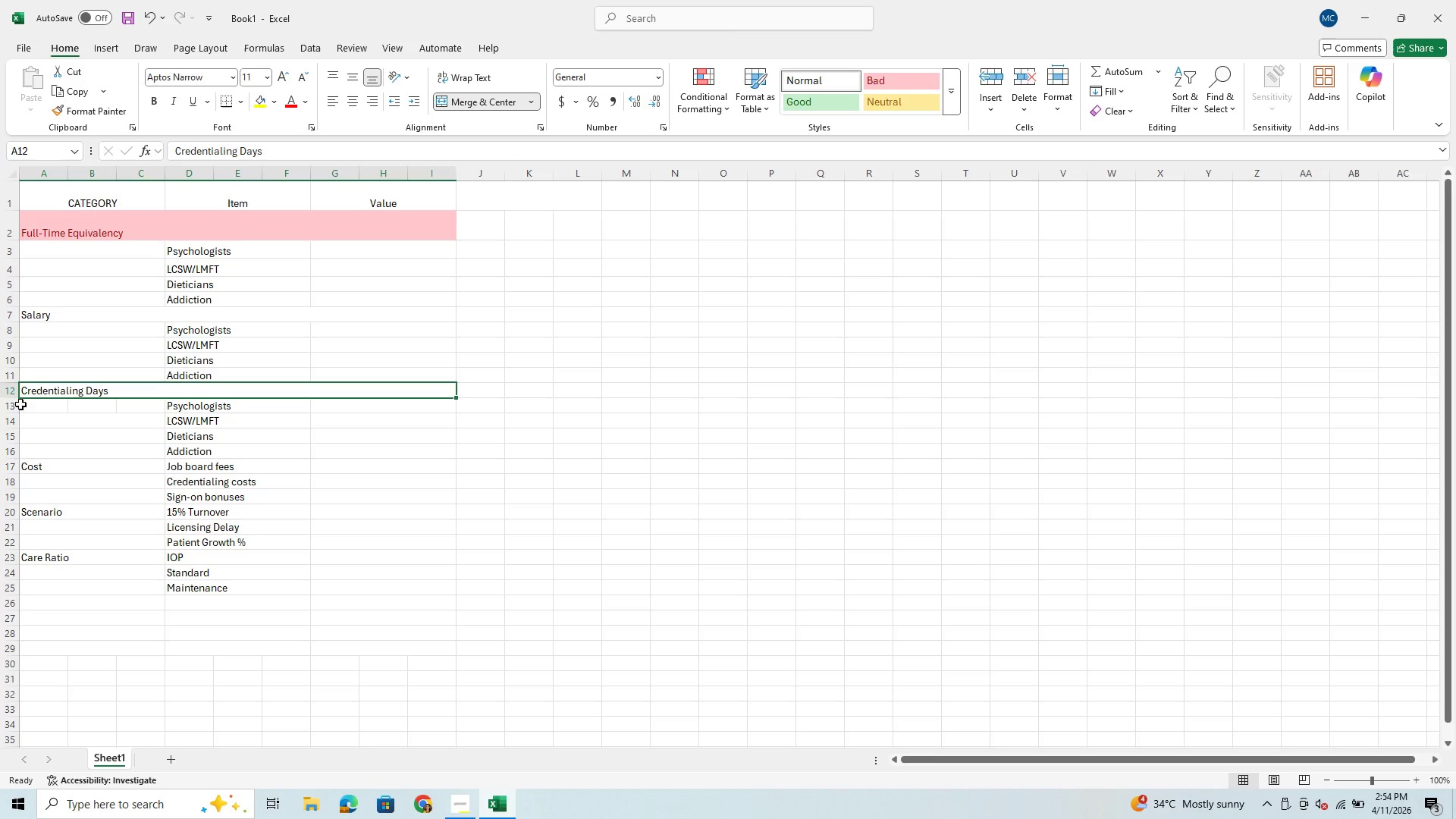 
left_click_drag(start_coordinate=[33, 404], to_coordinate=[133, 402])
 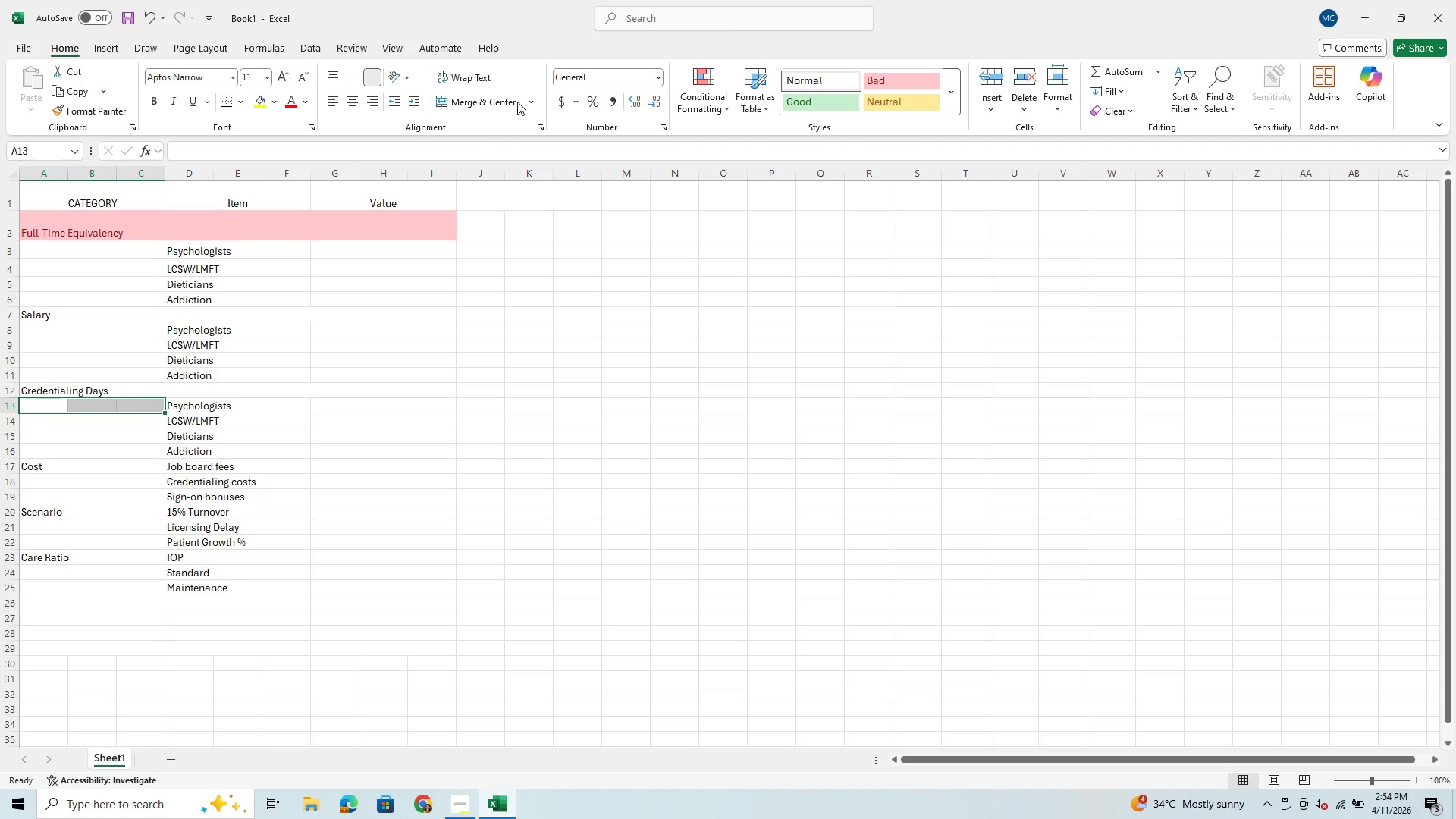 
left_click([535, 105])
 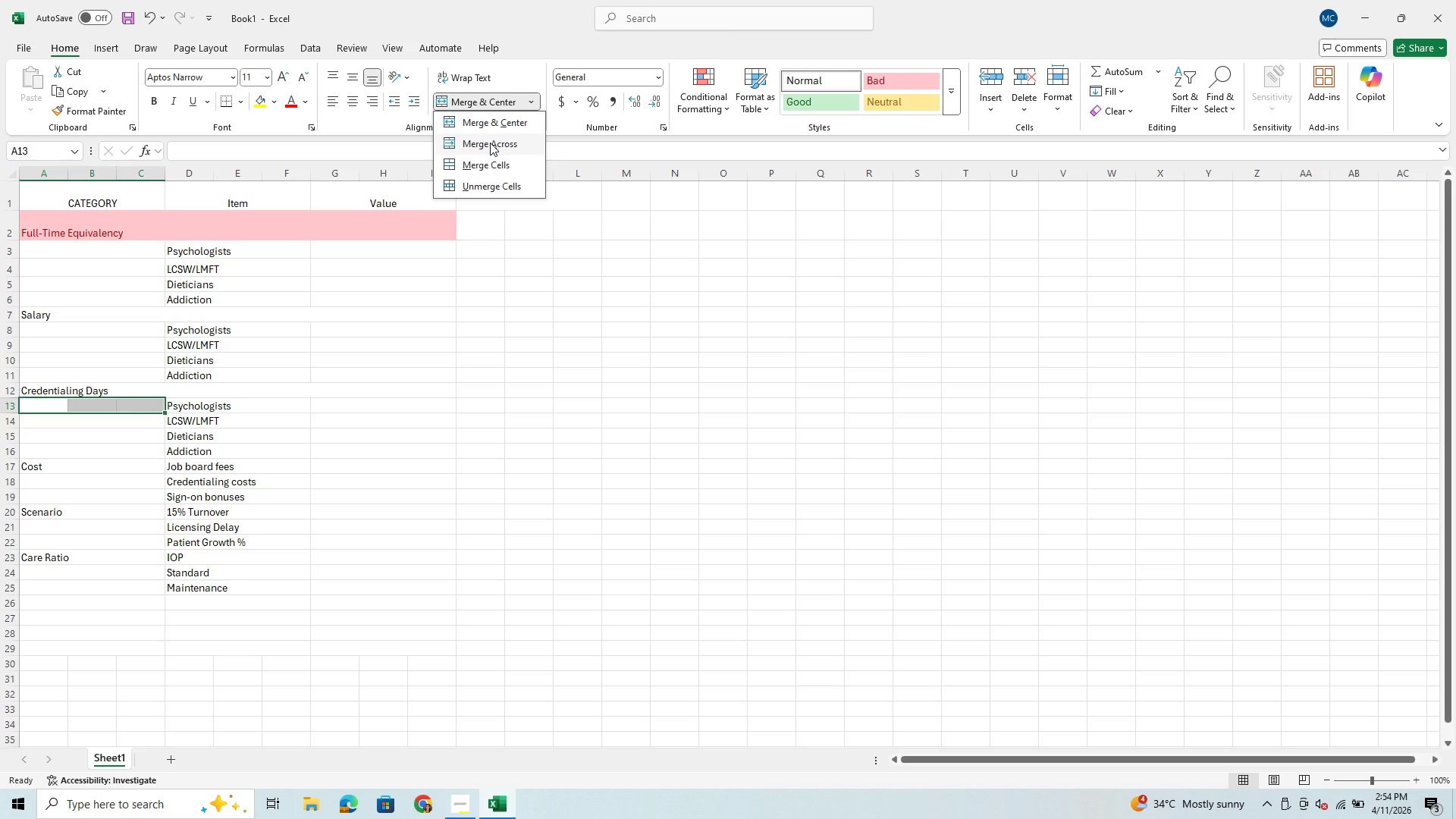 
left_click([490, 143])
 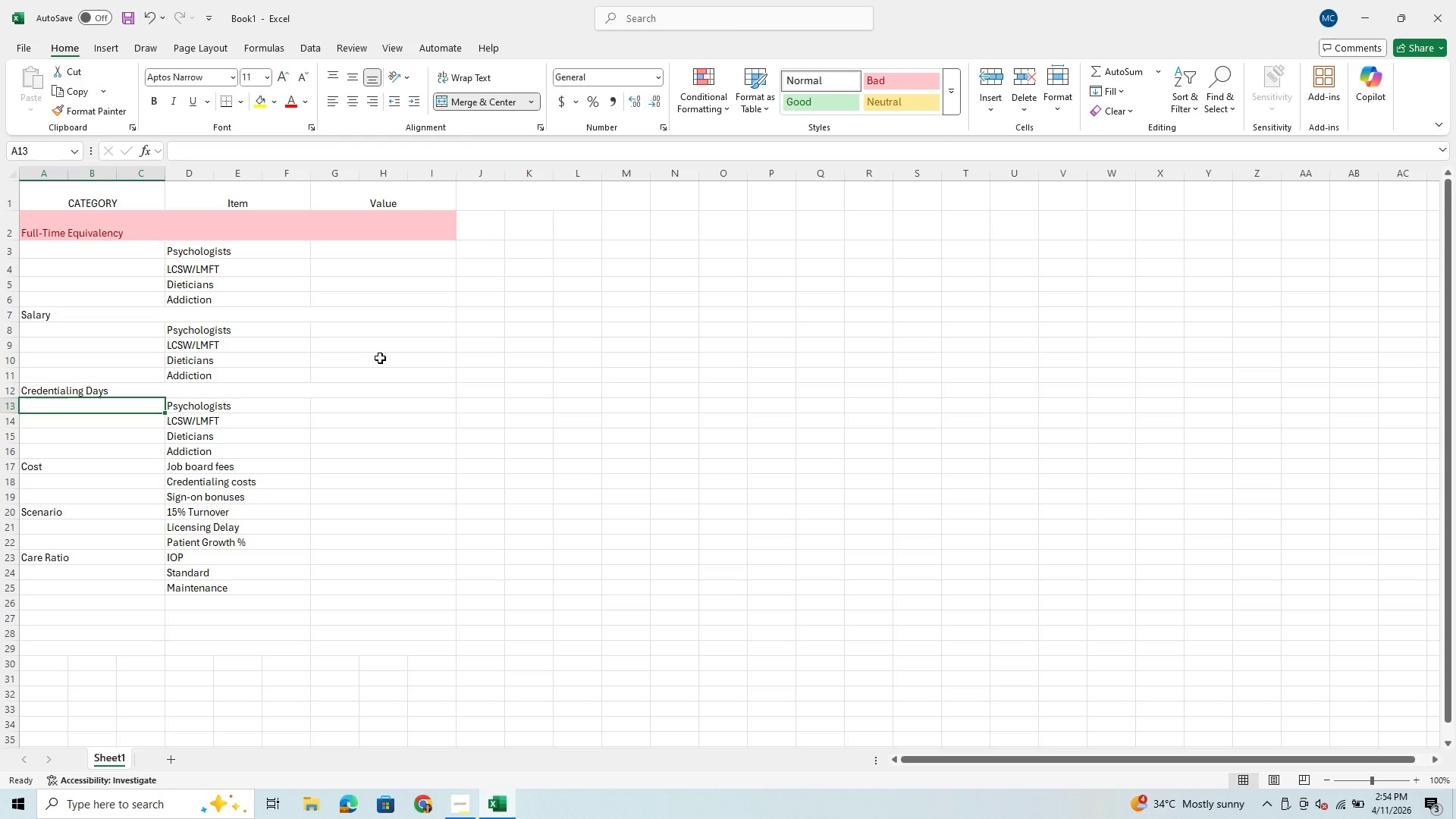 
scroll: coordinate [367, 394], scroll_direction: up, amount: 2.0
 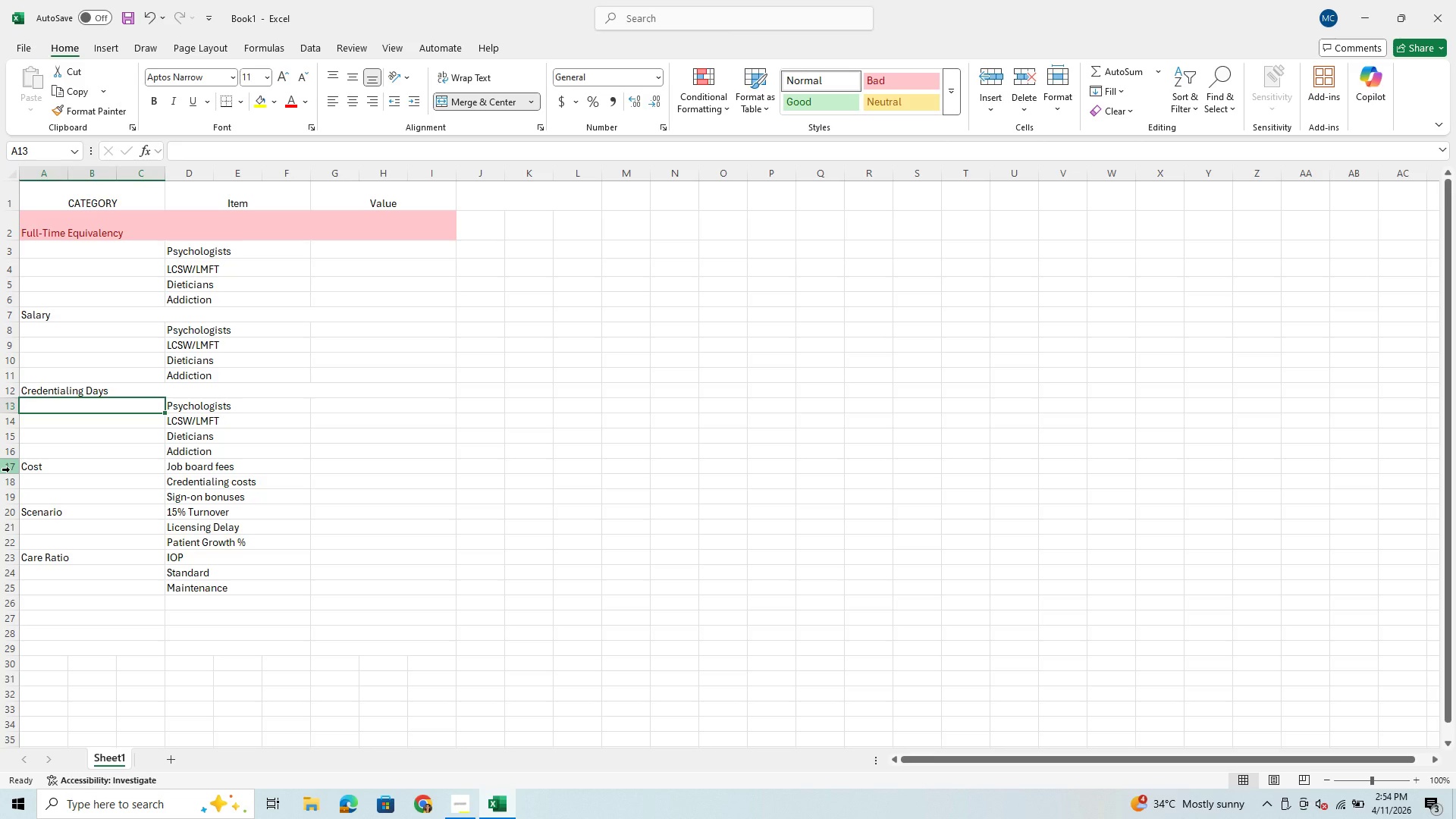 
right_click([12, 468])
 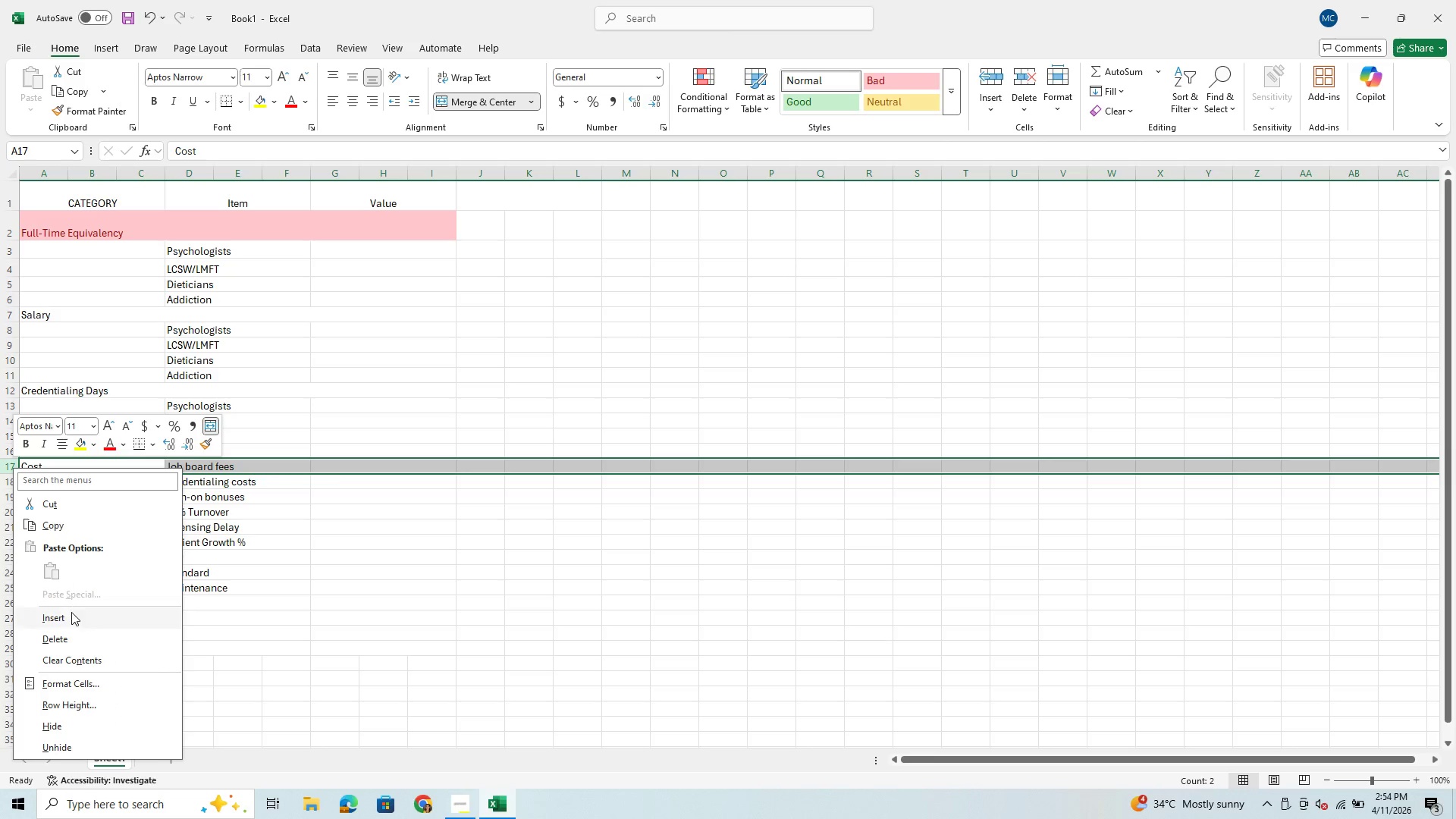 
left_click([74, 616])
 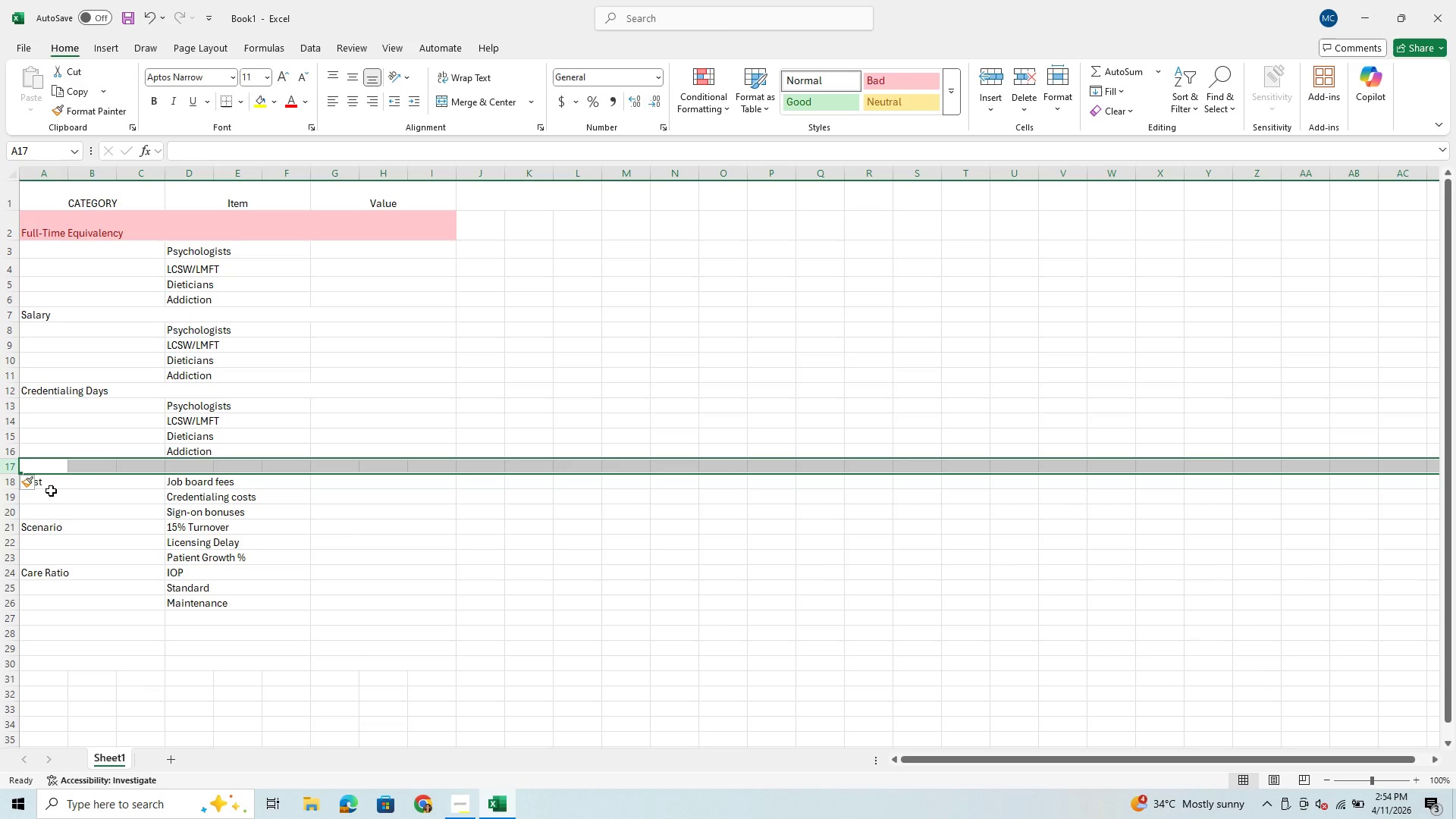 
left_click([48, 485])
 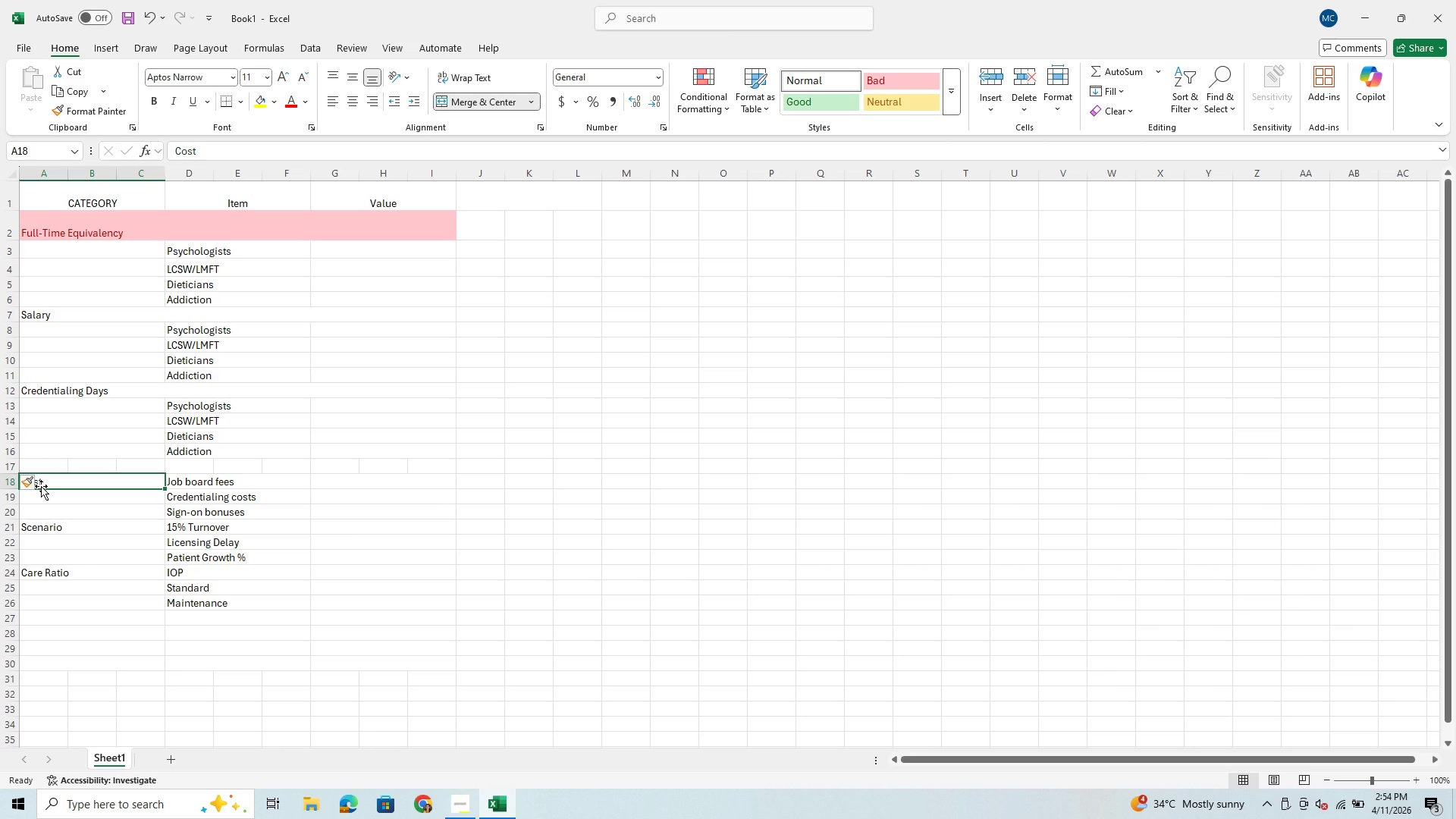 
left_click([39, 487])
 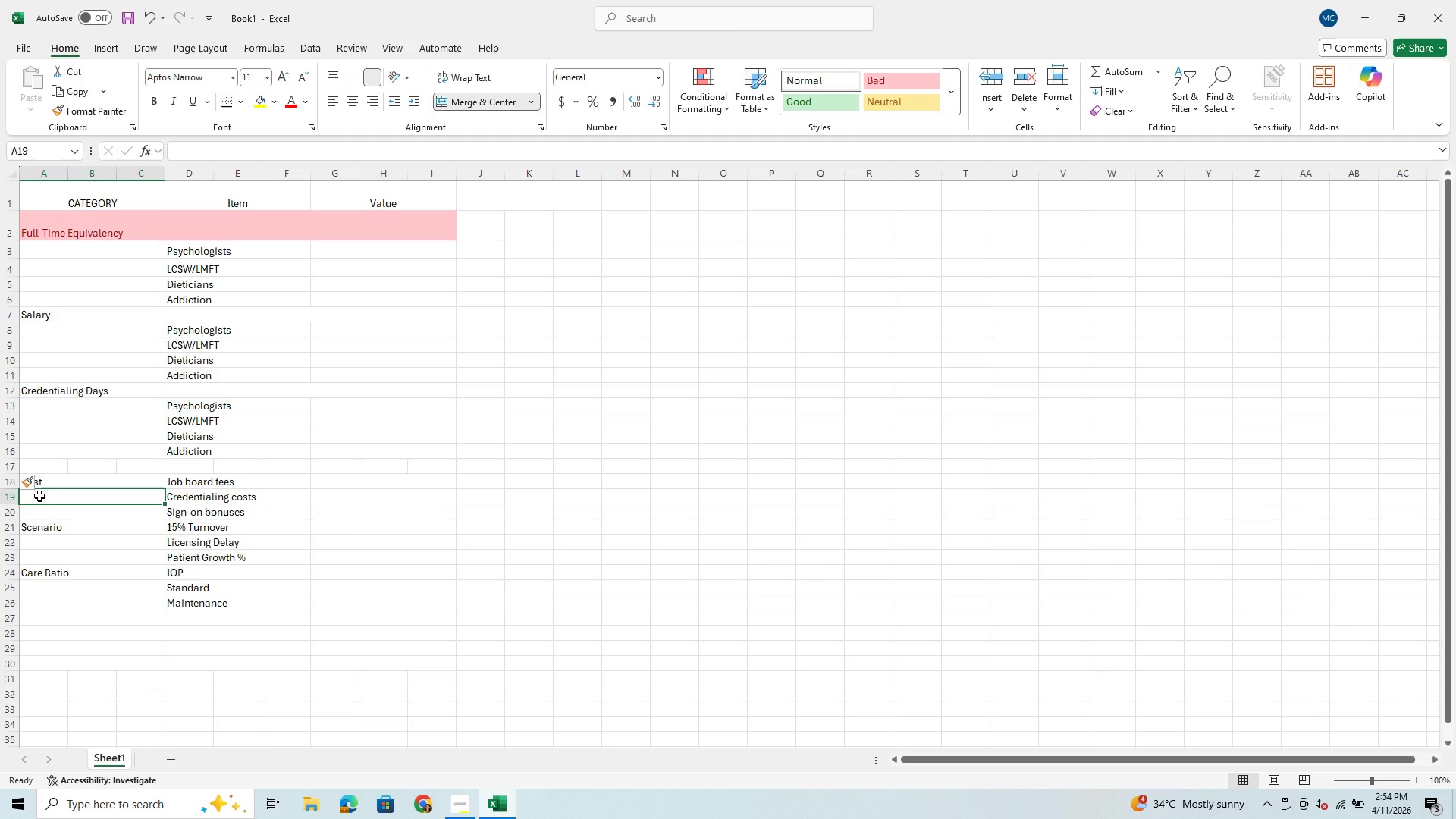 
left_click([43, 485])
 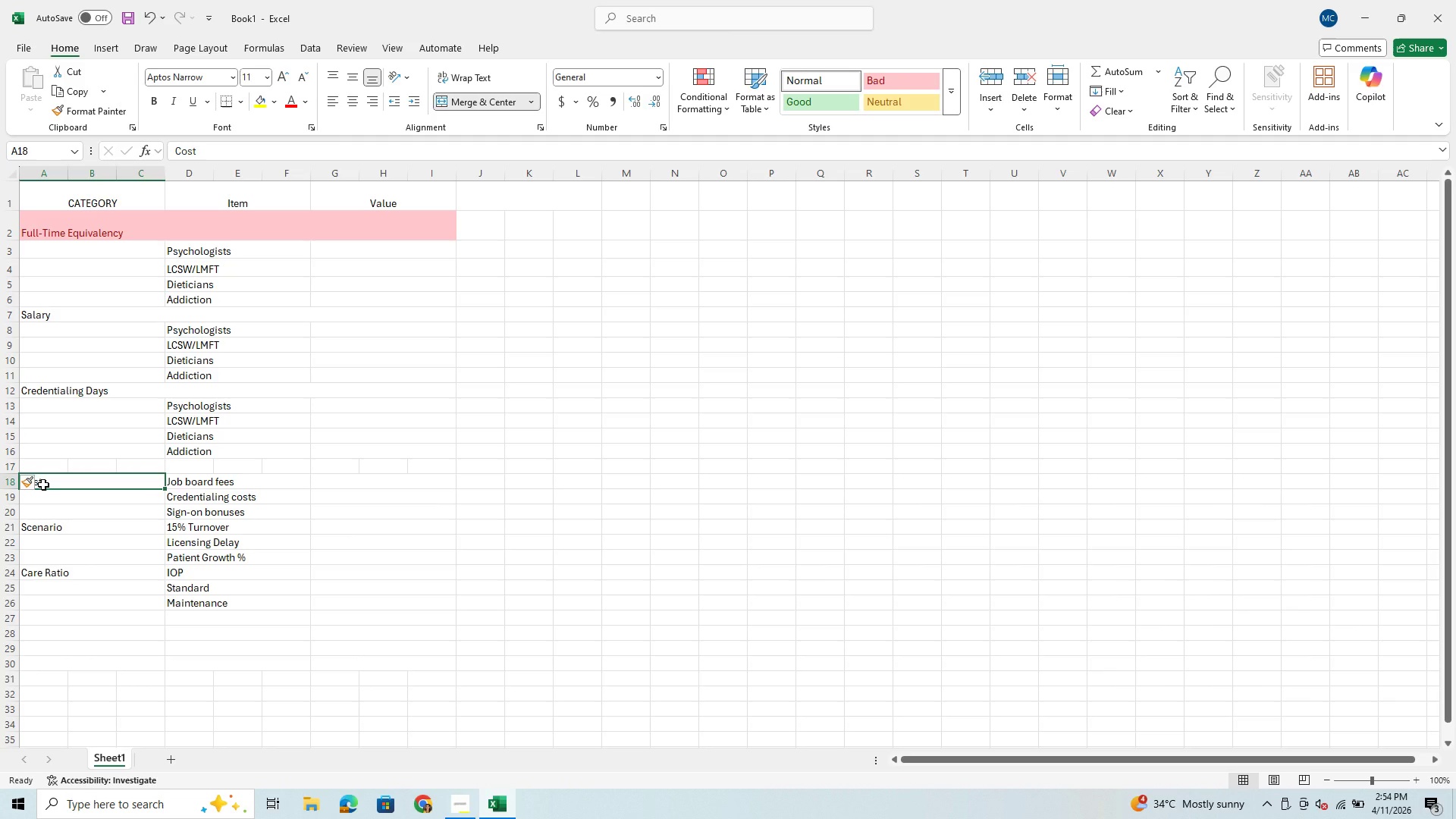 
key(Control+X)
 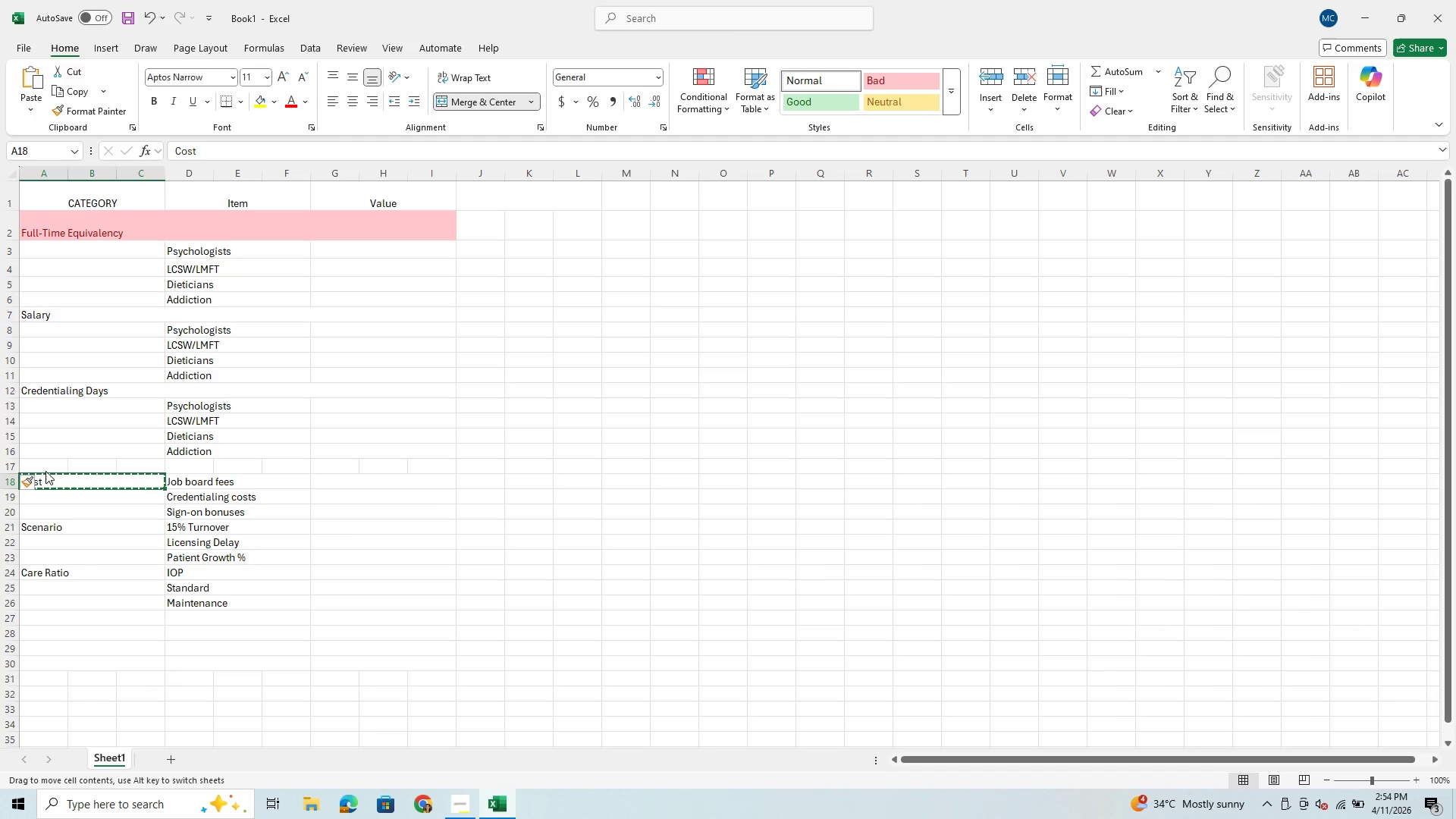 
double_click([46, 469])
 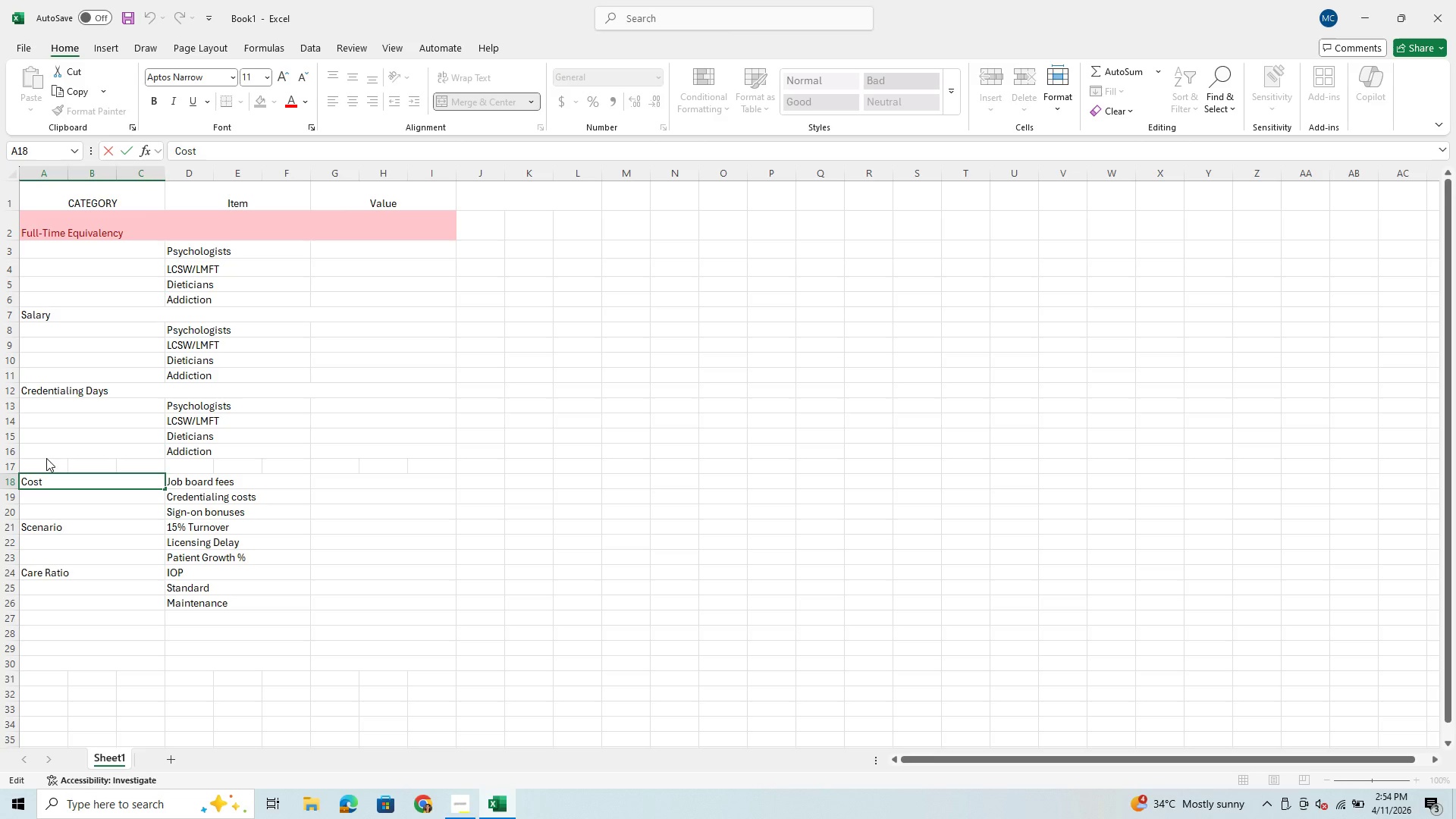 
left_click([49, 466])
 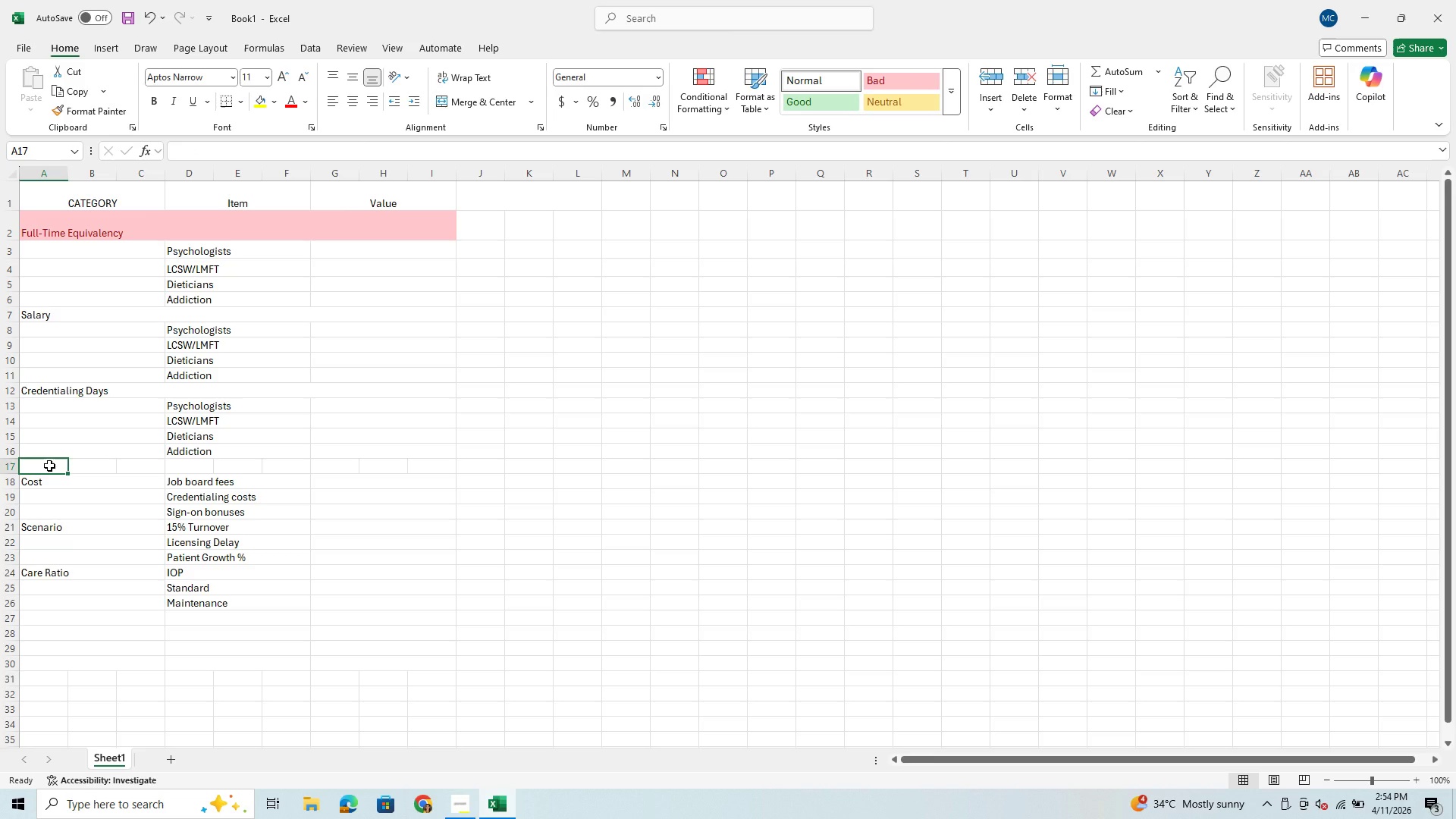 
hold_key(key=ControlLeft, duration=0.55)
 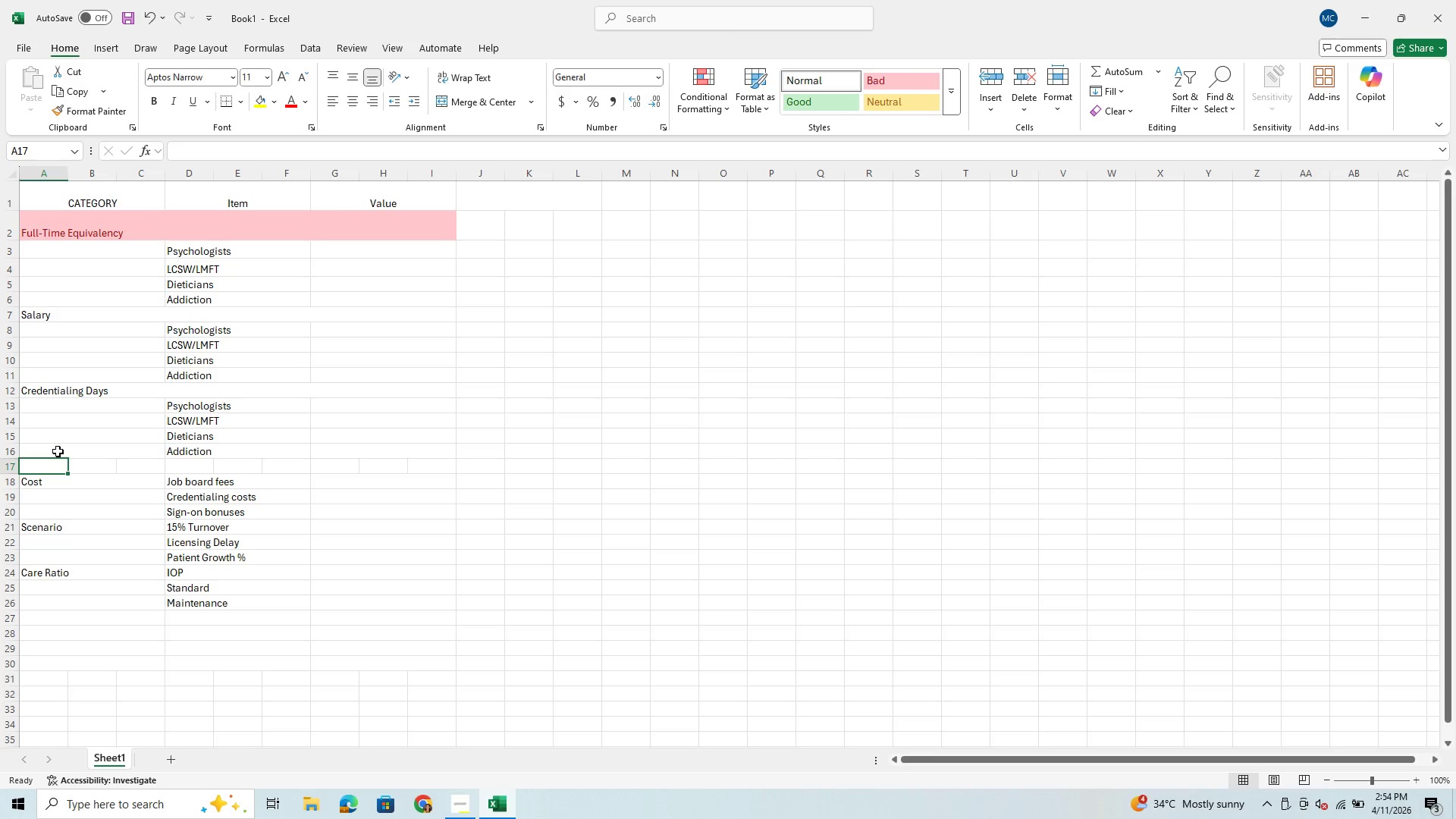 
hold_key(key=V, duration=0.33)
 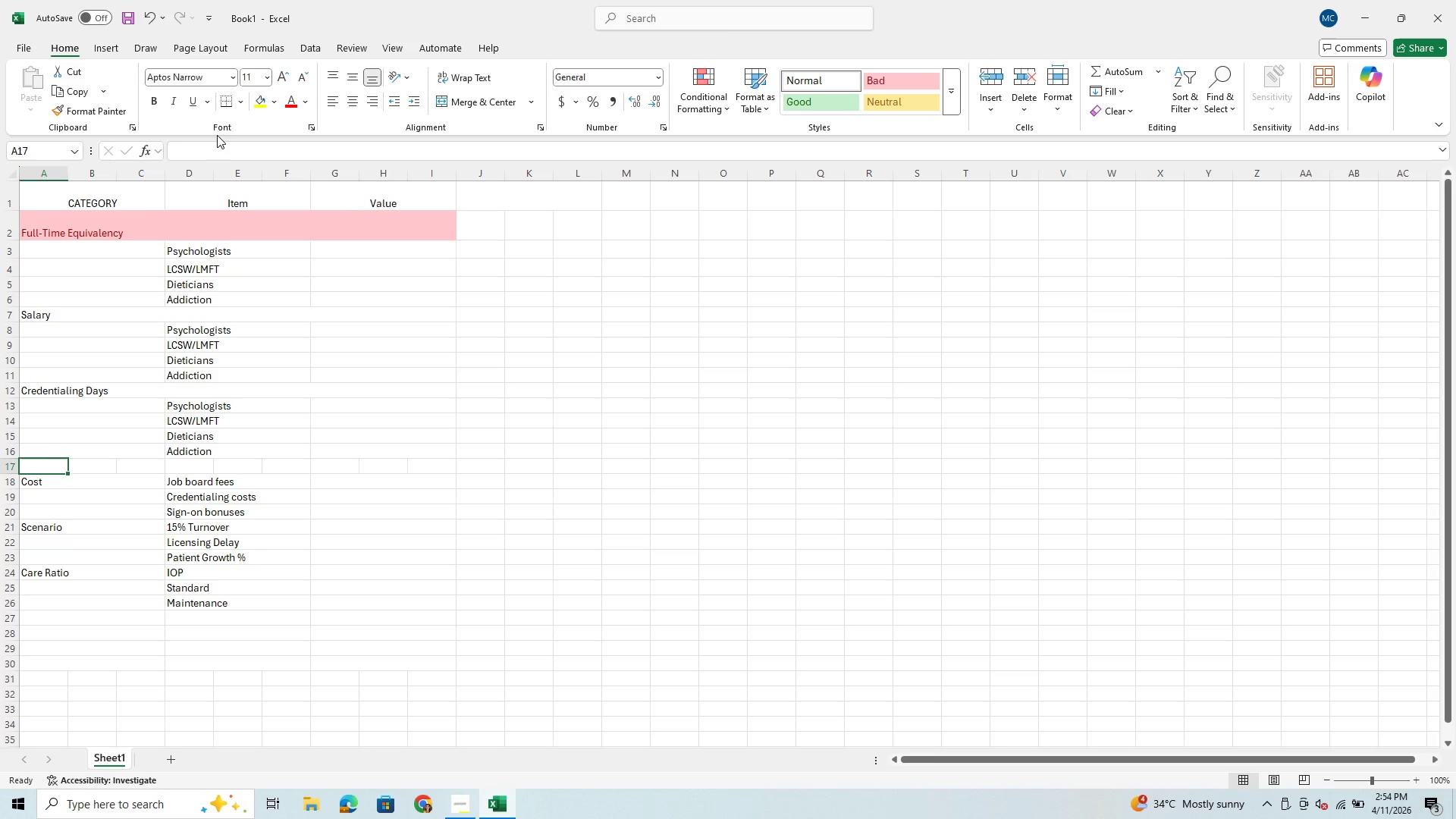 
left_click([214, 150])
 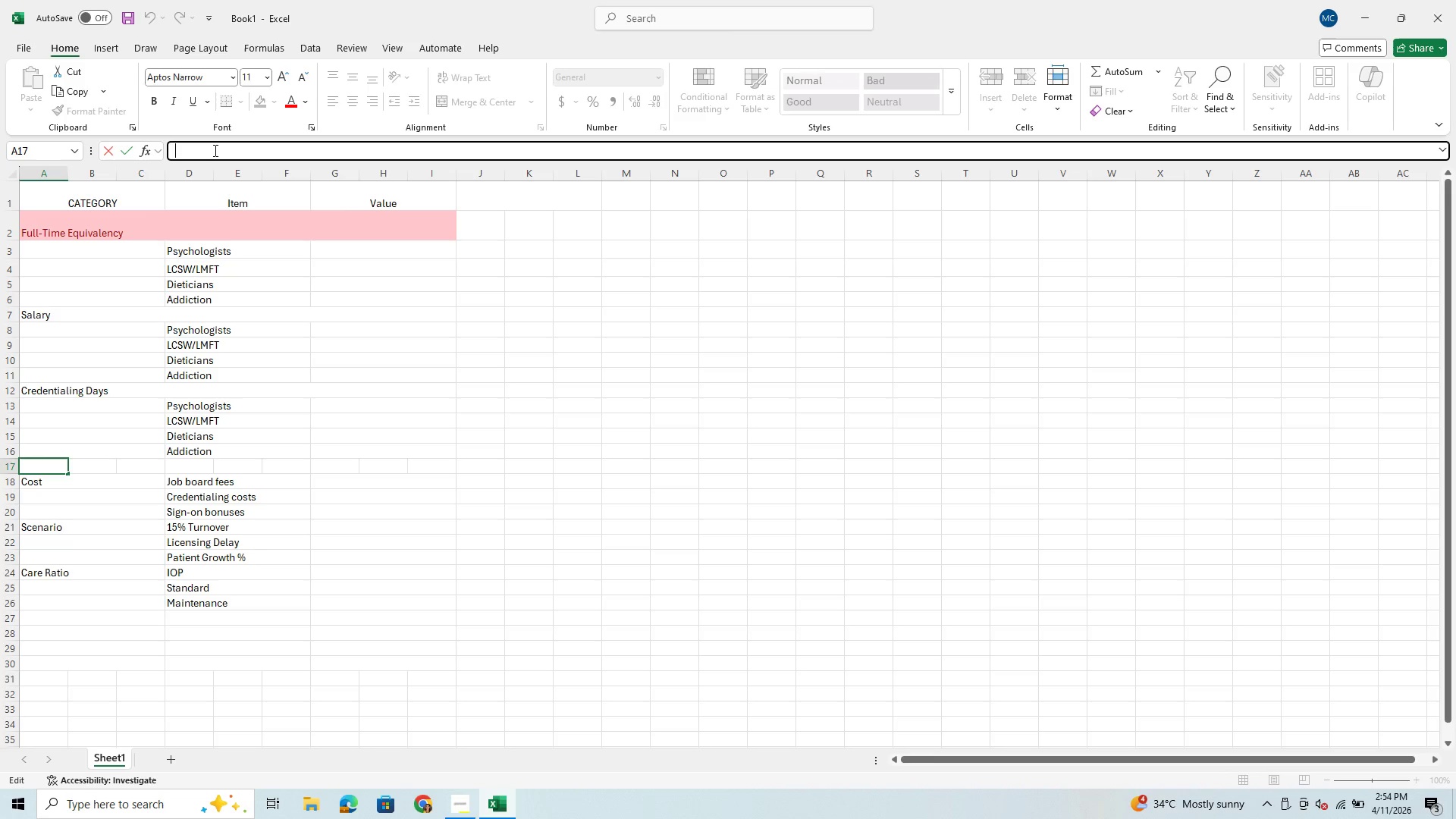 
key(Control+V)
 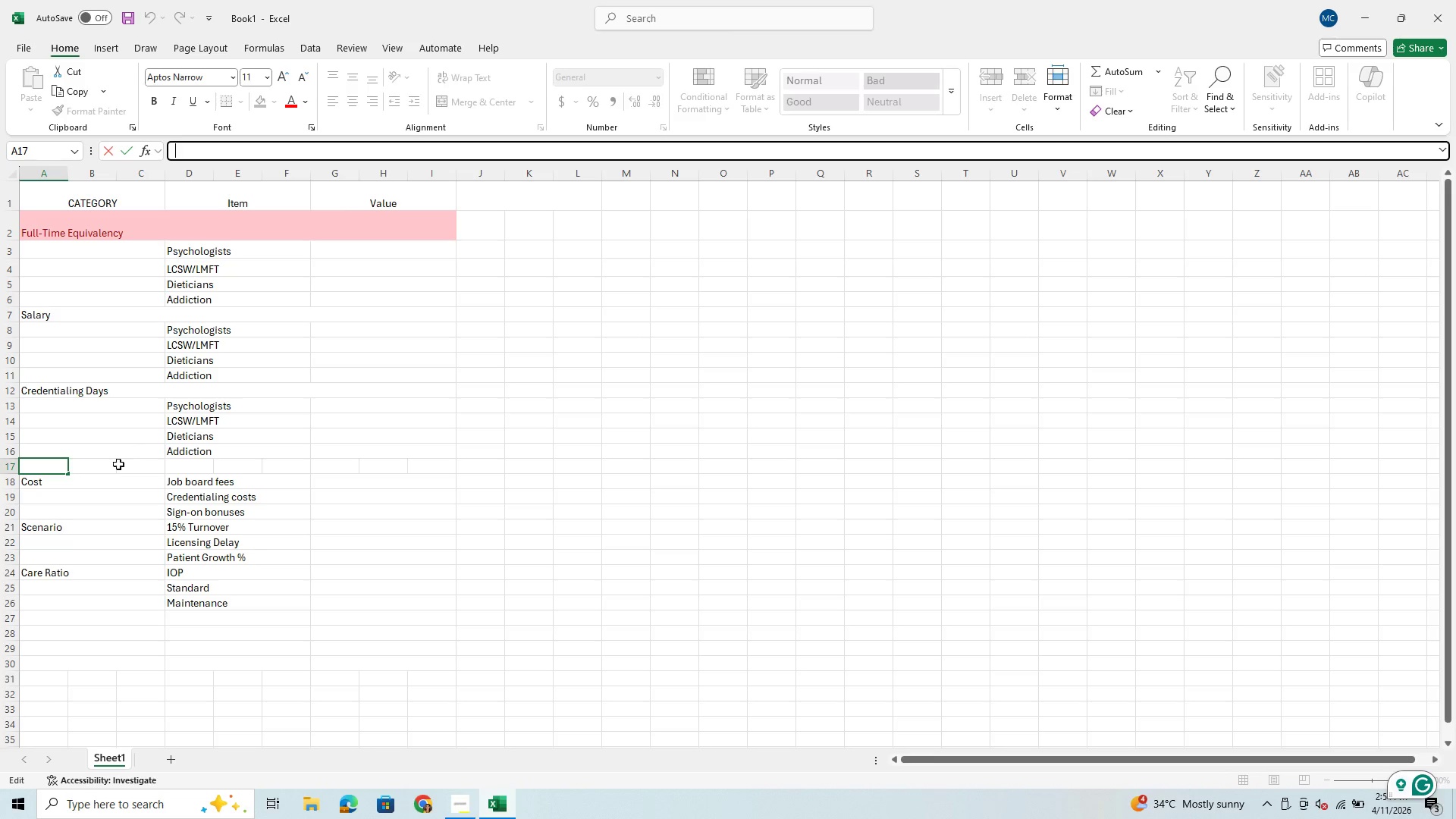 
left_click([39, 480])
 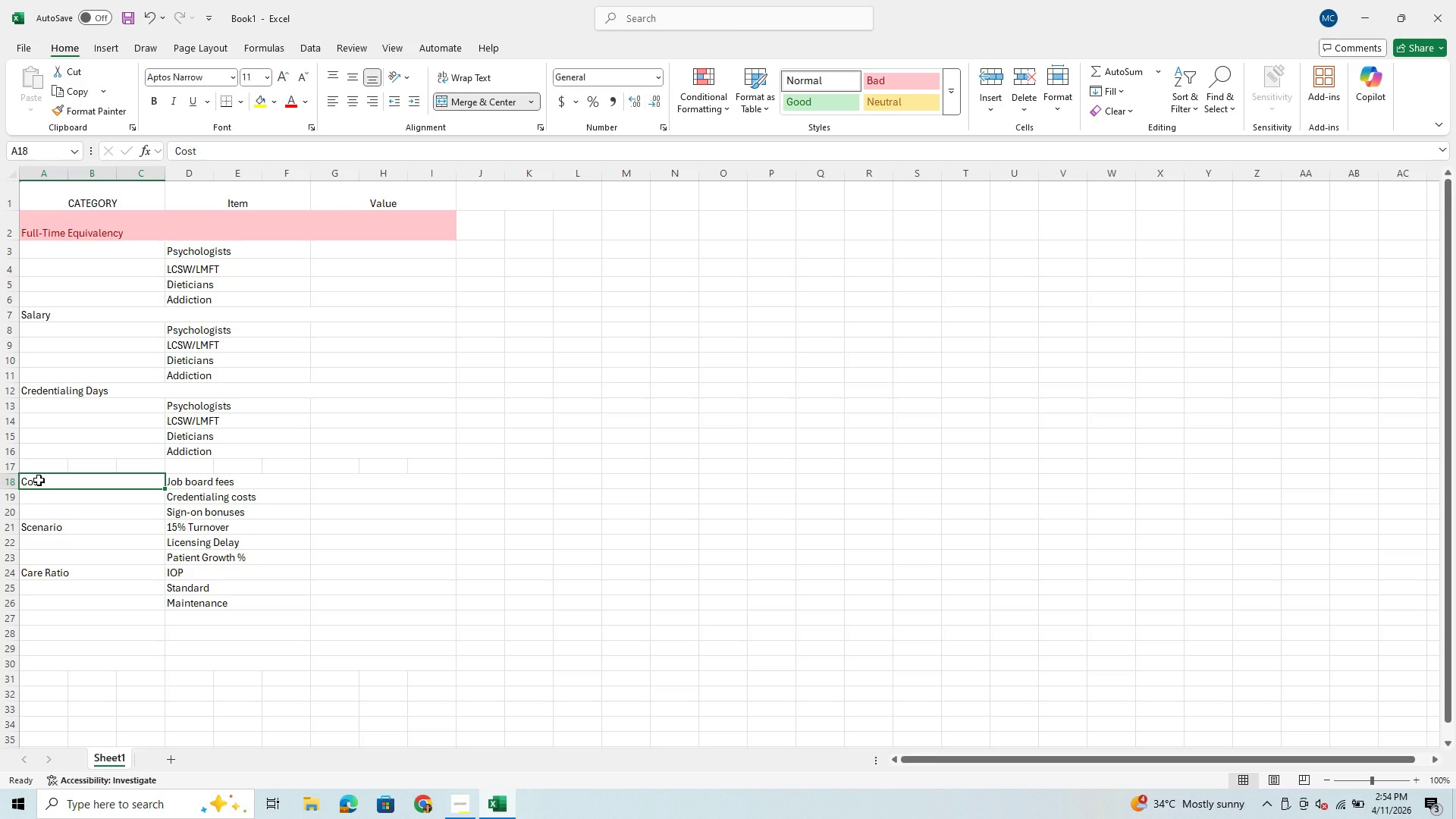 
hold_key(key=ControlLeft, duration=0.89)
 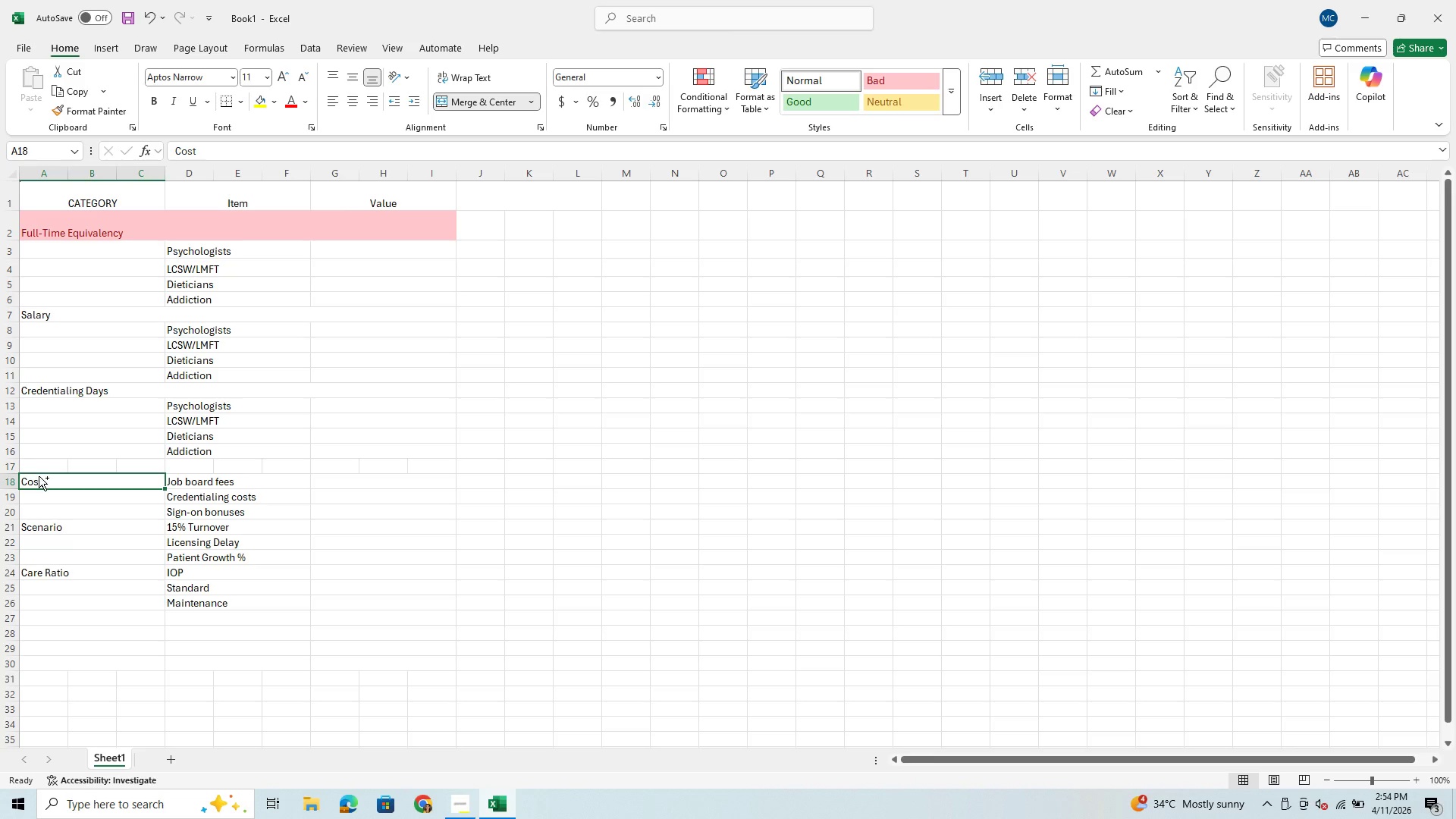 
hold_key(key=ControlLeft, duration=1.5)
 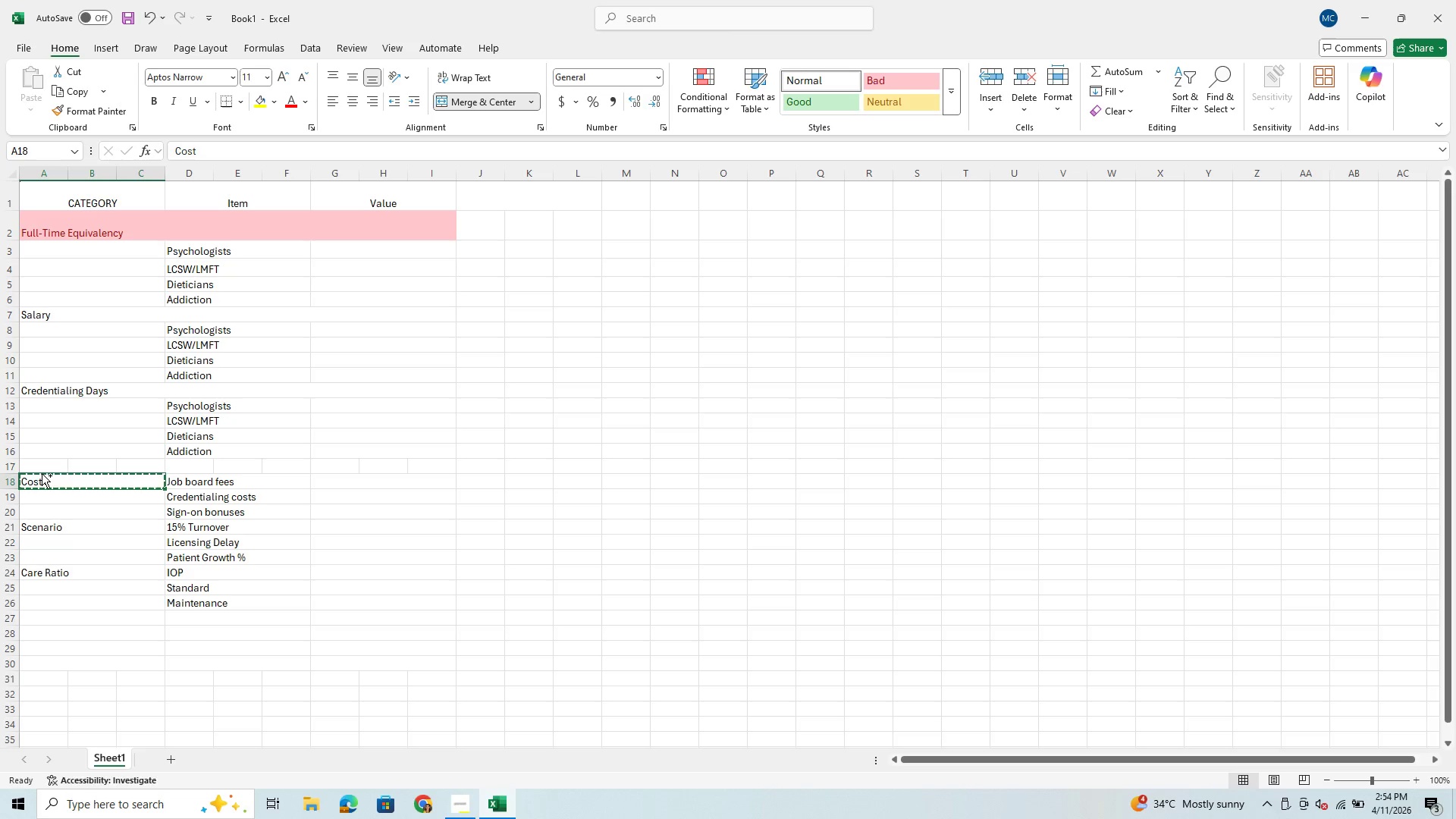 
key(Control+X)
 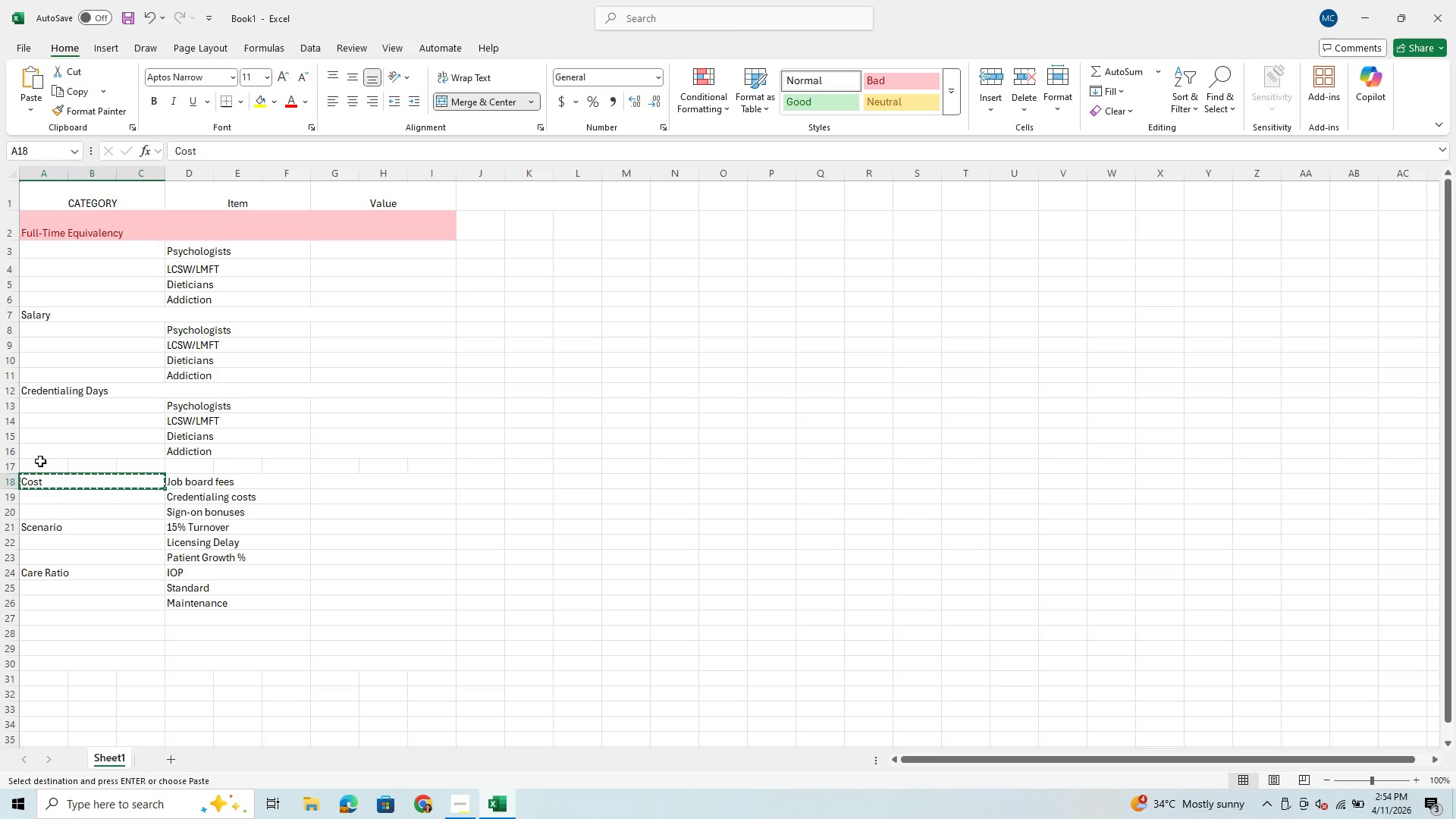 
left_click([39, 467])
 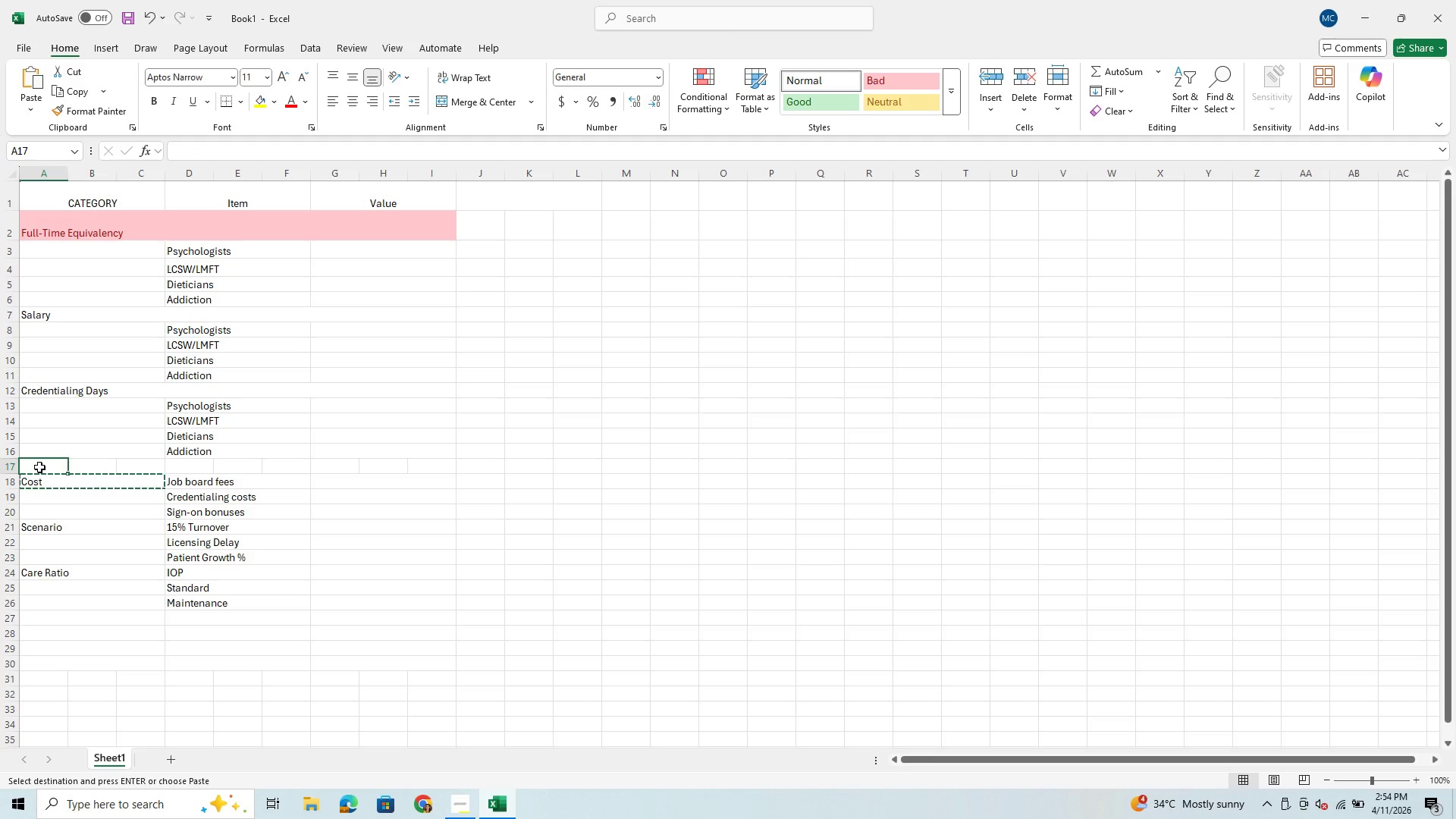 
key(Control+V)
 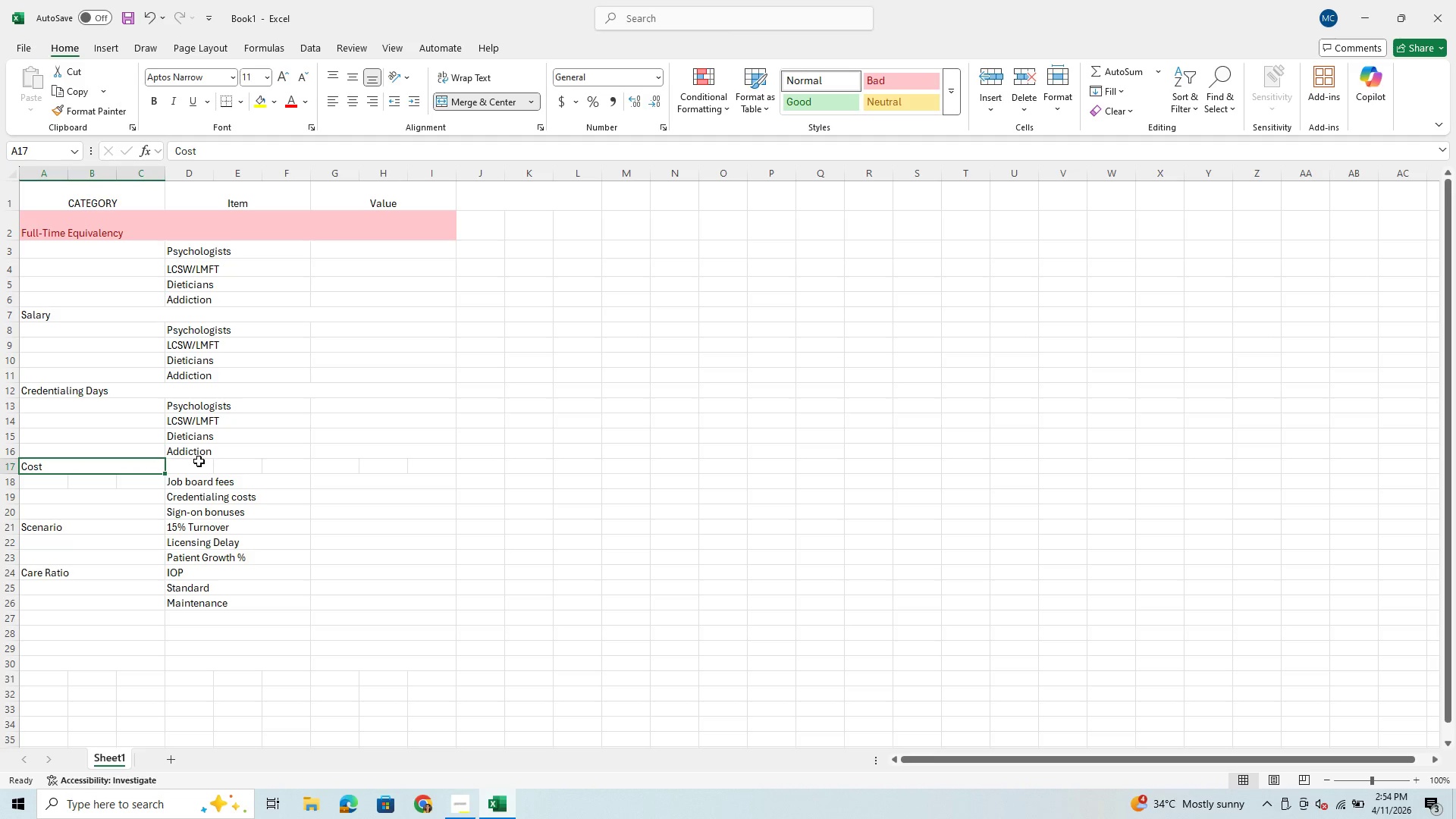 
left_click_drag(start_coordinate=[193, 470], to_coordinate=[205, 471])
 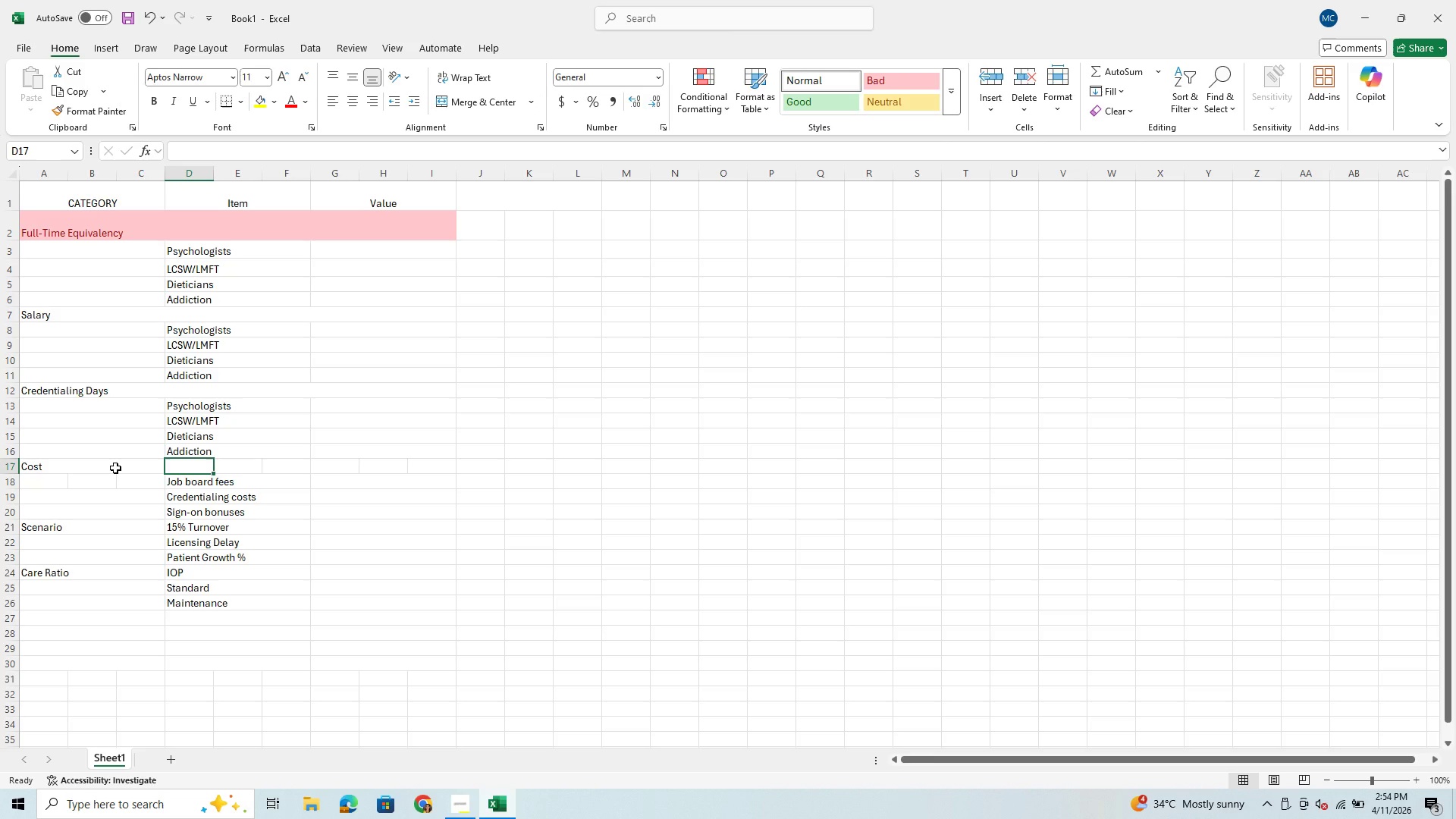 
left_click_drag(start_coordinate=[115, 468], to_coordinate=[426, 459])
 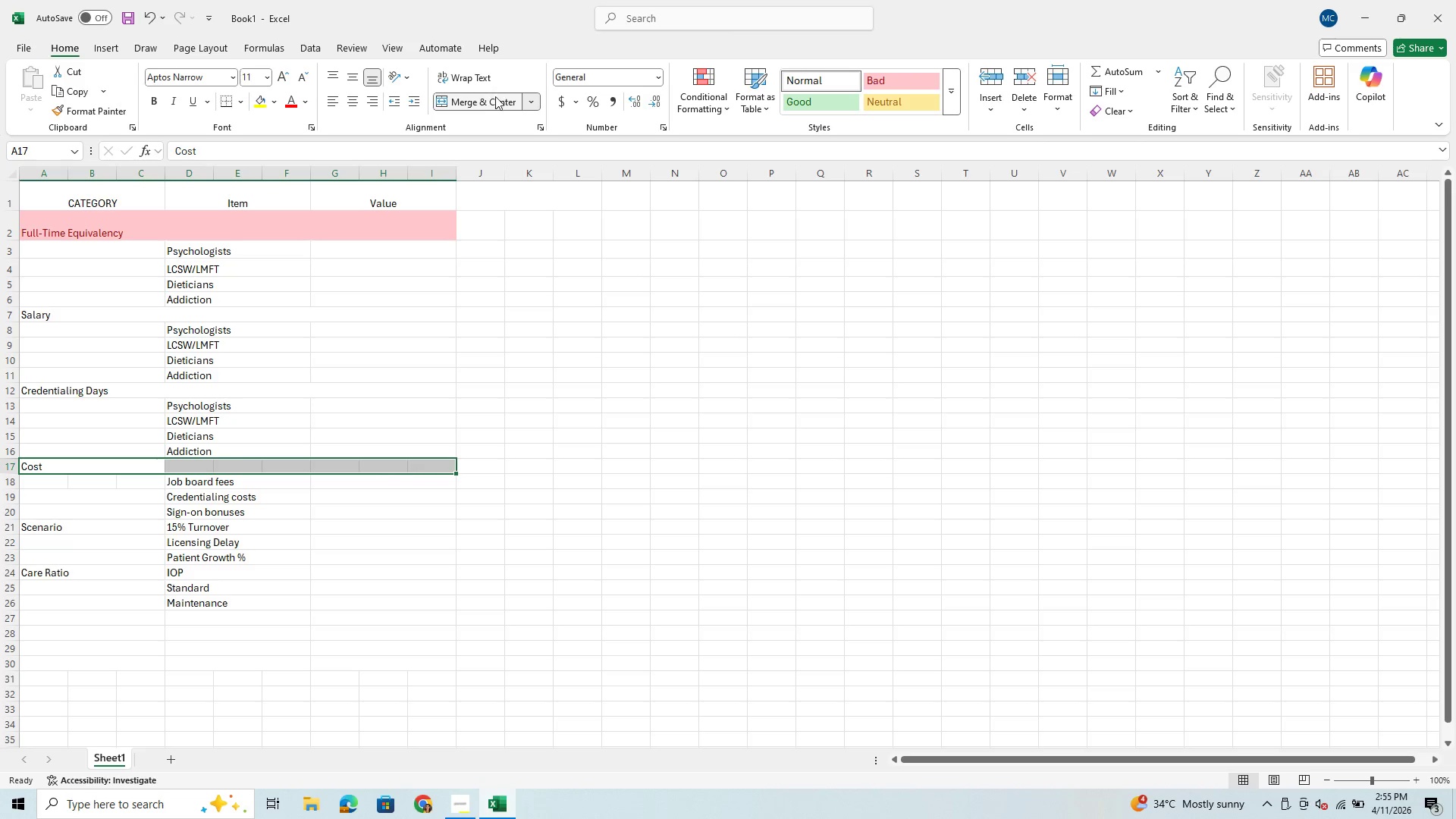 
left_click([535, 99])
 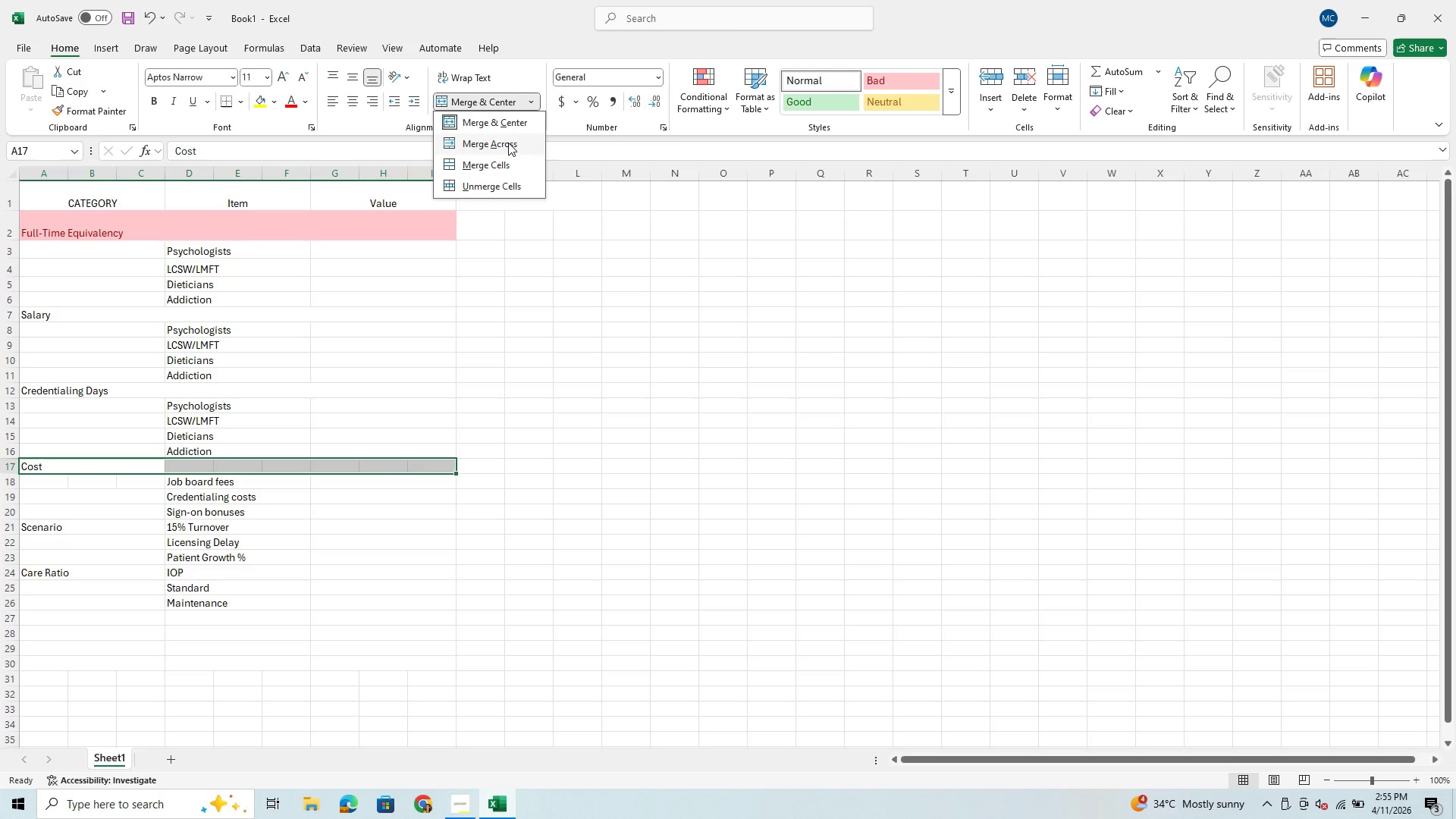 
left_click([508, 144])
 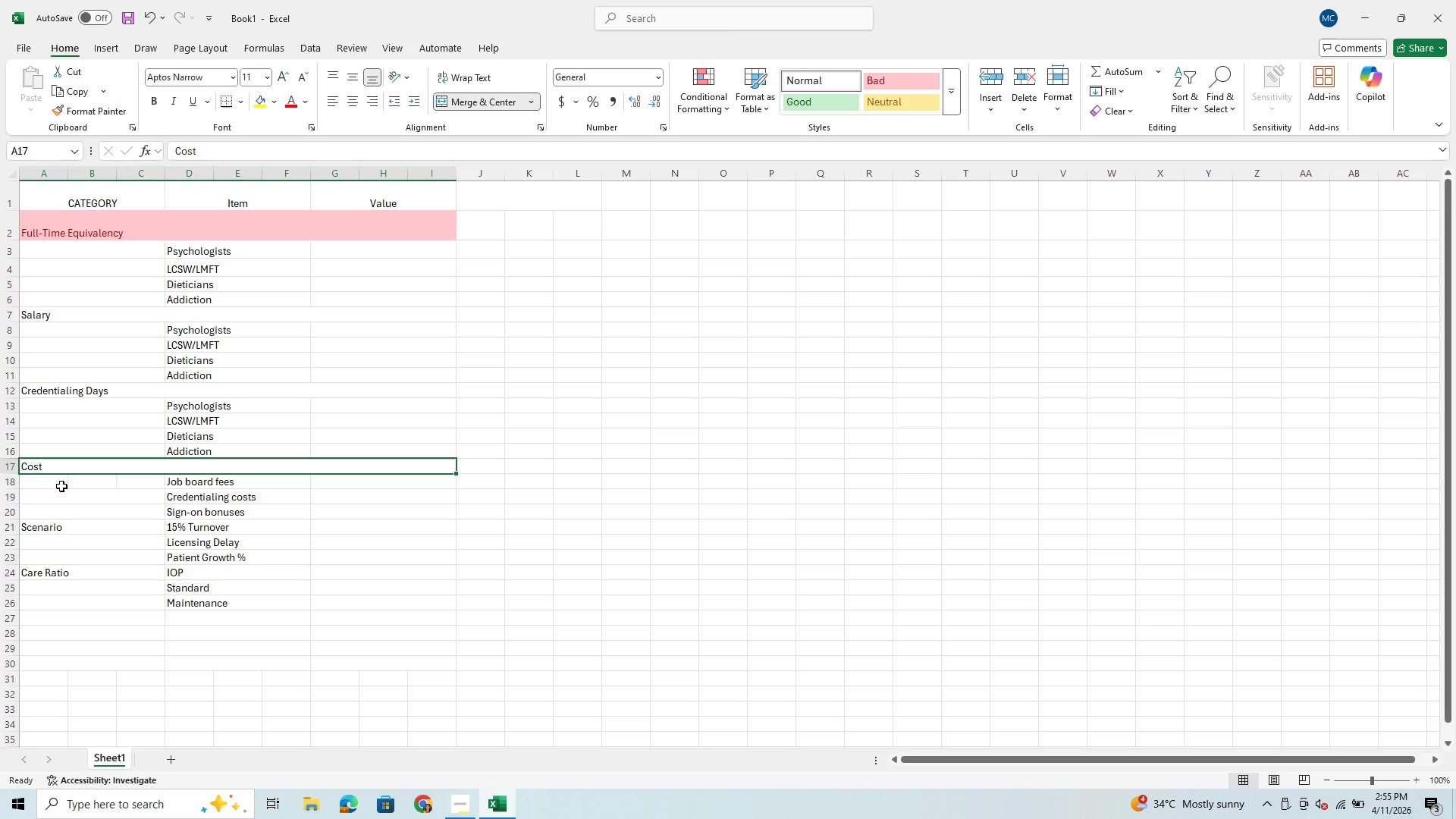 
left_click_drag(start_coordinate=[49, 489], to_coordinate=[118, 476])
 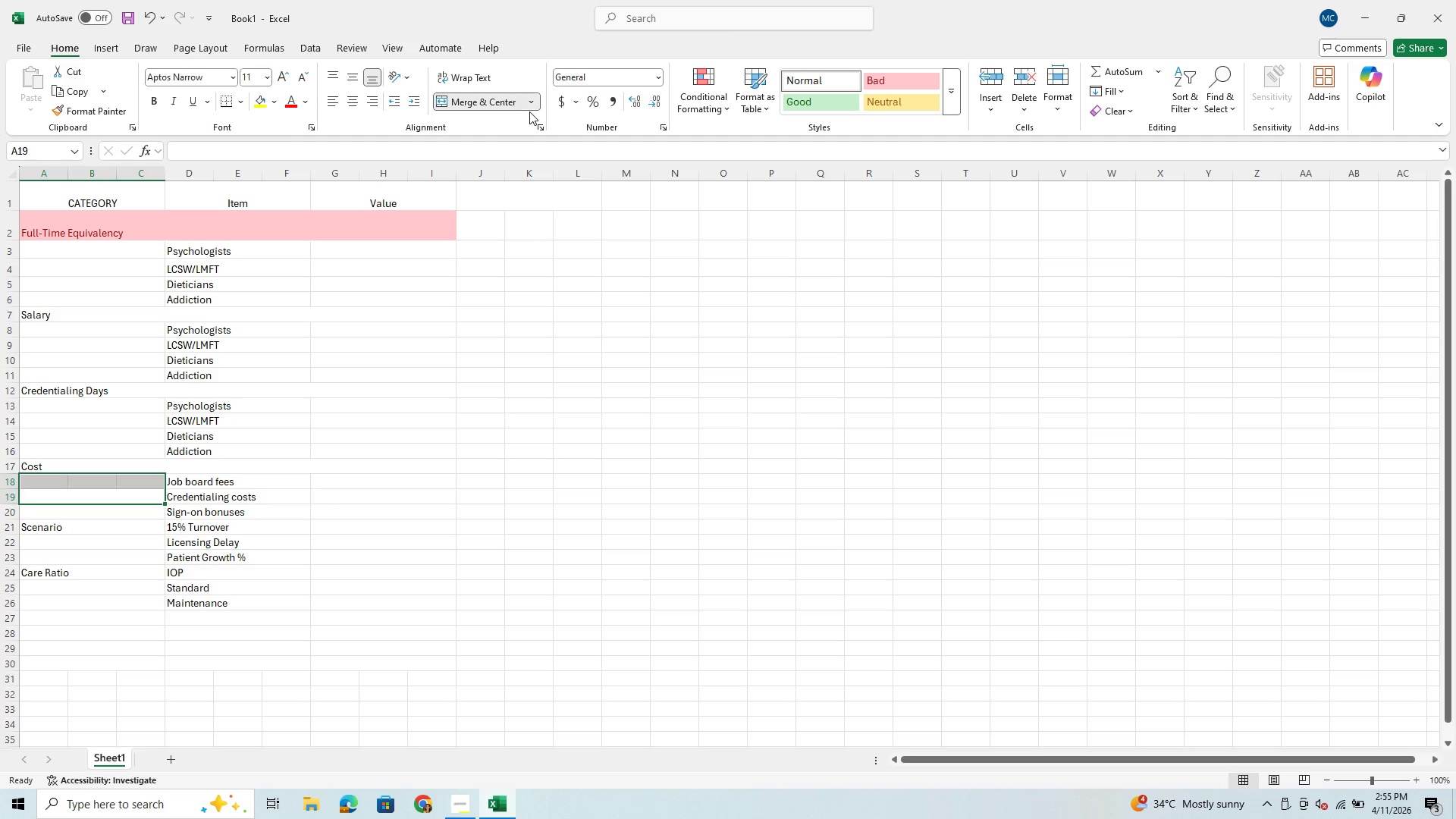 
left_click([536, 106])
 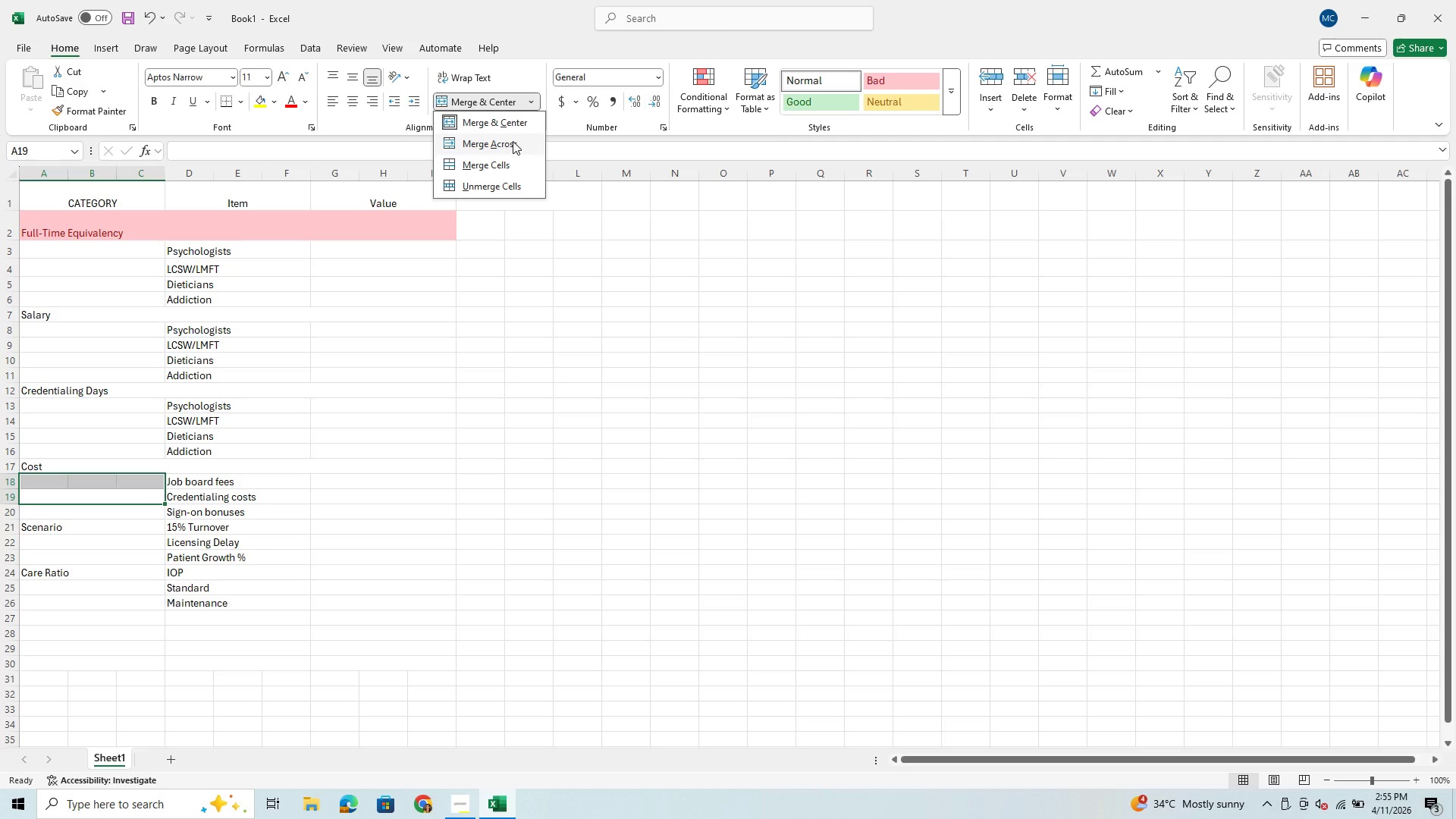 
left_click([513, 141])
 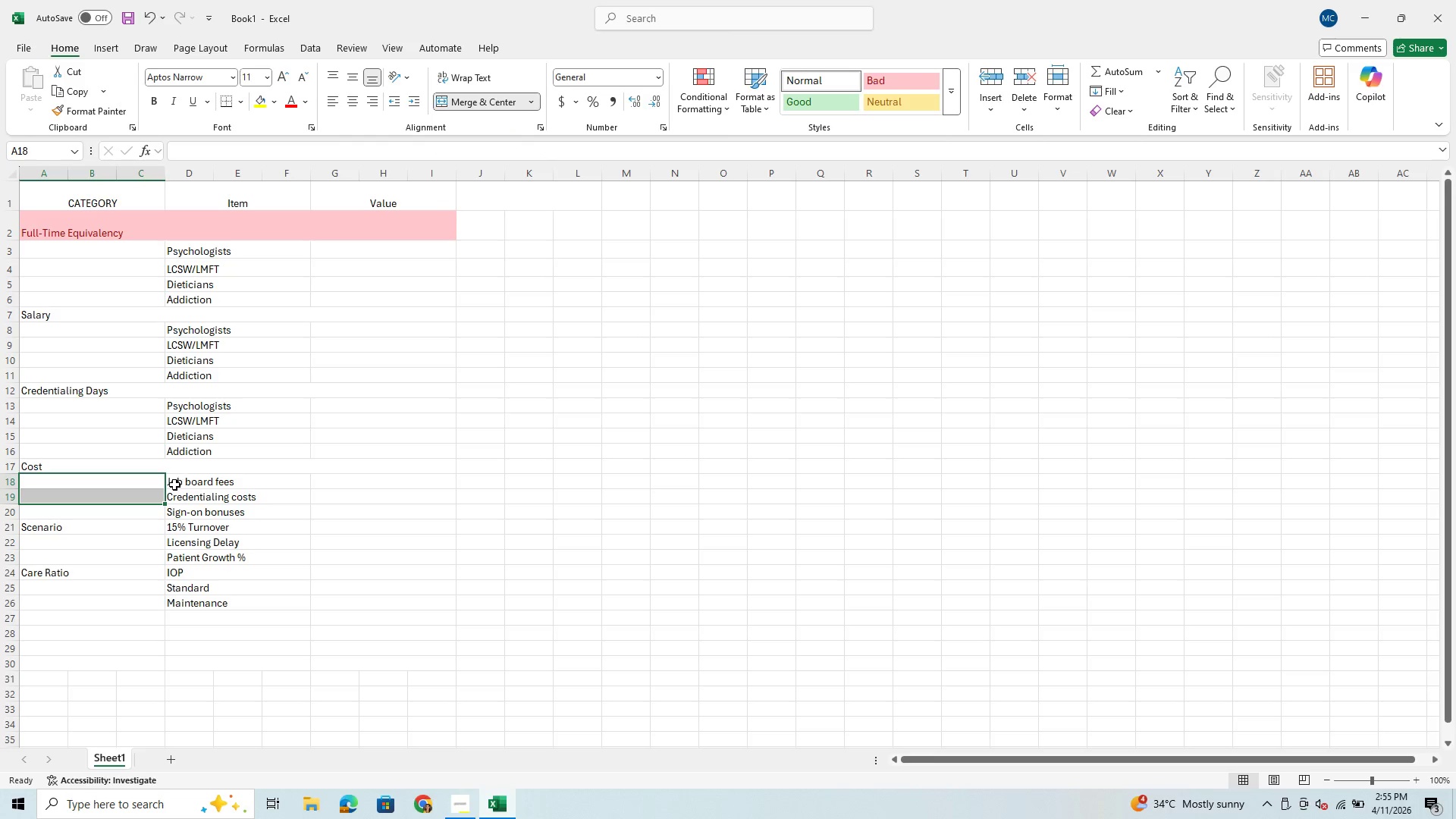 
left_click([130, 541])
 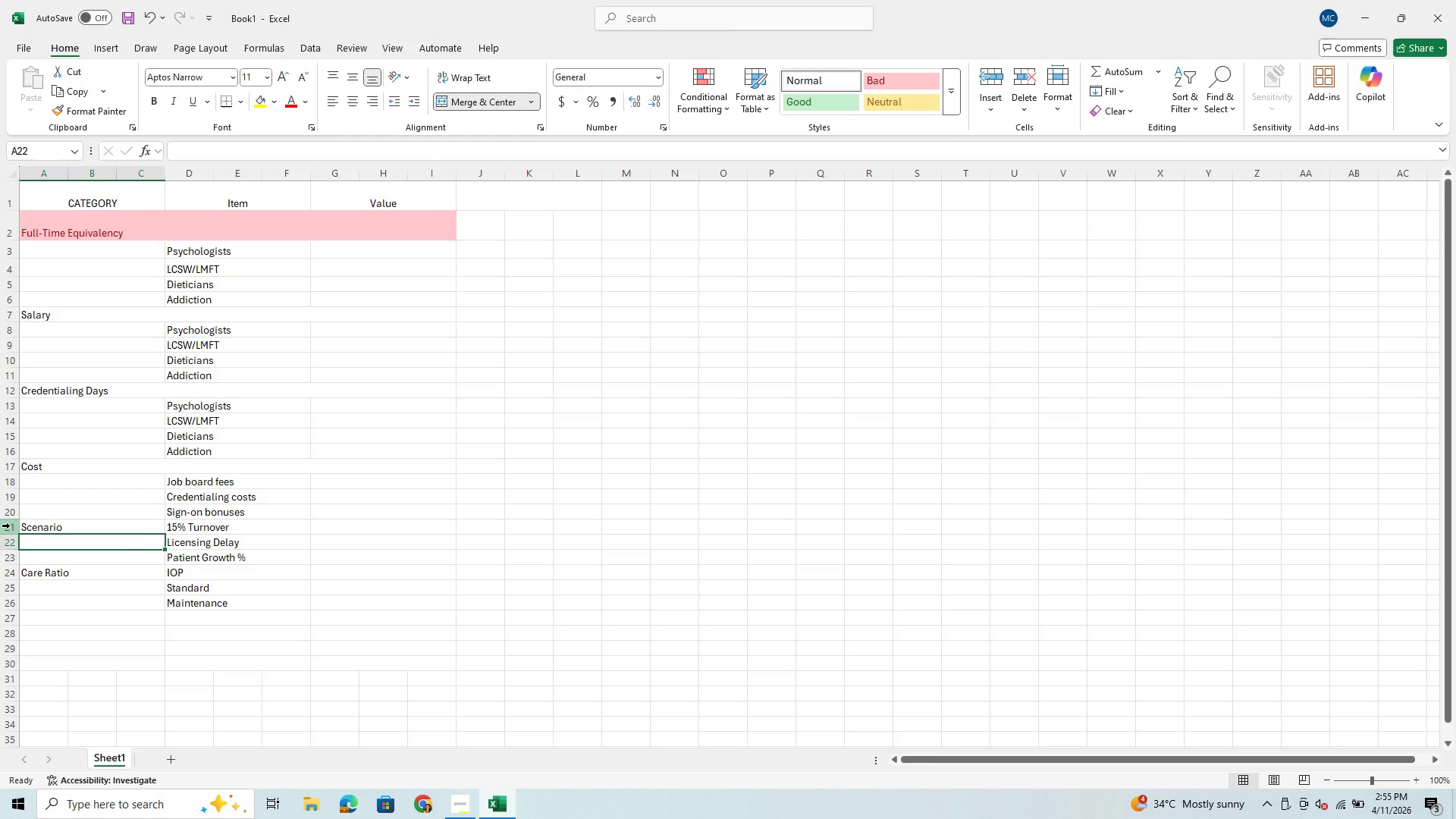 
left_click([11, 526])
 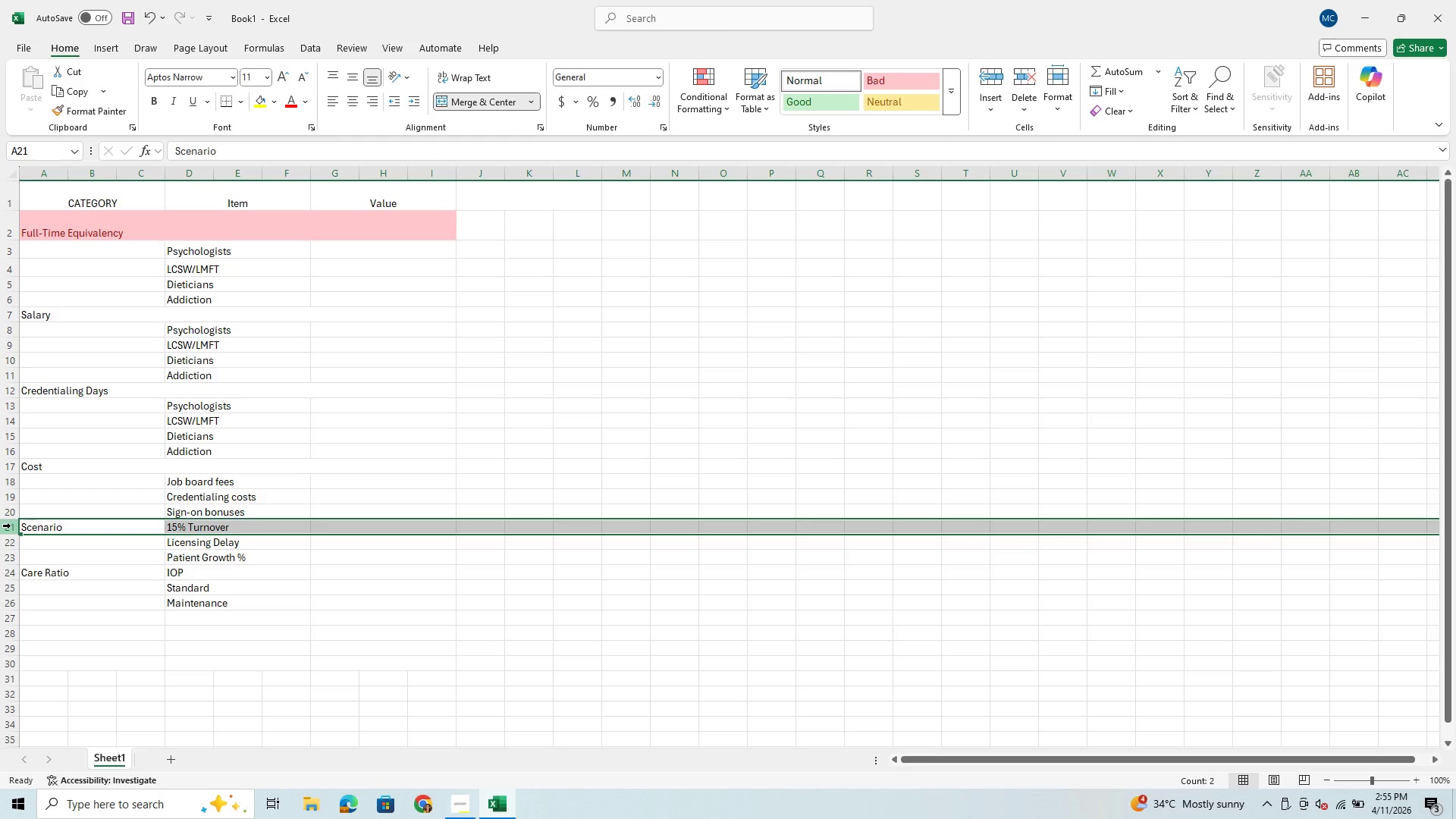 
right_click([11, 526])
 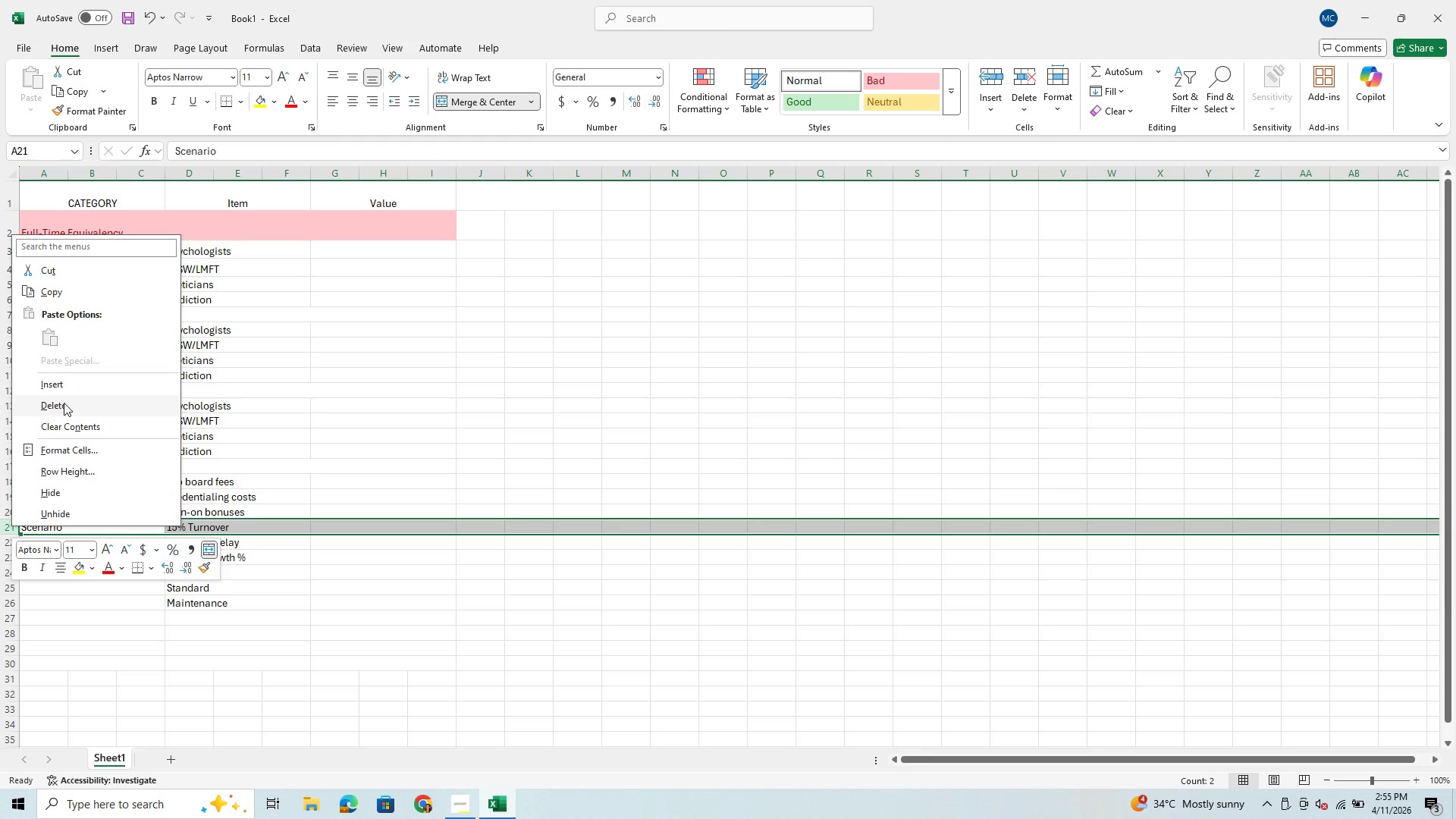 
left_click([69, 383])
 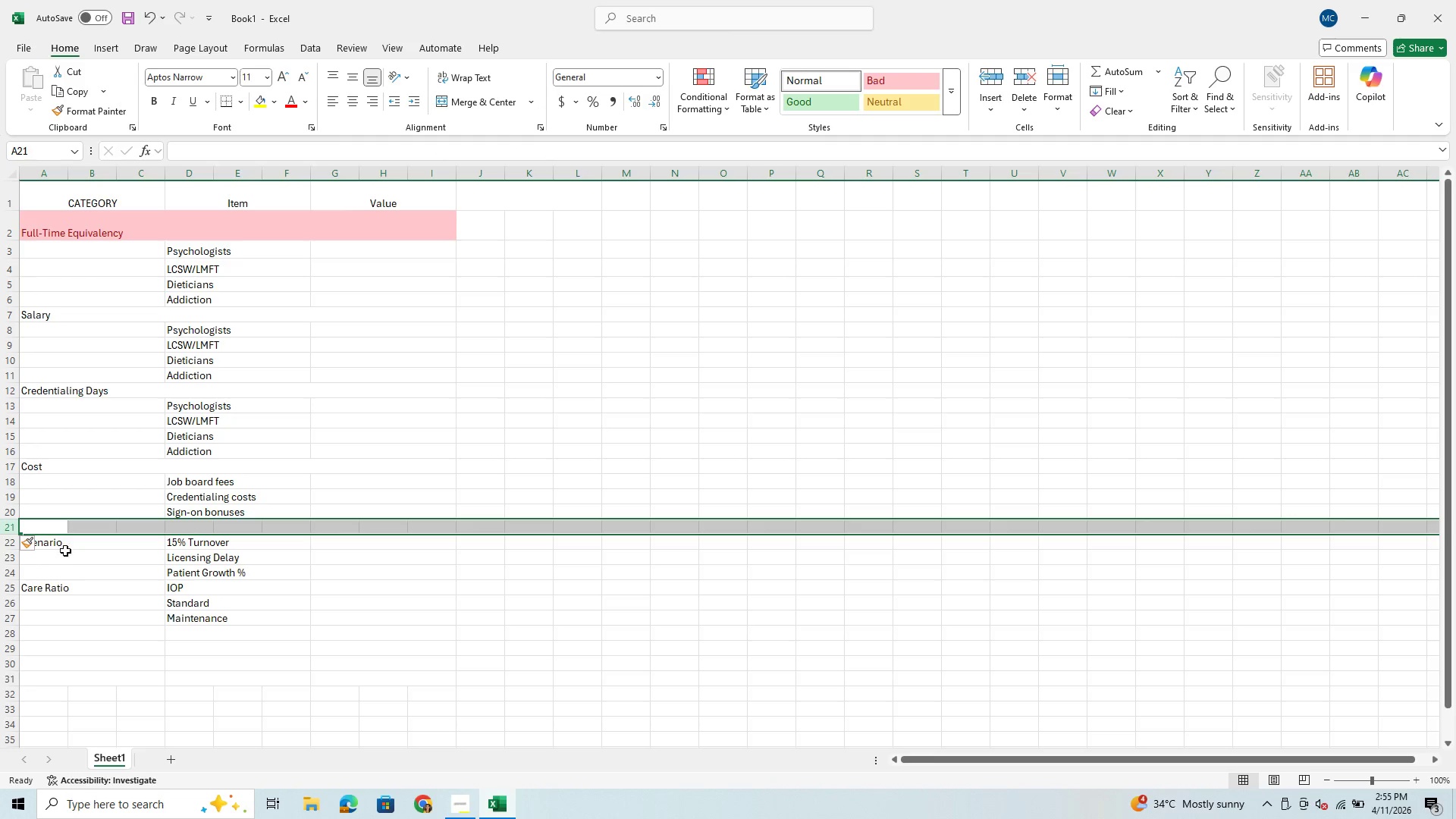 
left_click([60, 544])
 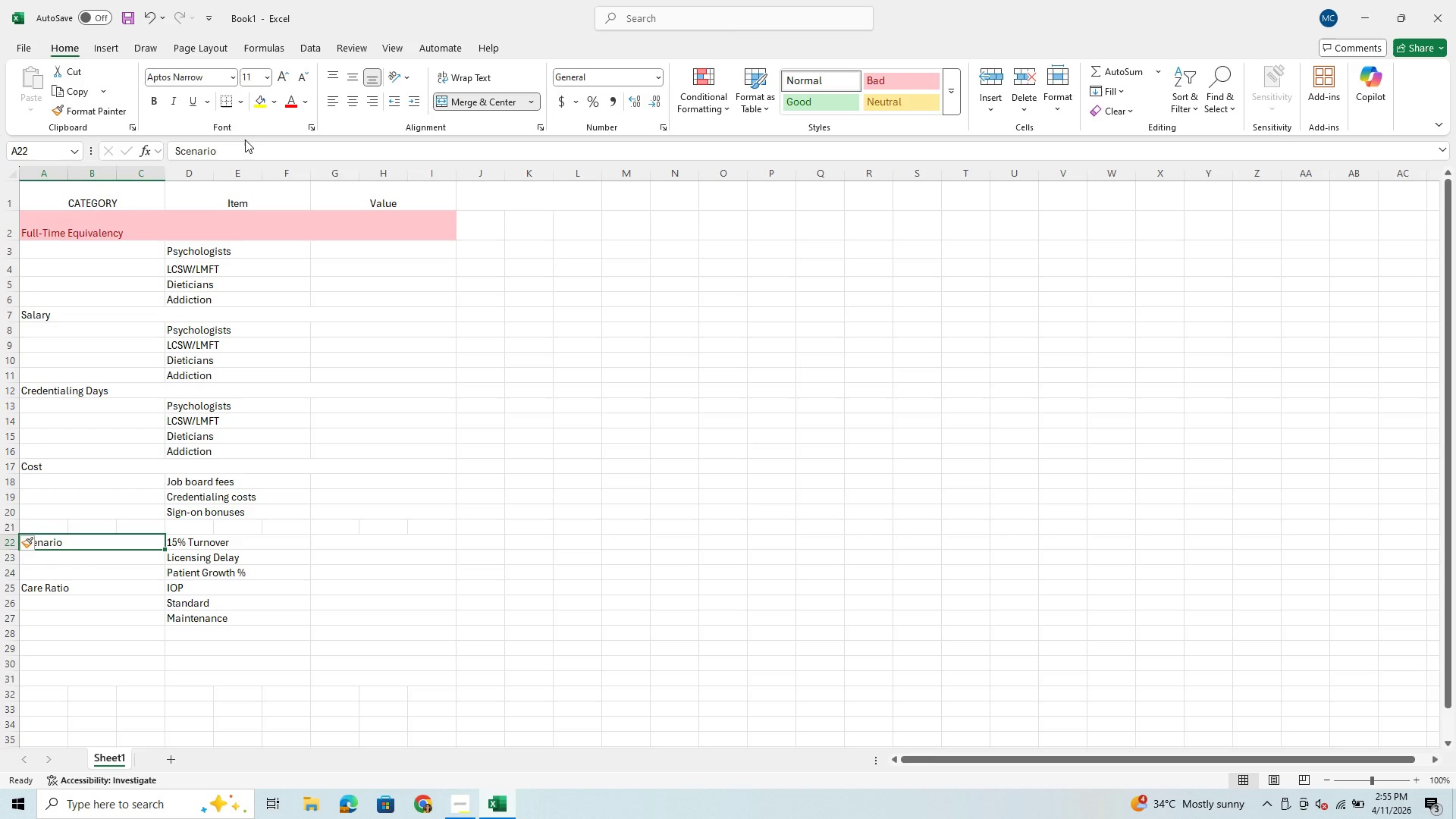 
key(Control+X)
 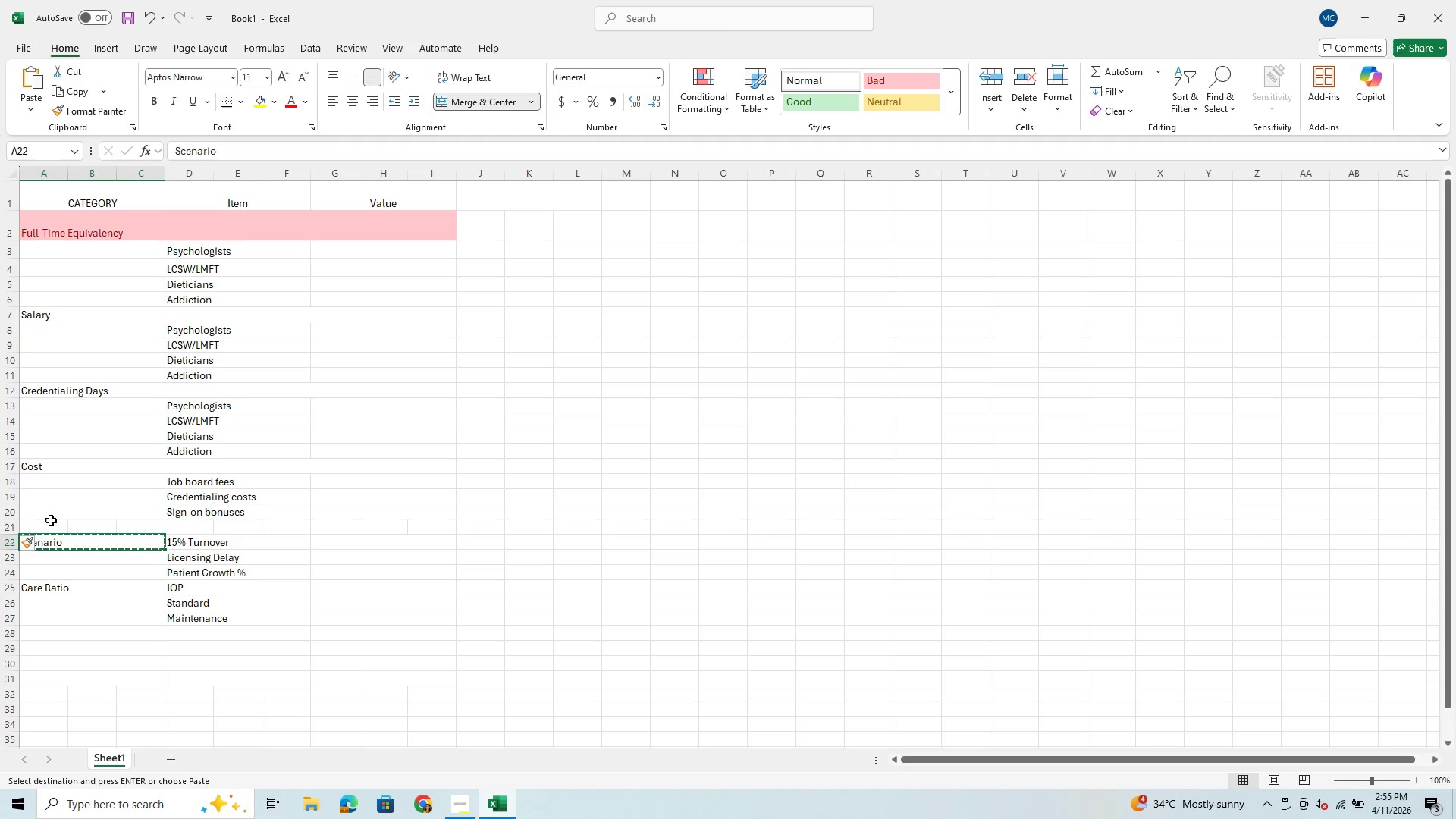 
left_click([48, 529])
 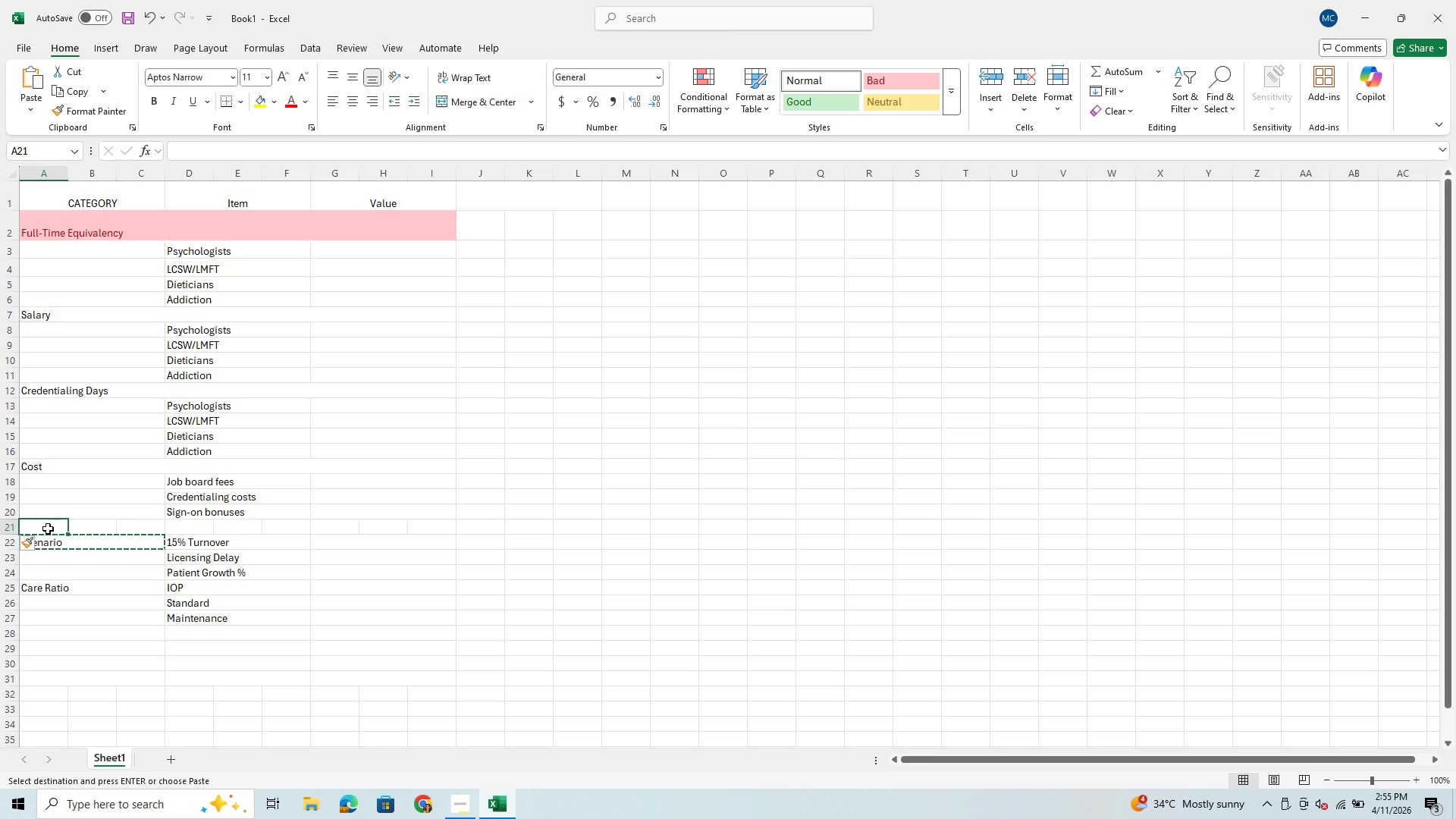 
hold_key(key=ControlLeft, duration=1.05)
 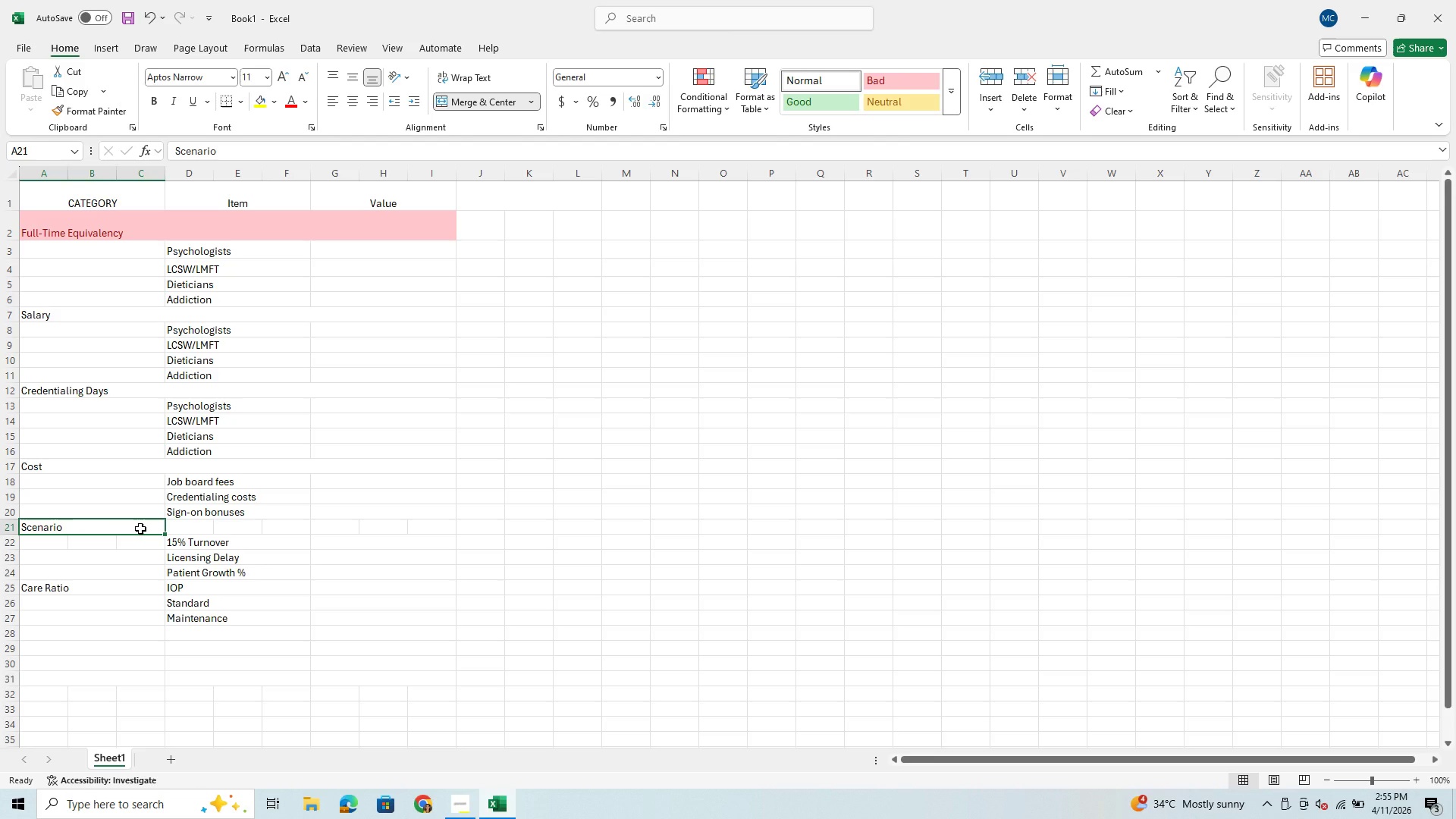 
hold_key(key=V, duration=0.31)
 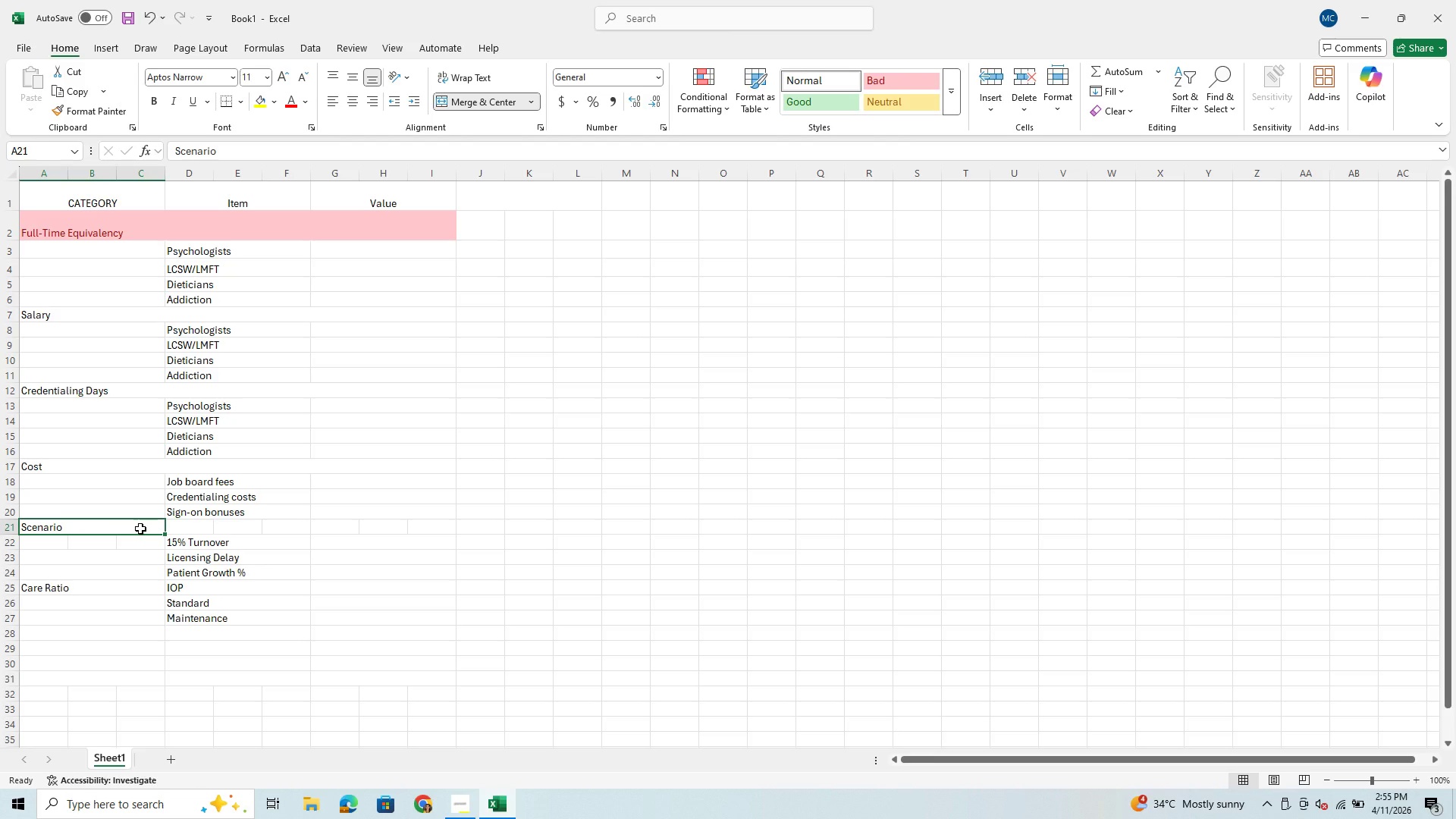 
left_click([140, 529])
 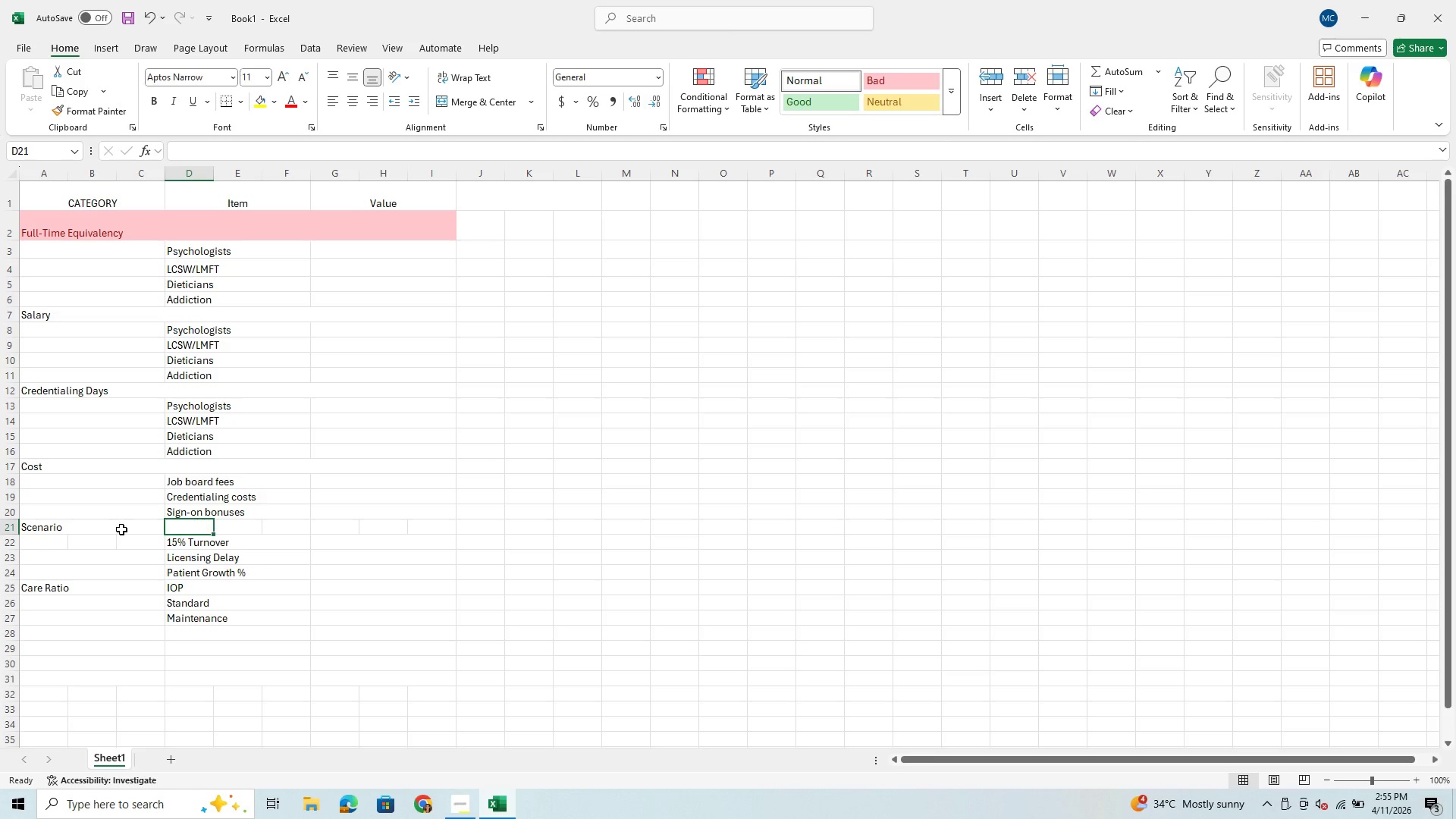 
left_click_drag(start_coordinate=[102, 526], to_coordinate=[422, 526])
 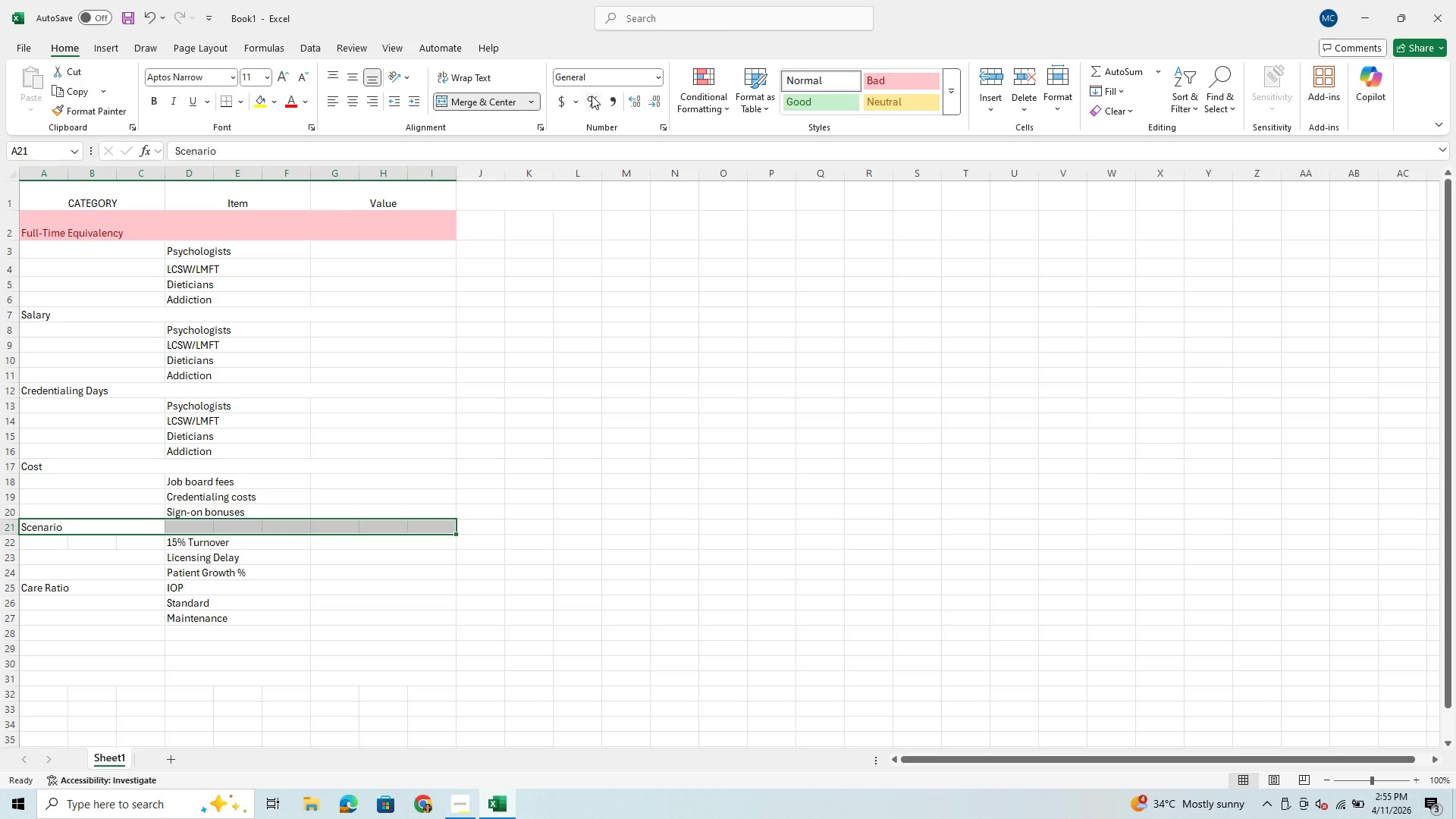 
left_click([531, 100])
 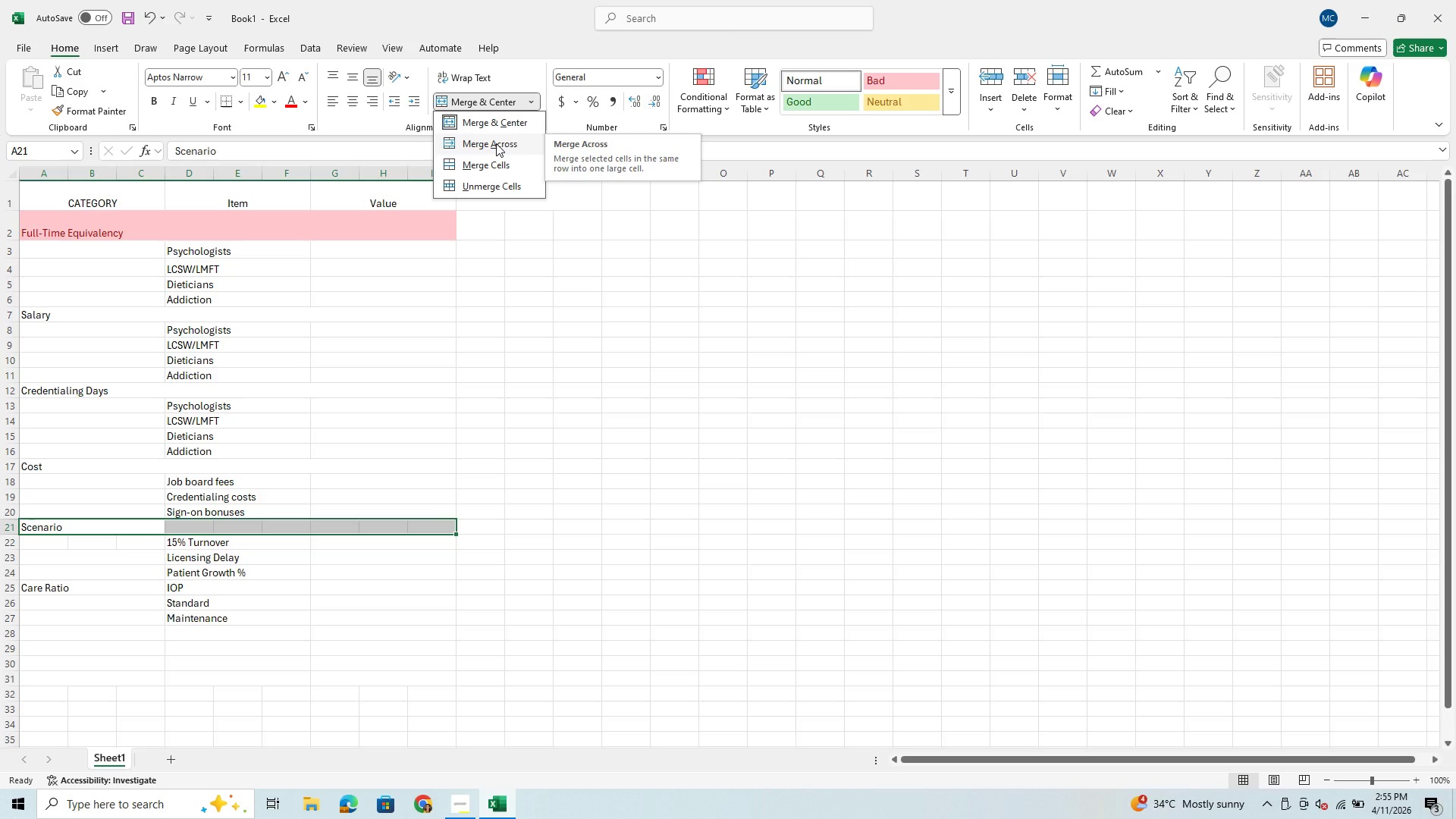 
wait(5.12)
 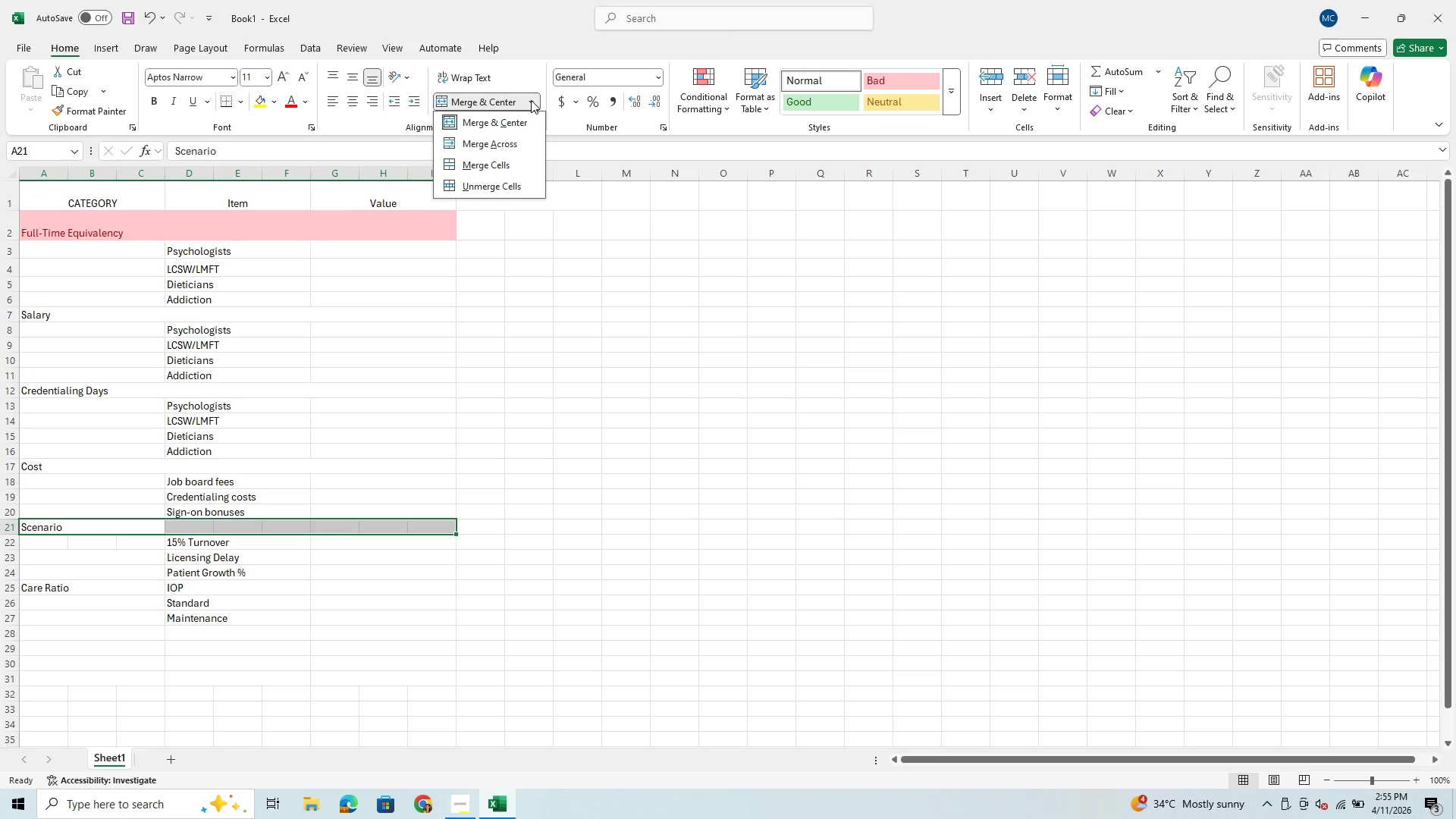 
left_click([496, 143])
 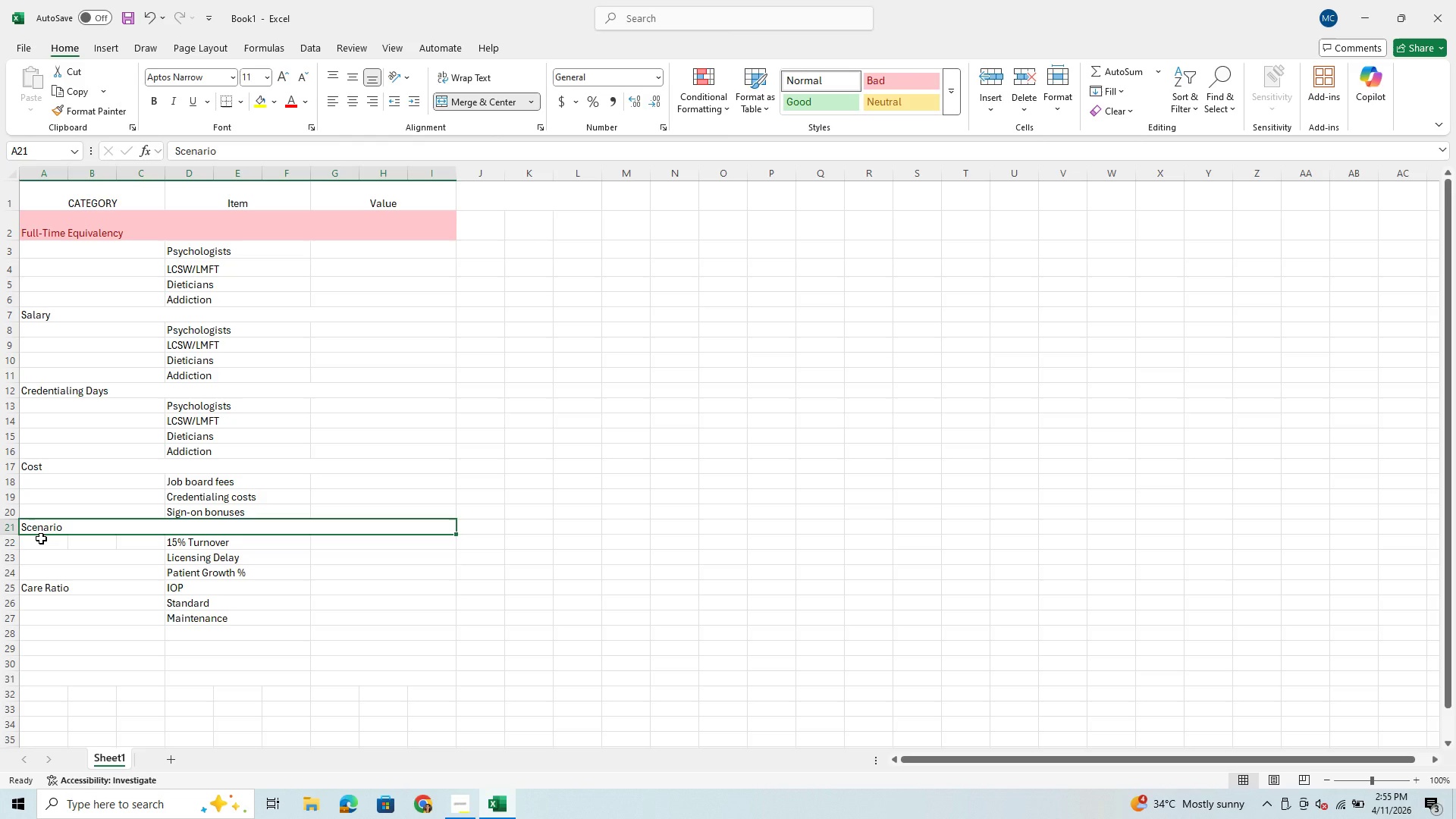 
left_click_drag(start_coordinate=[44, 542], to_coordinate=[155, 541])
 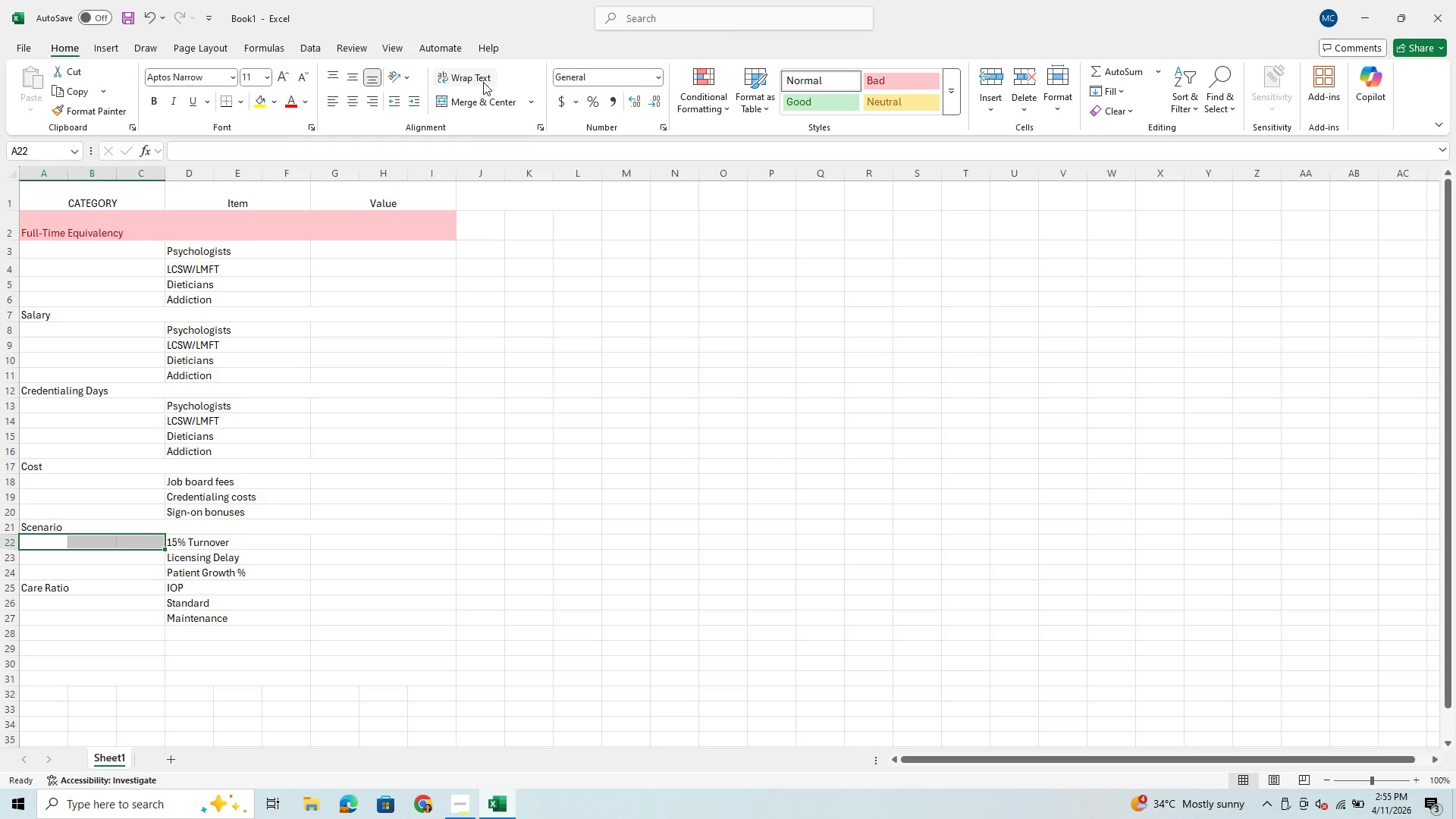 
left_click([532, 99])
 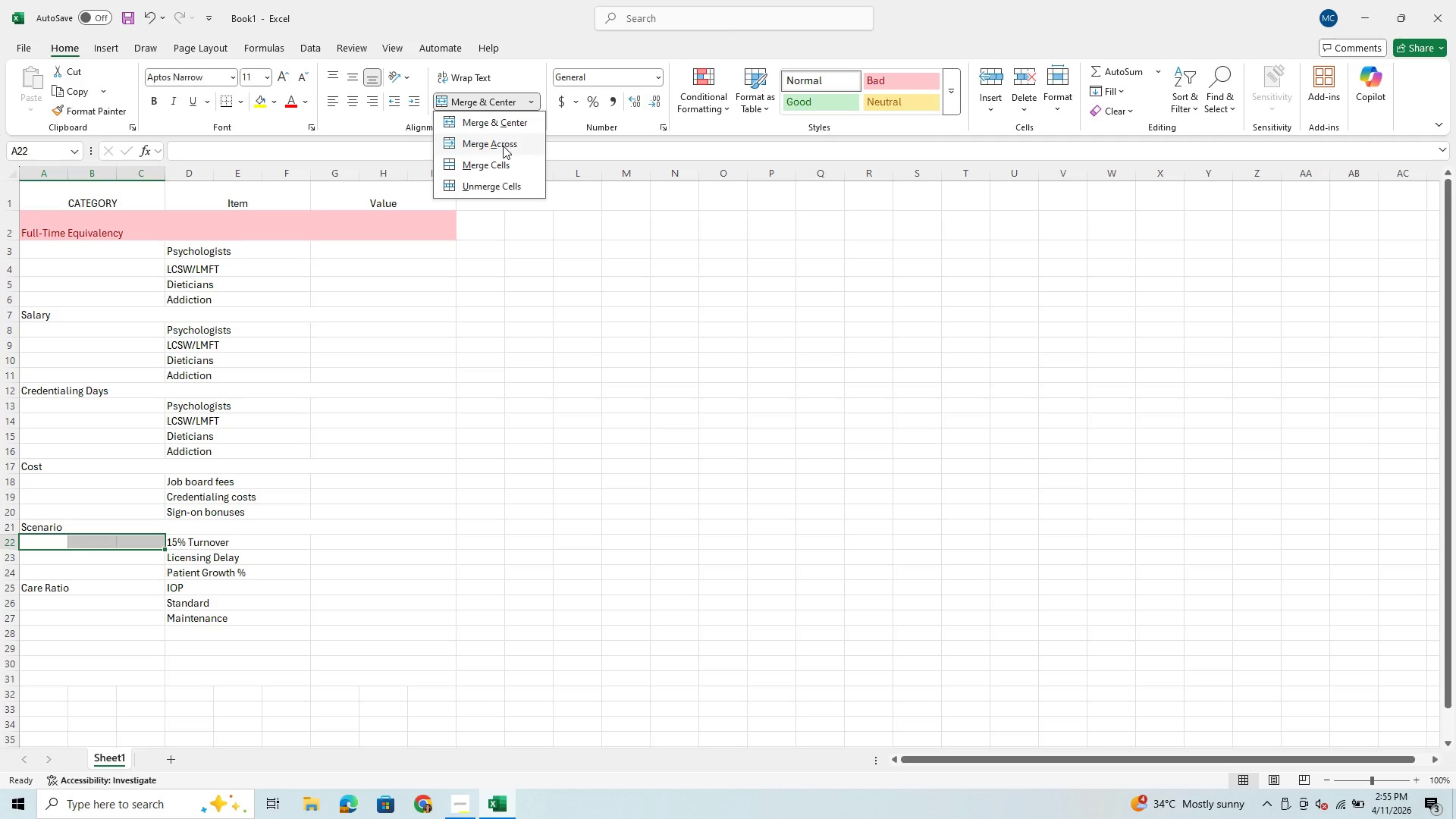 
left_click([503, 146])
 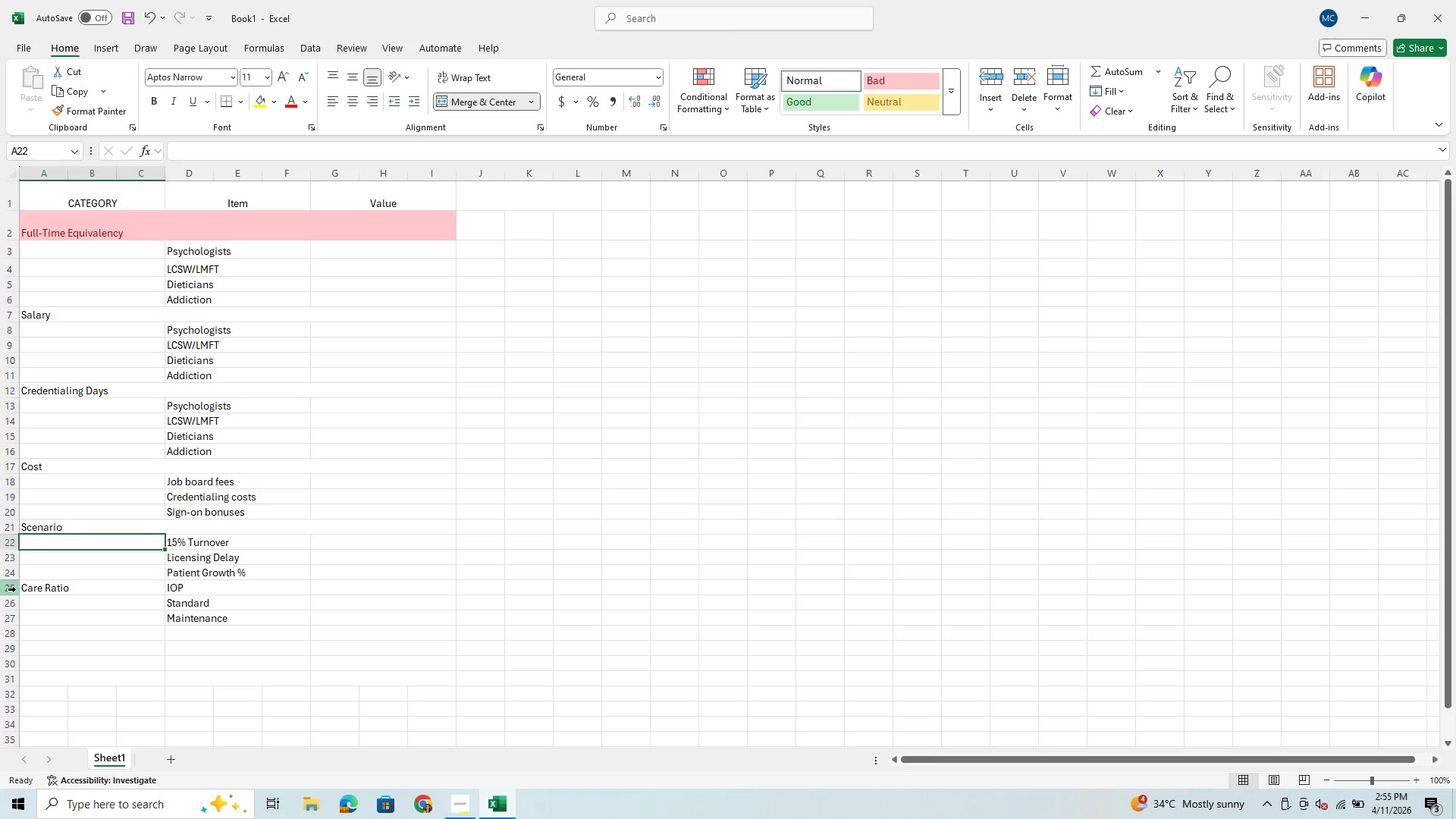 
right_click([16, 591])
 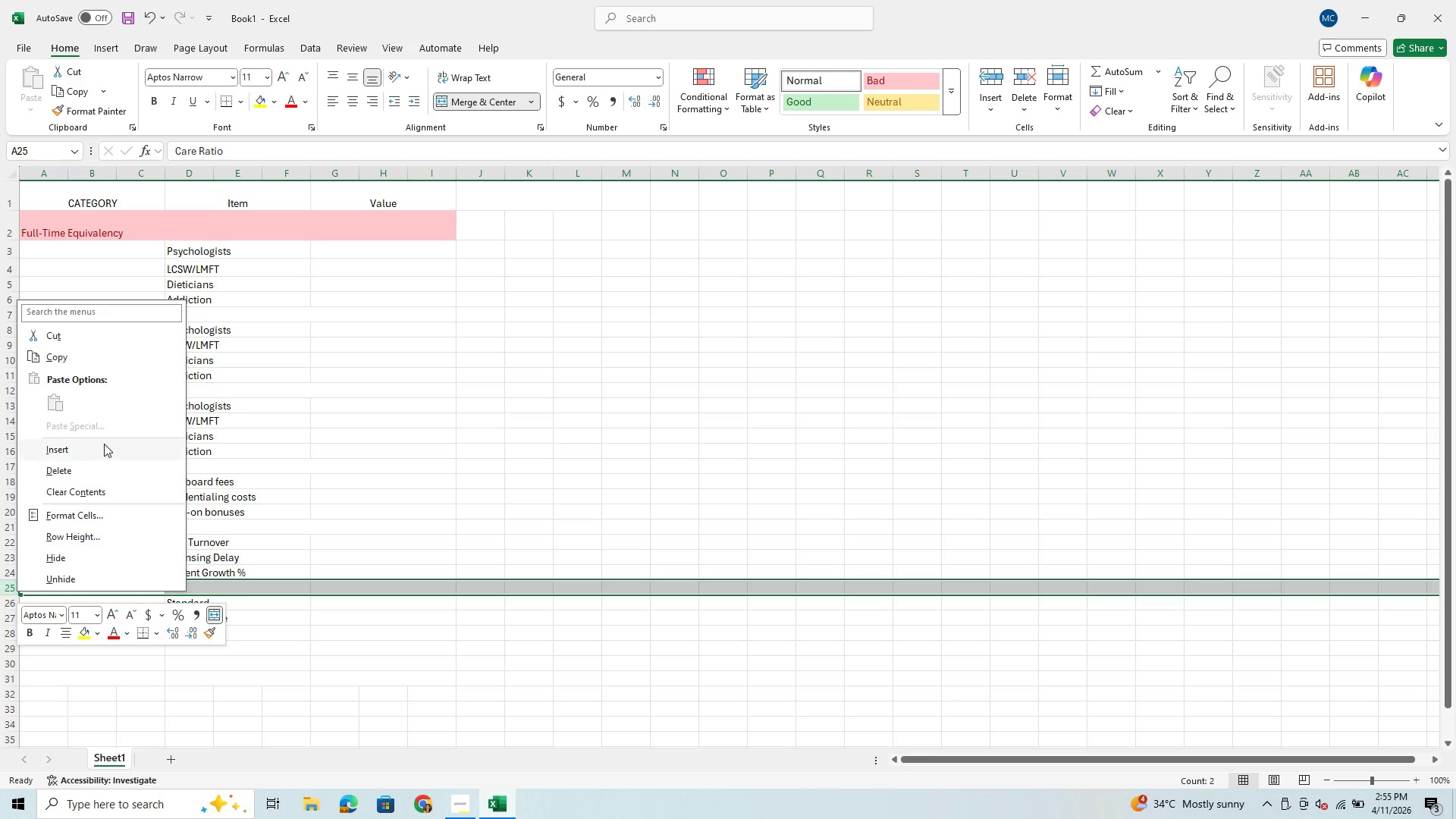 
left_click([104, 452])
 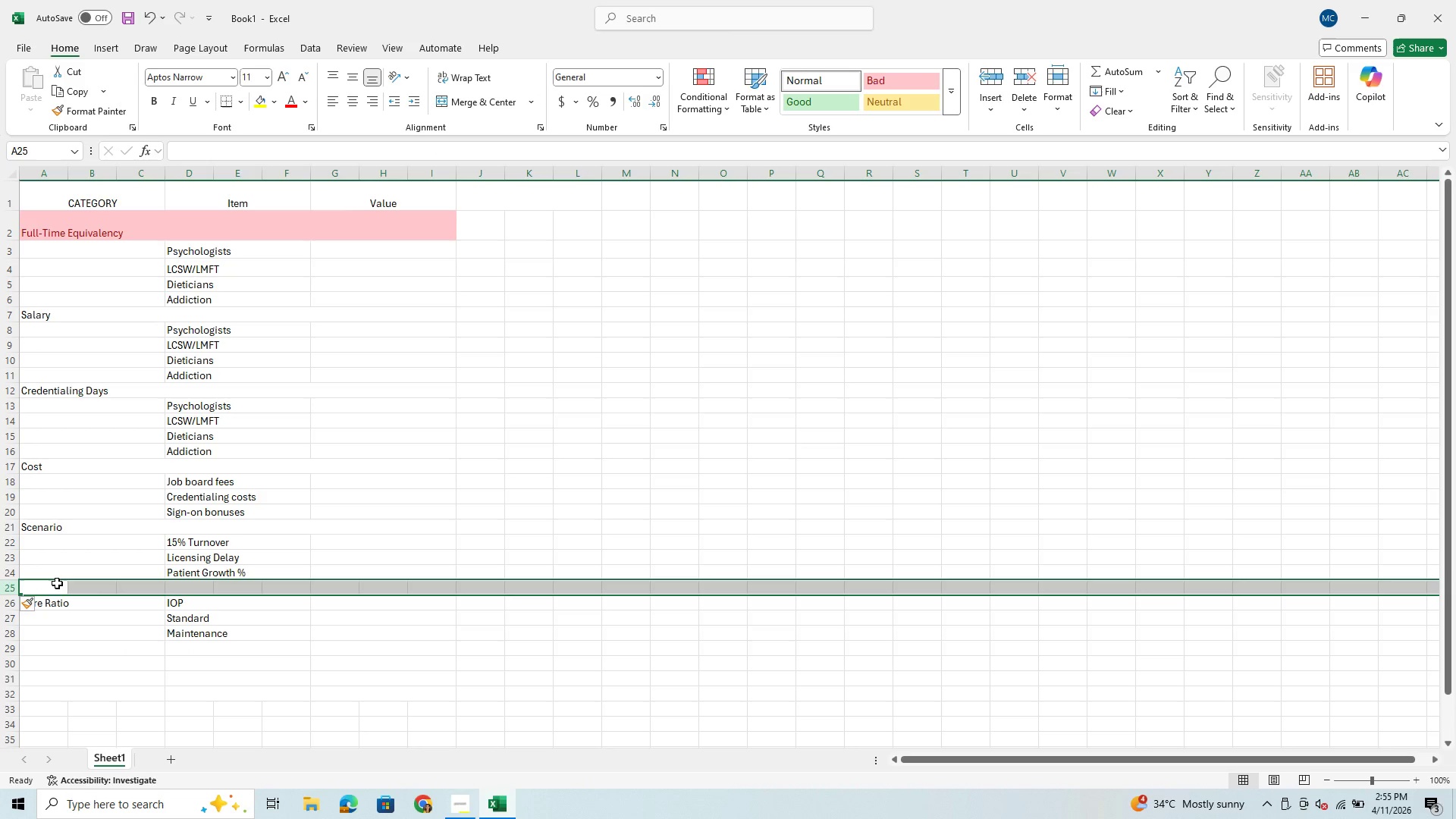 
left_click([54, 599])
 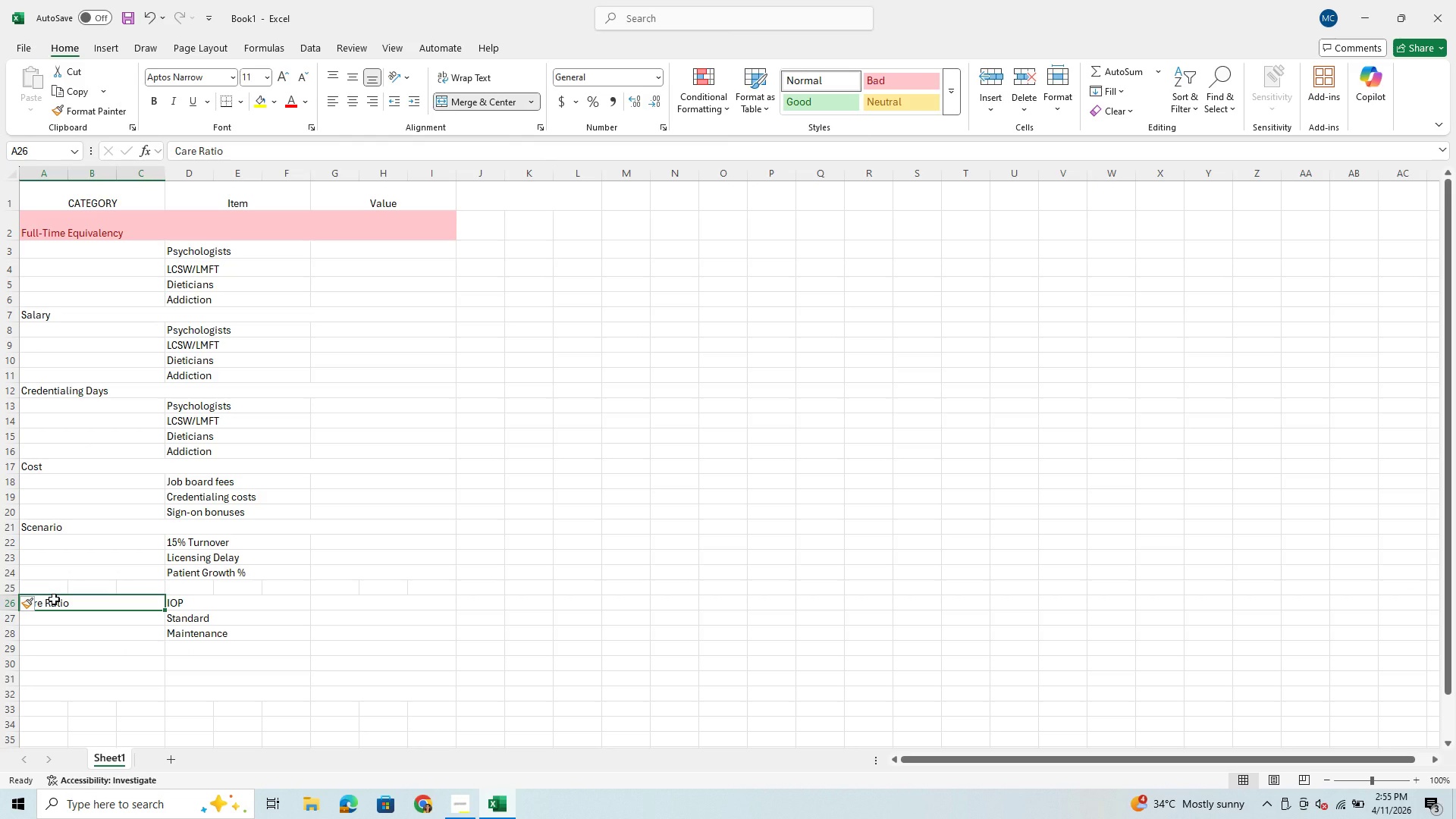 
key(Control+X)
 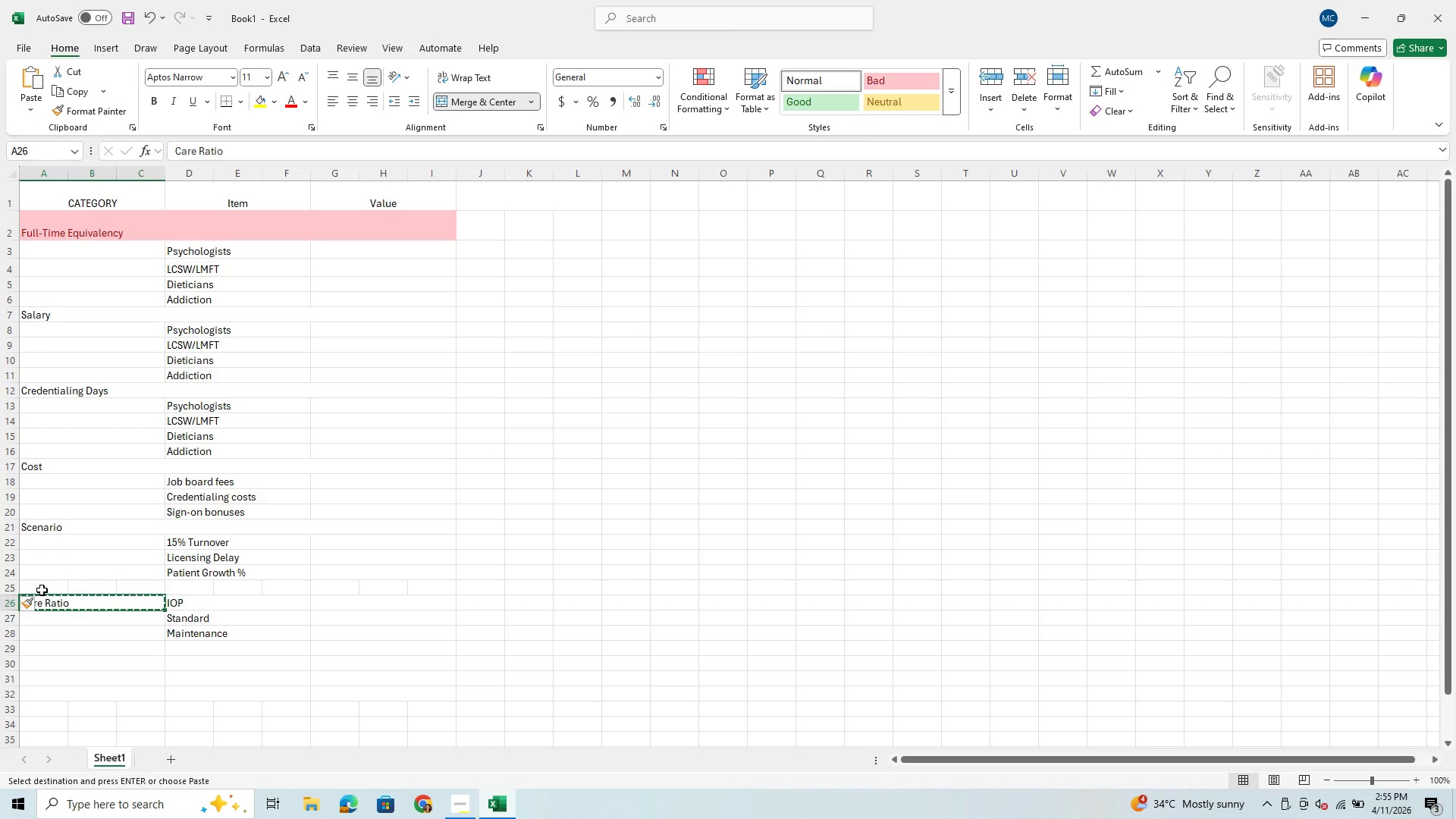 
left_click([42, 585])
 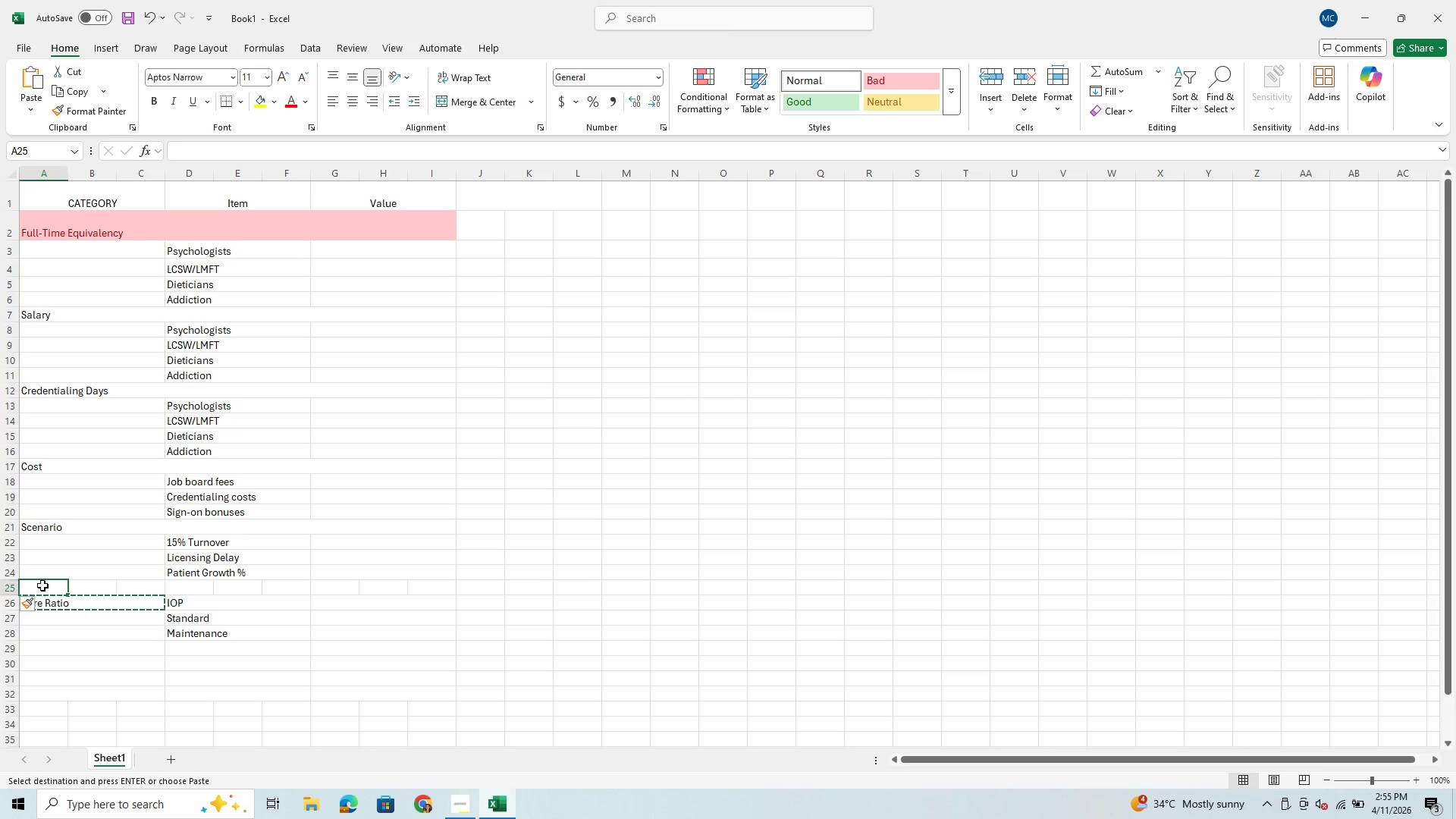 
hold_key(key=ControlLeft, duration=0.81)
 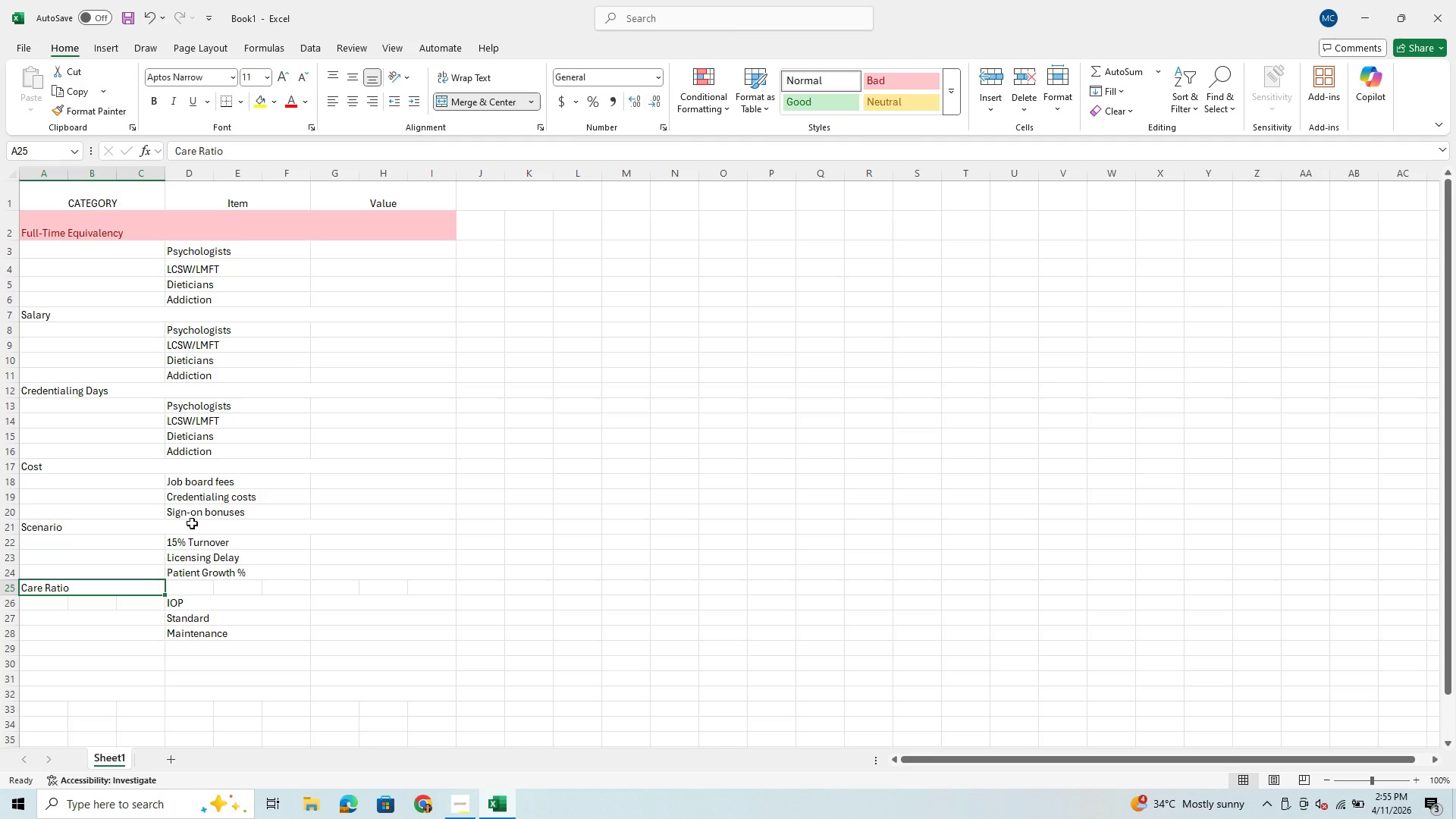 
hold_key(key=V, duration=0.34)
 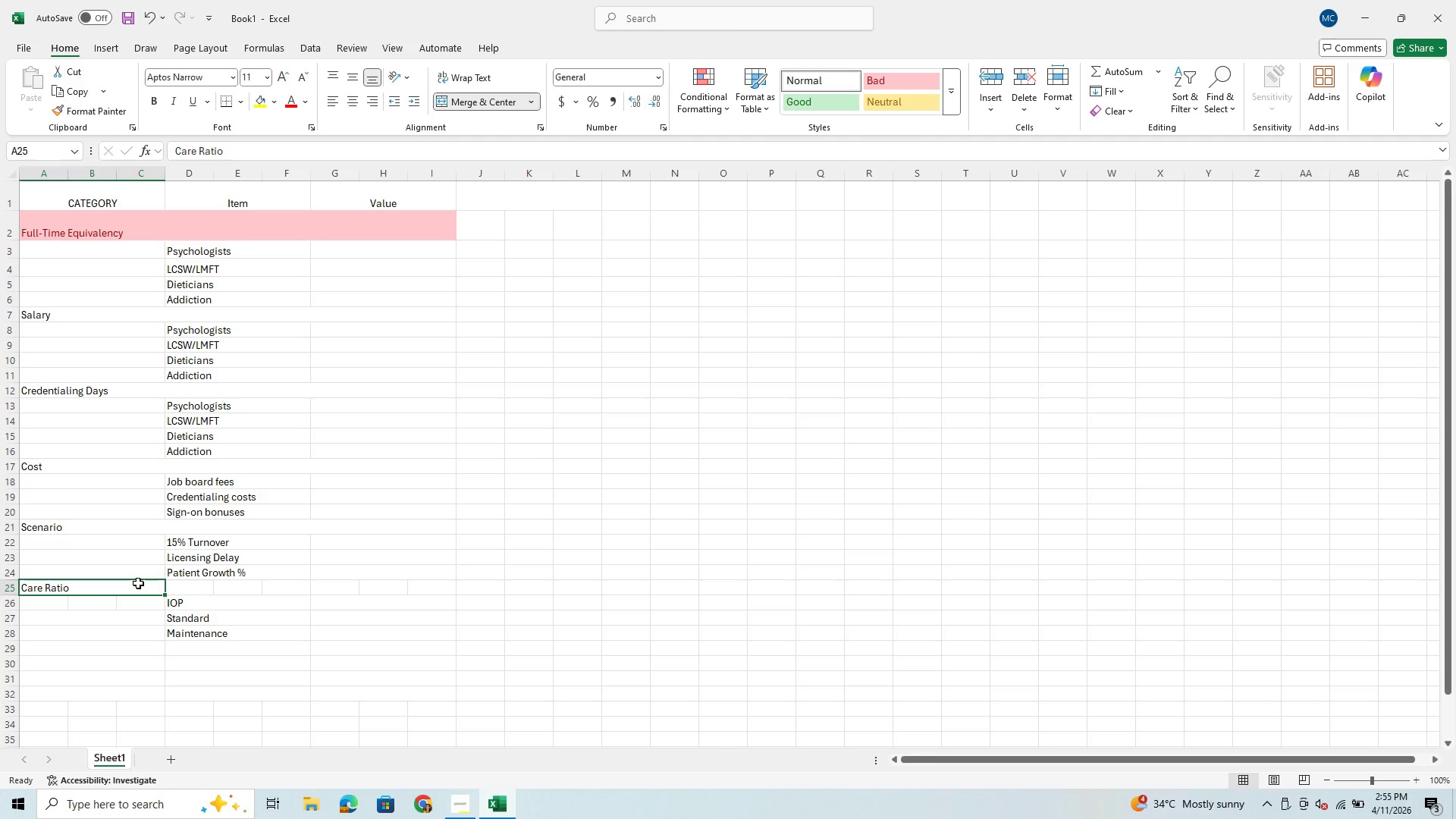 
left_click([138, 583])
 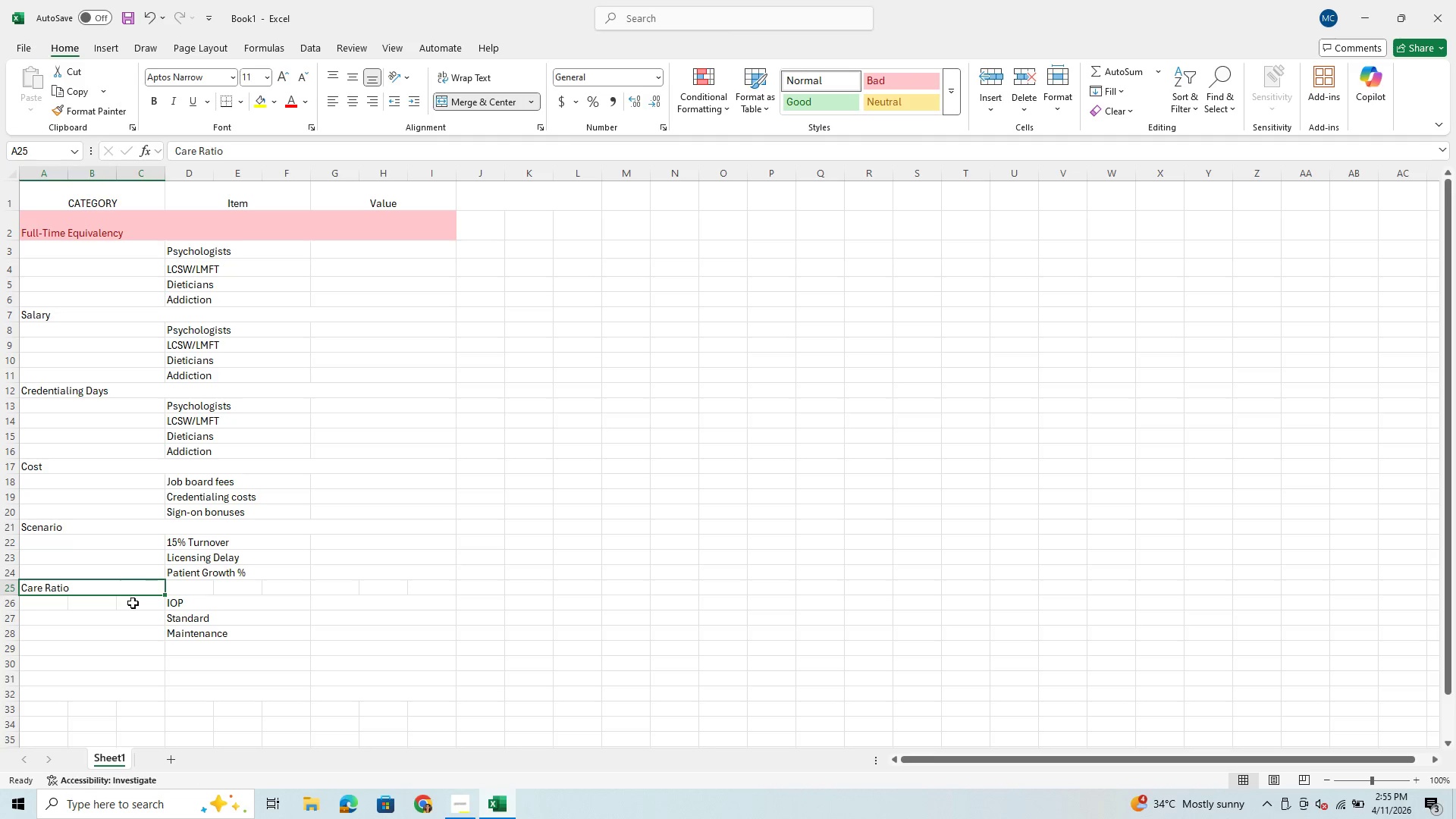 
left_click([133, 603])
 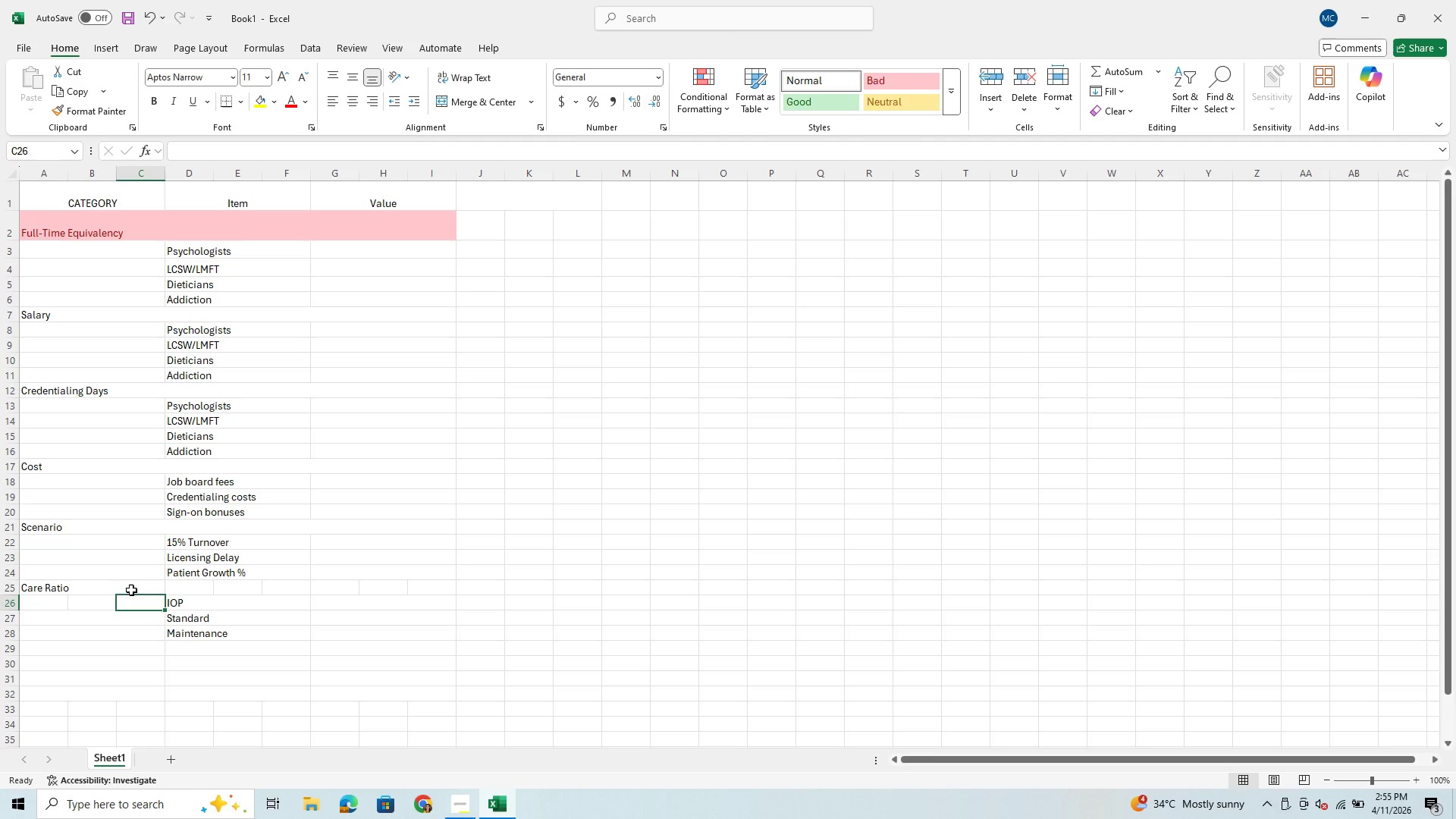 
left_click_drag(start_coordinate=[131, 590], to_coordinate=[429, 590])
 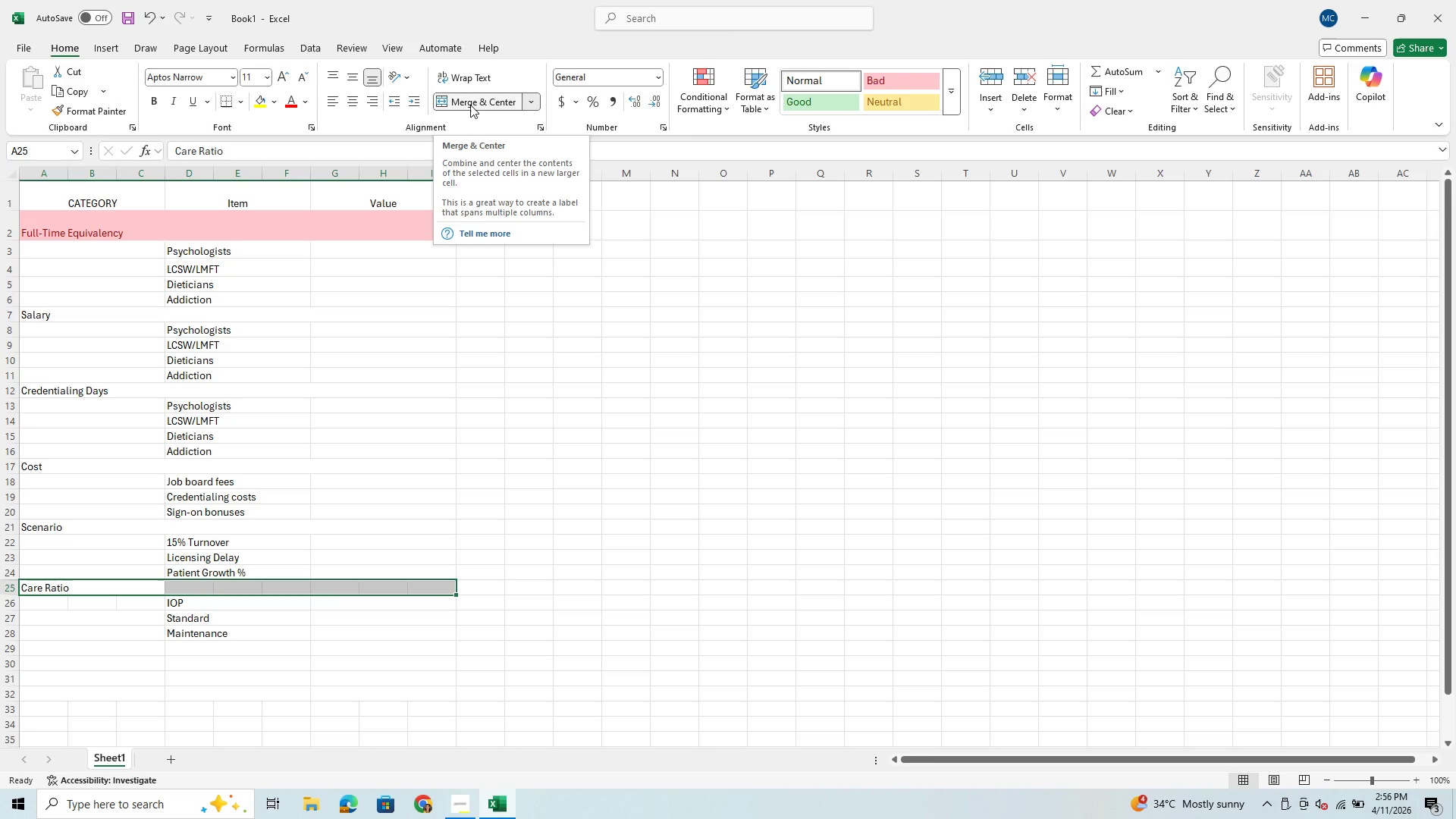 
left_click([470, 105])
 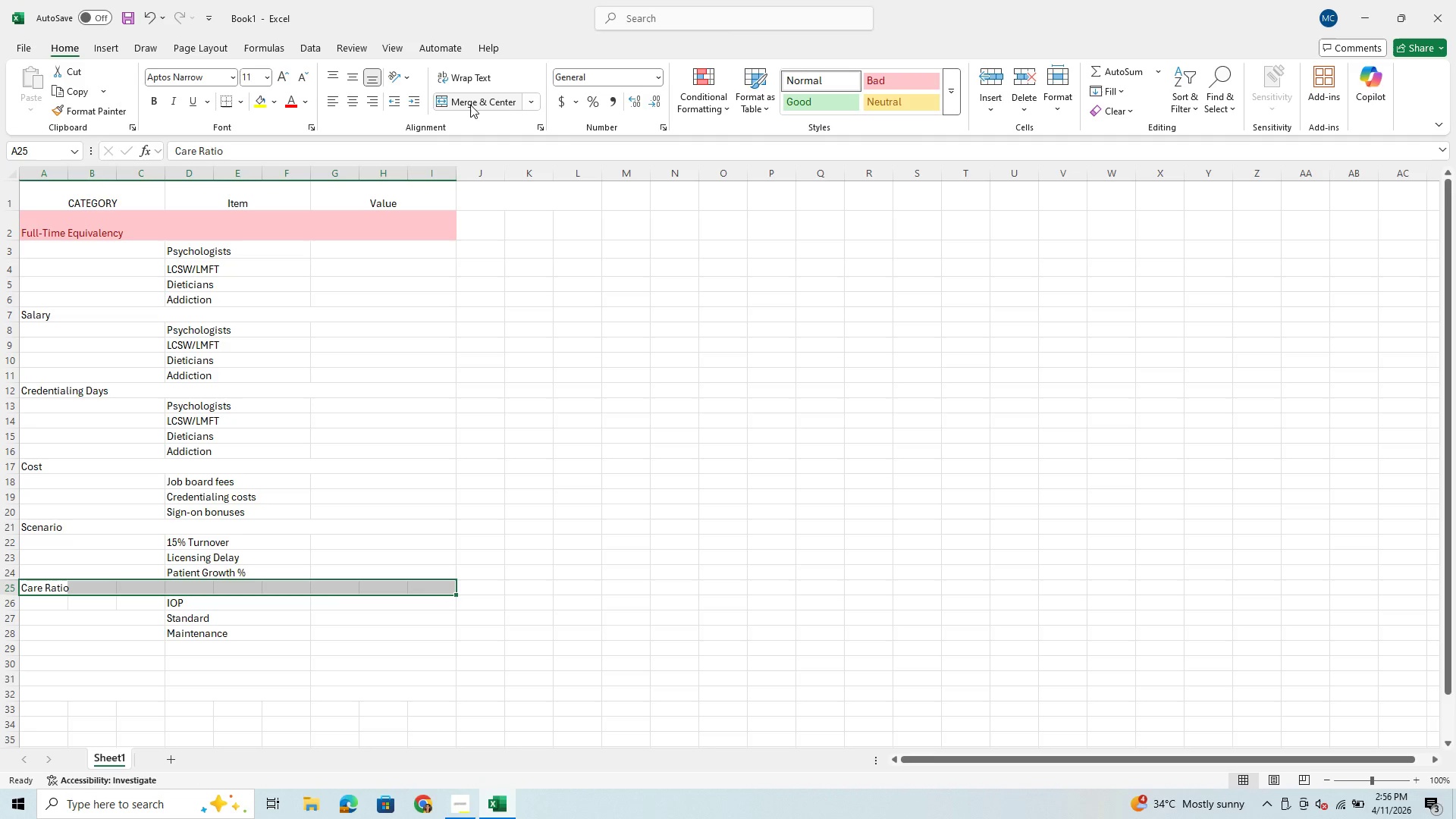 
left_click([470, 105])
 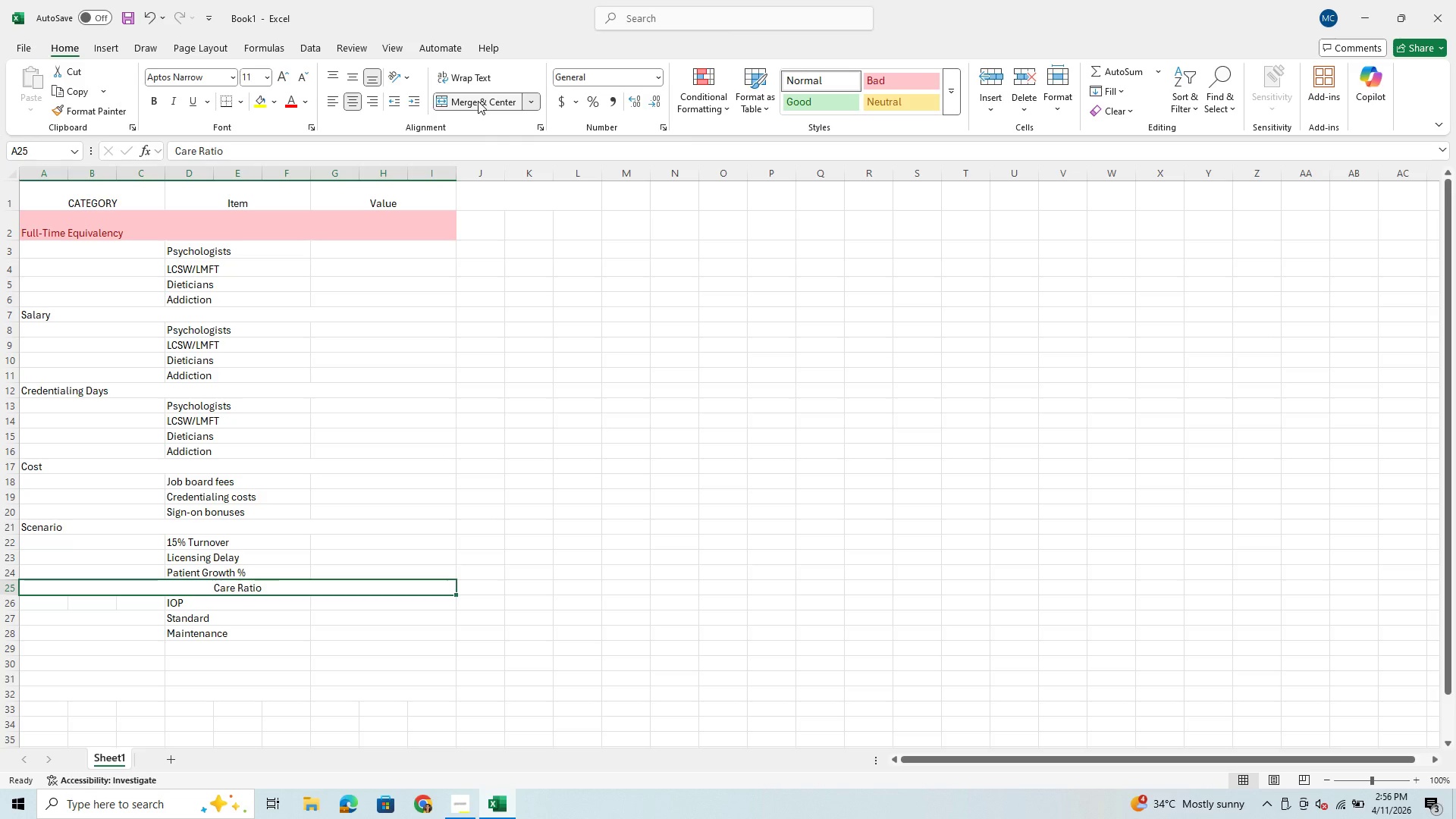 
left_click([478, 101])
 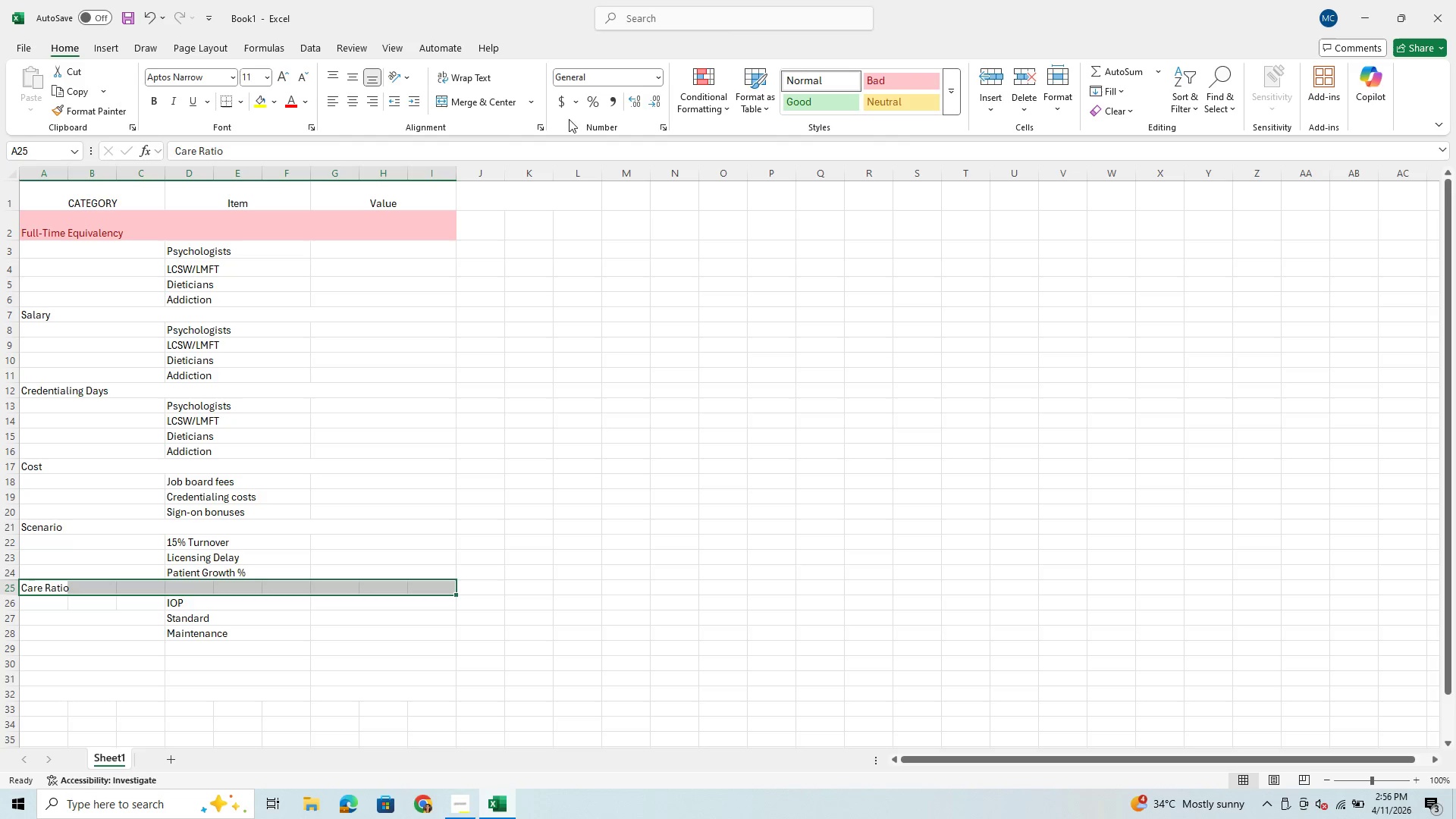 
left_click([529, 99])
 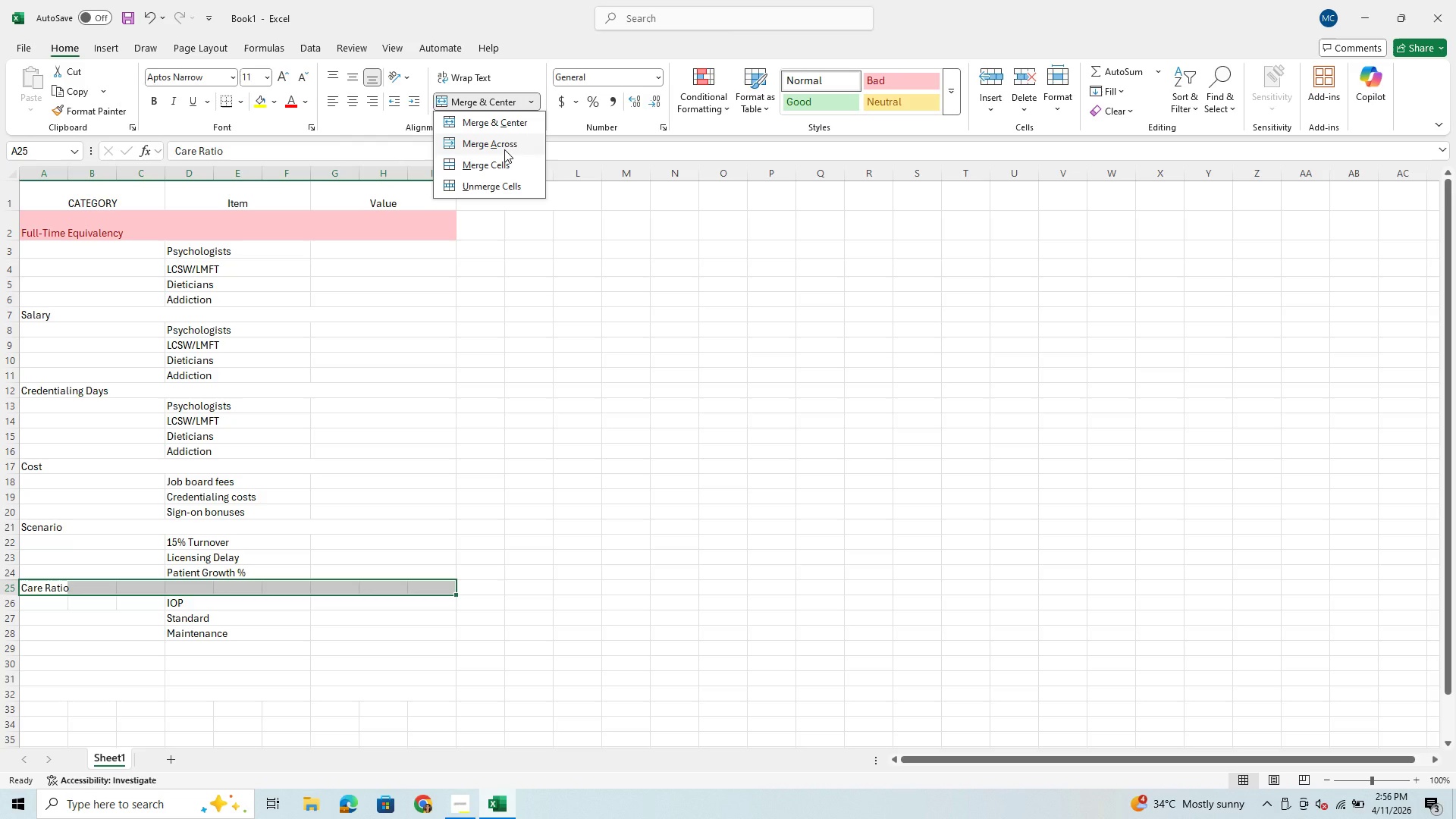 
left_click([504, 149])
 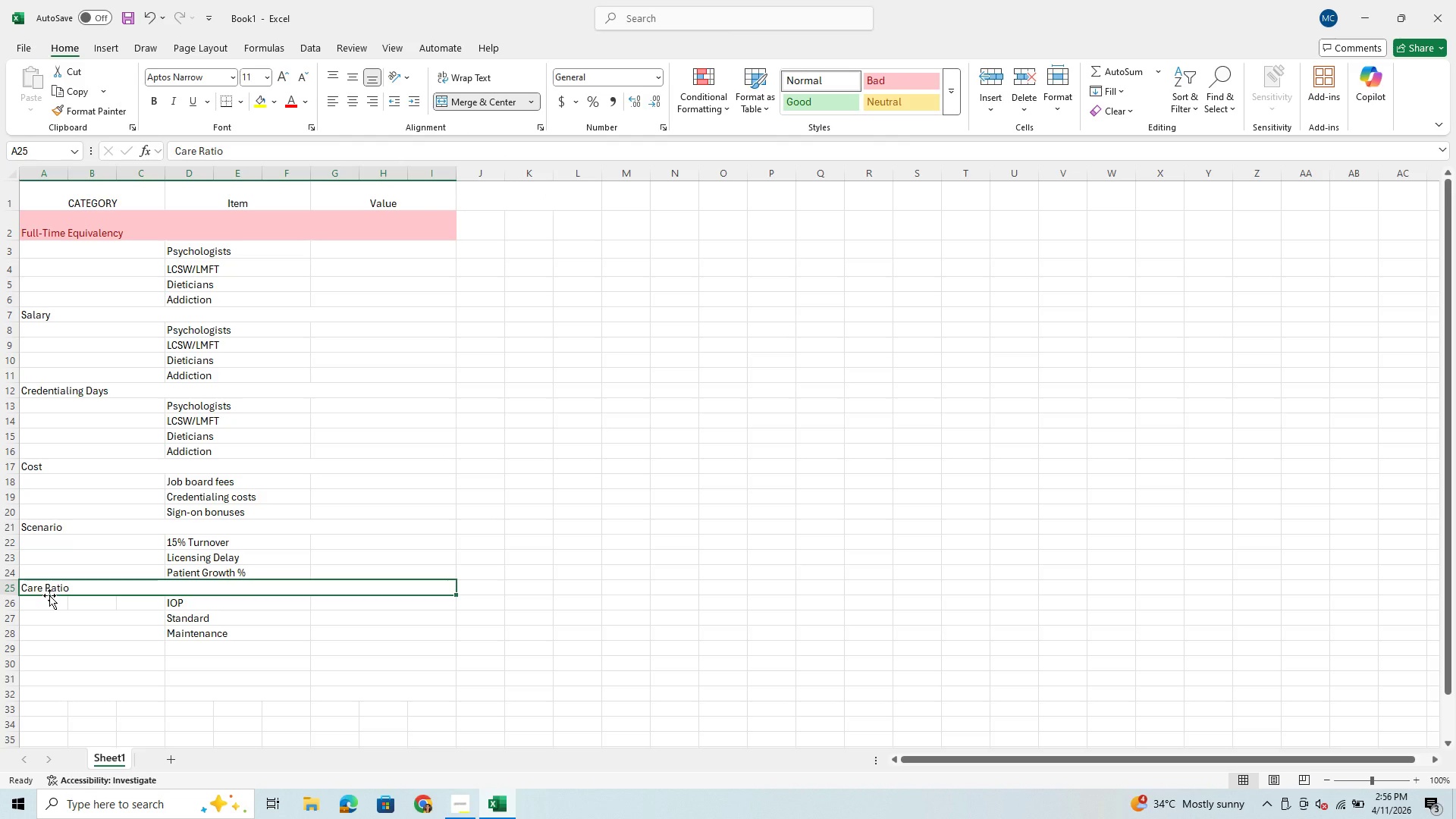 
left_click_drag(start_coordinate=[45, 604], to_coordinate=[134, 602])
 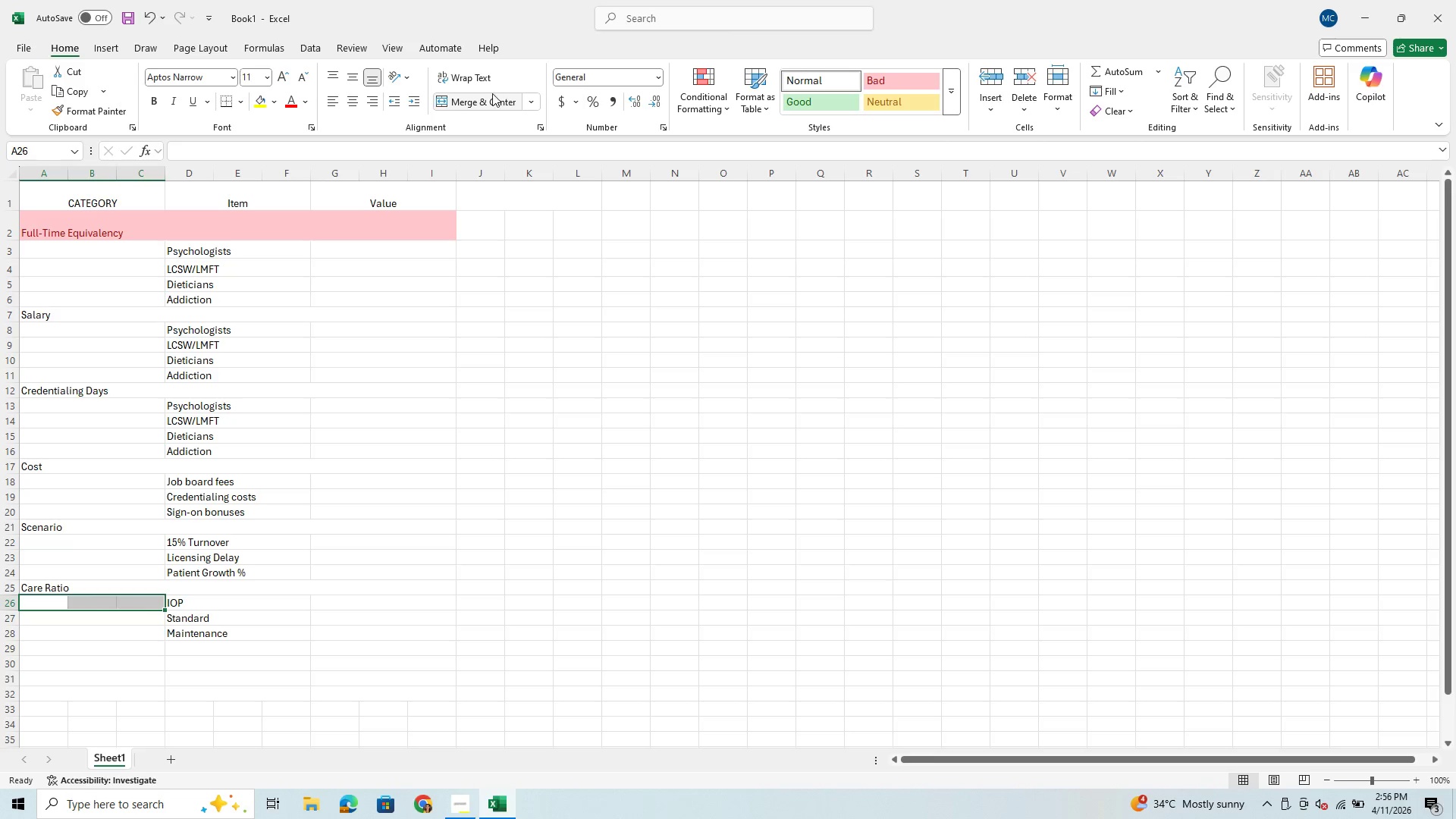 
left_click([533, 106])
 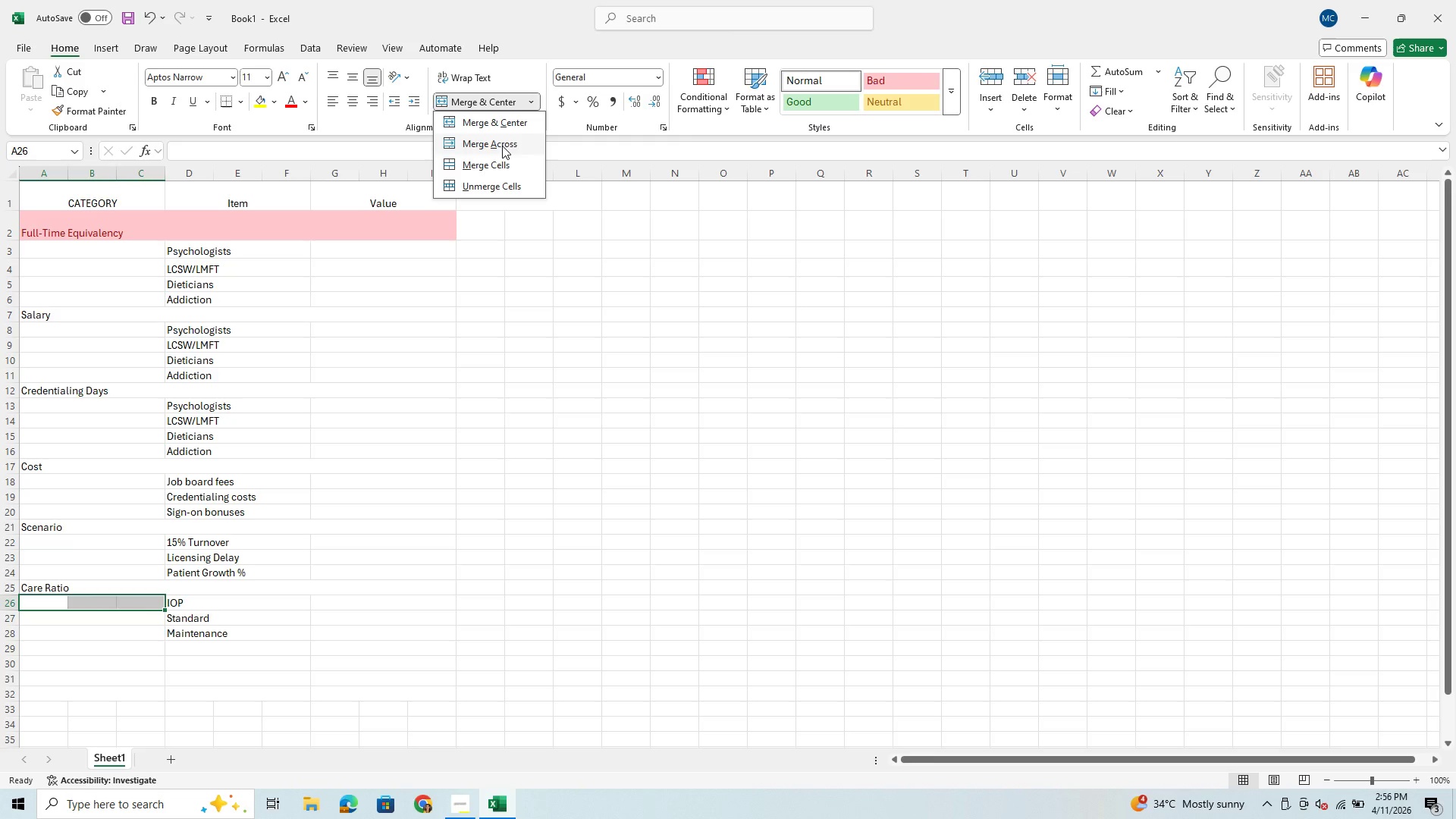 
left_click([503, 143])
 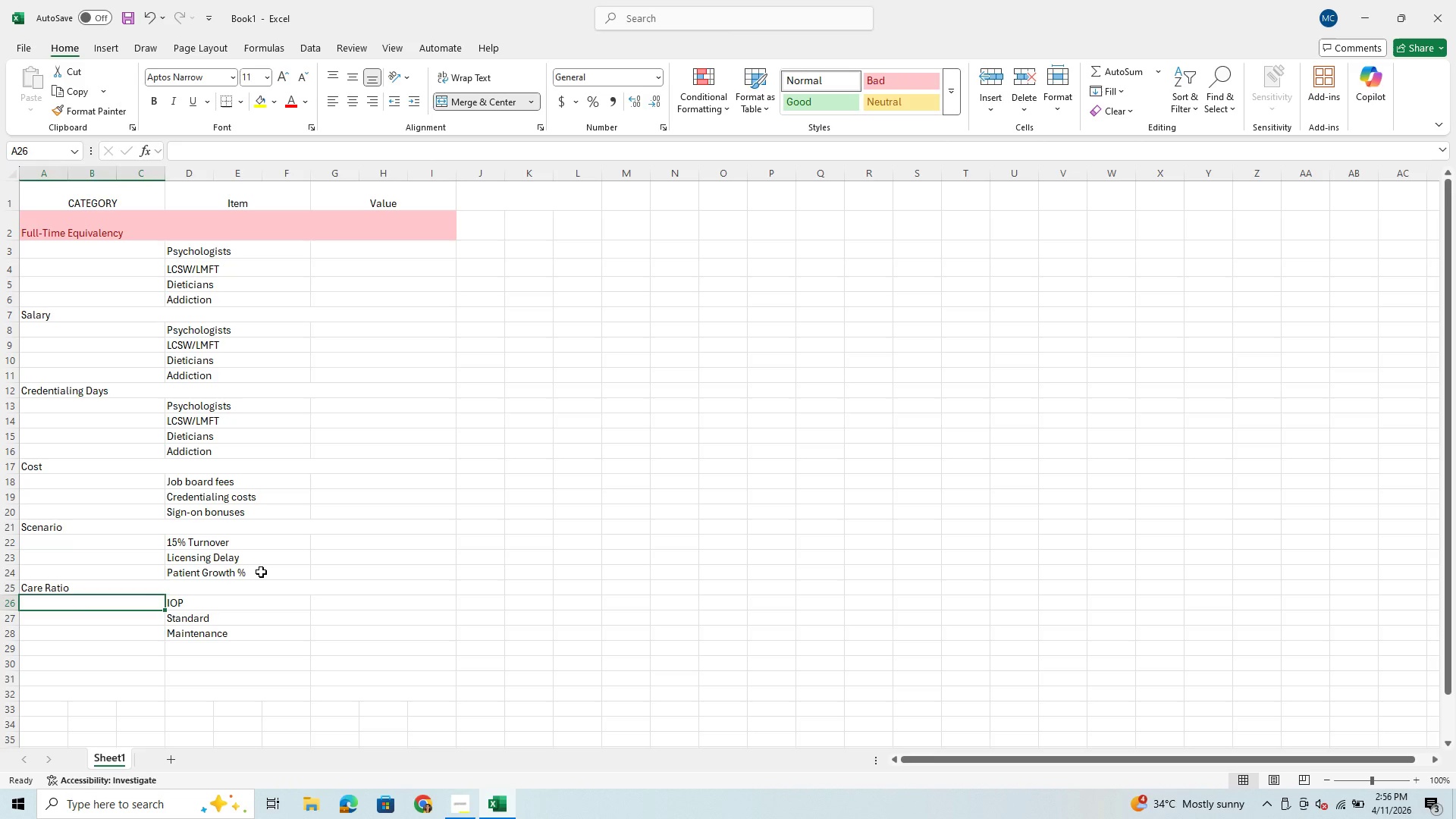 
left_click([261, 572])
 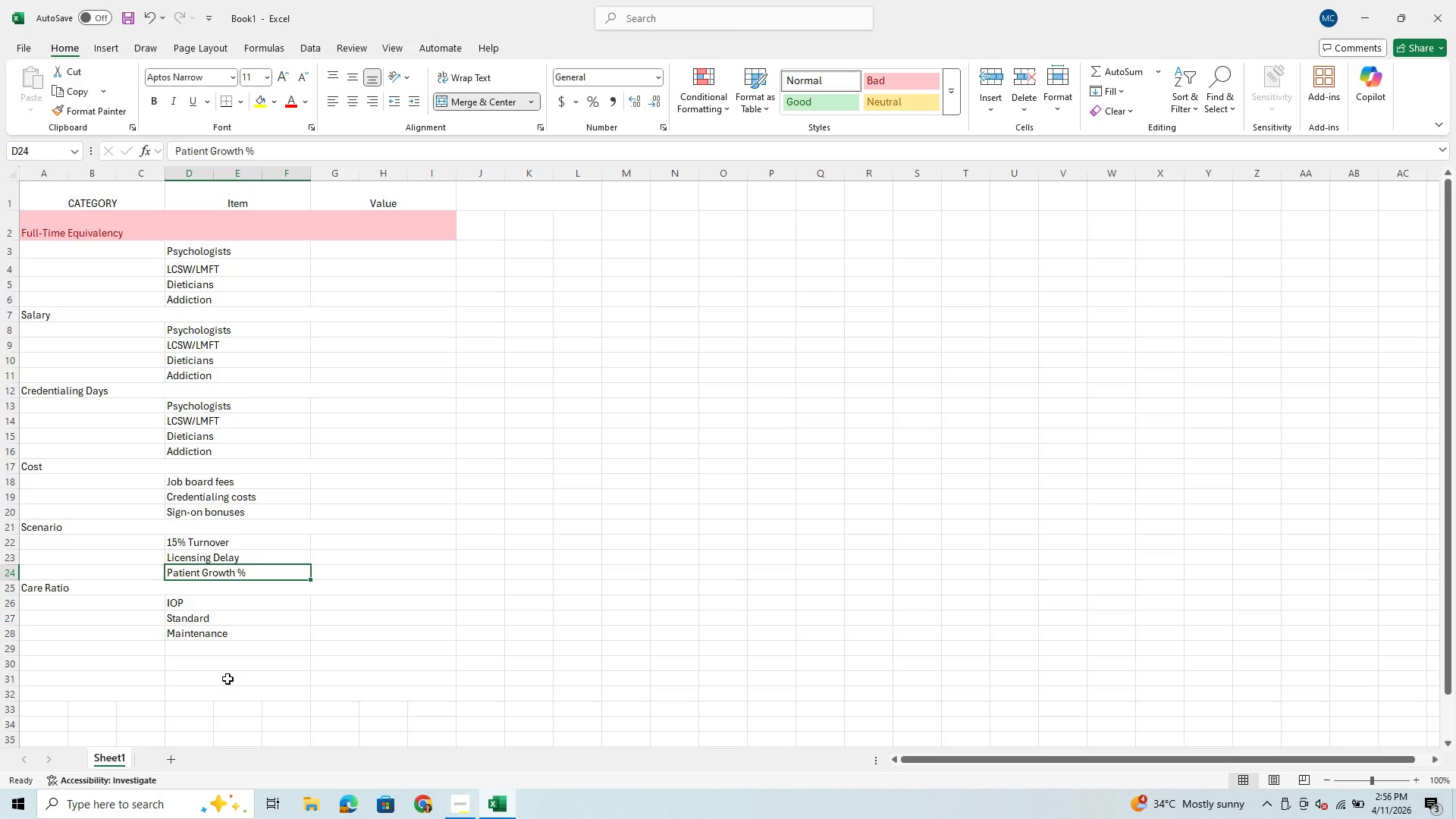 
scroll: coordinate [246, 435], scroll_direction: up, amount: 3.0
 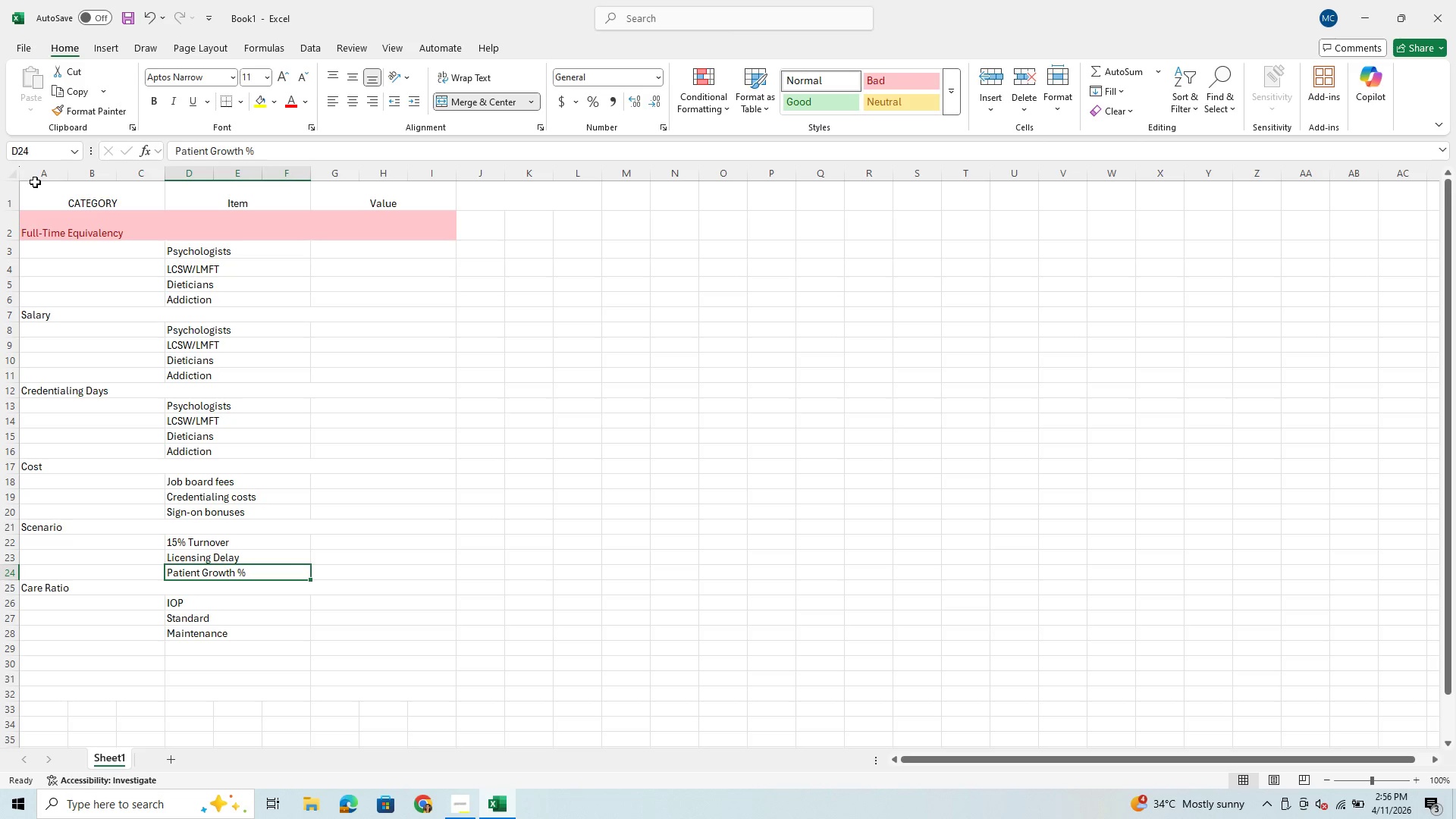 
left_click_drag(start_coordinate=[38, 196], to_coordinate=[372, 639])
 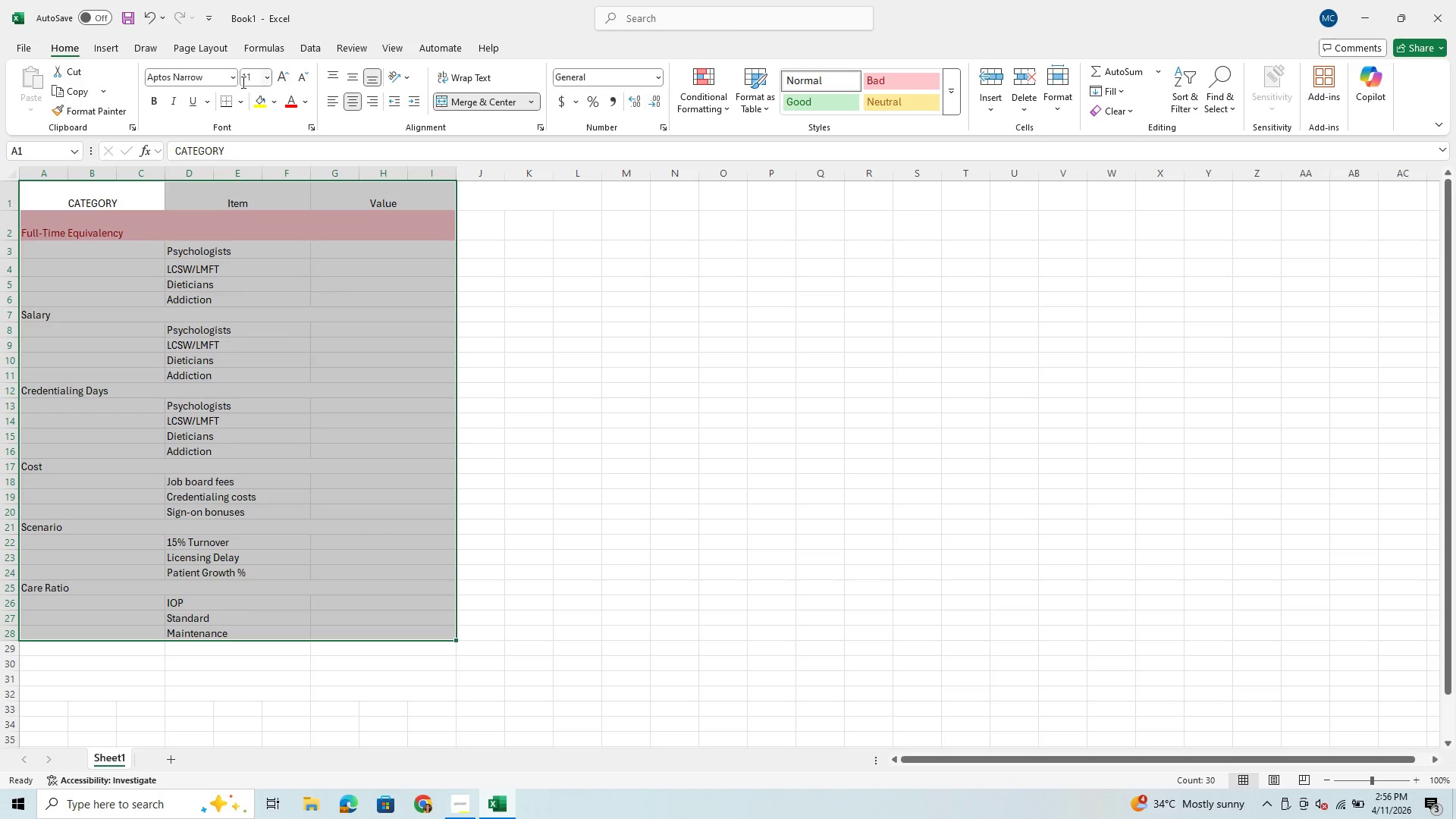 
left_click([239, 105])
 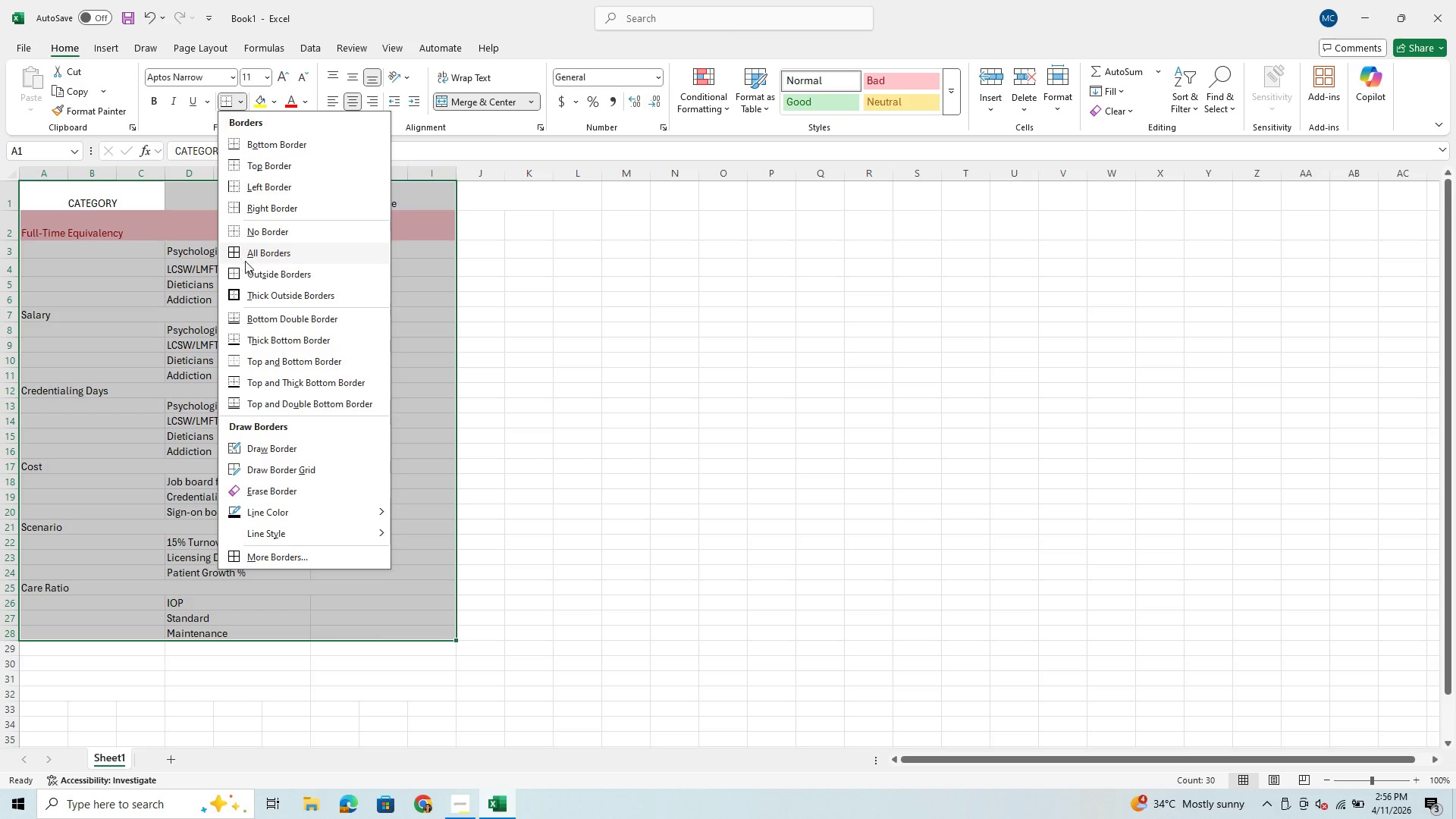 
left_click([262, 252])
 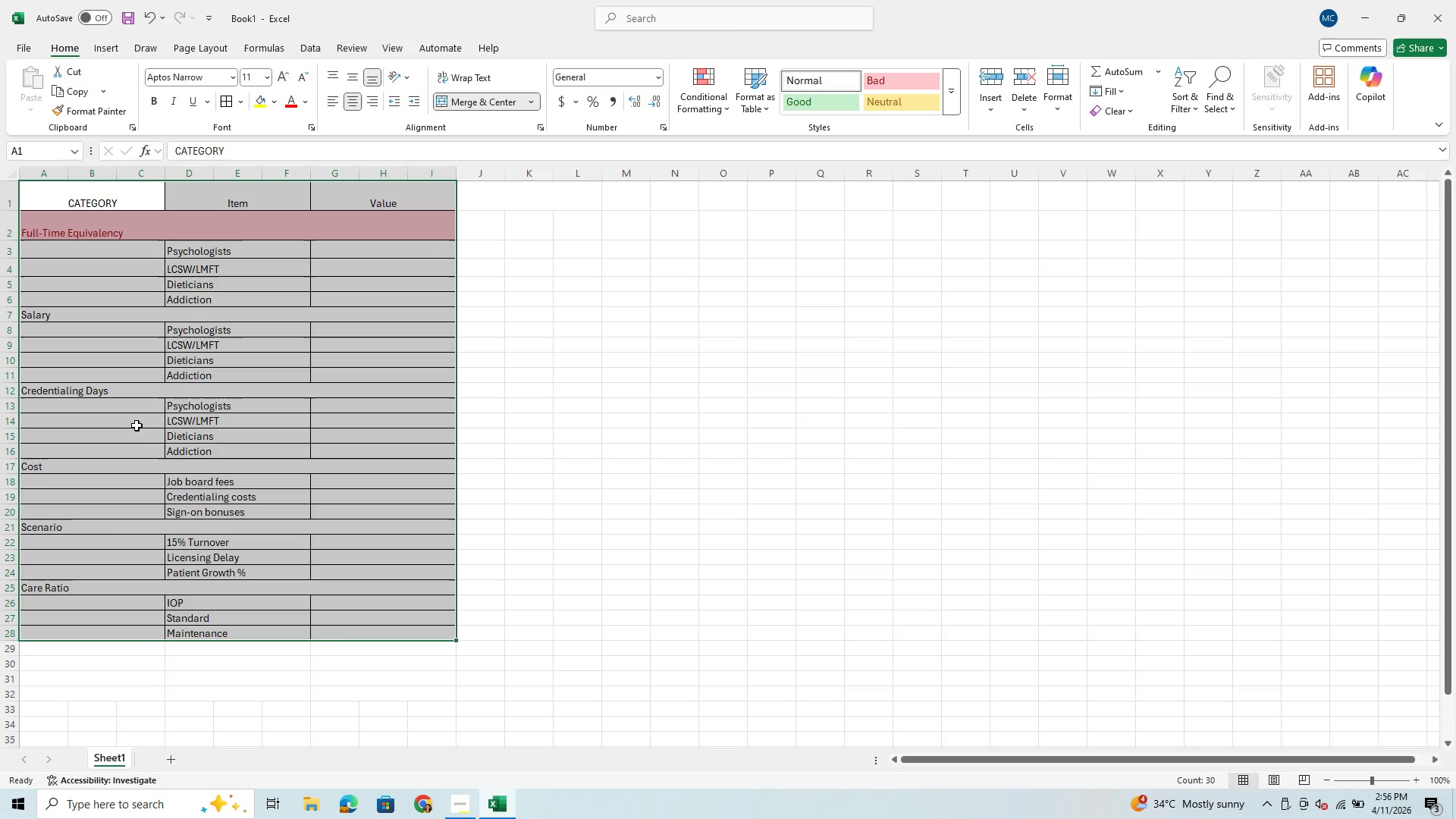 
wait(6.04)
 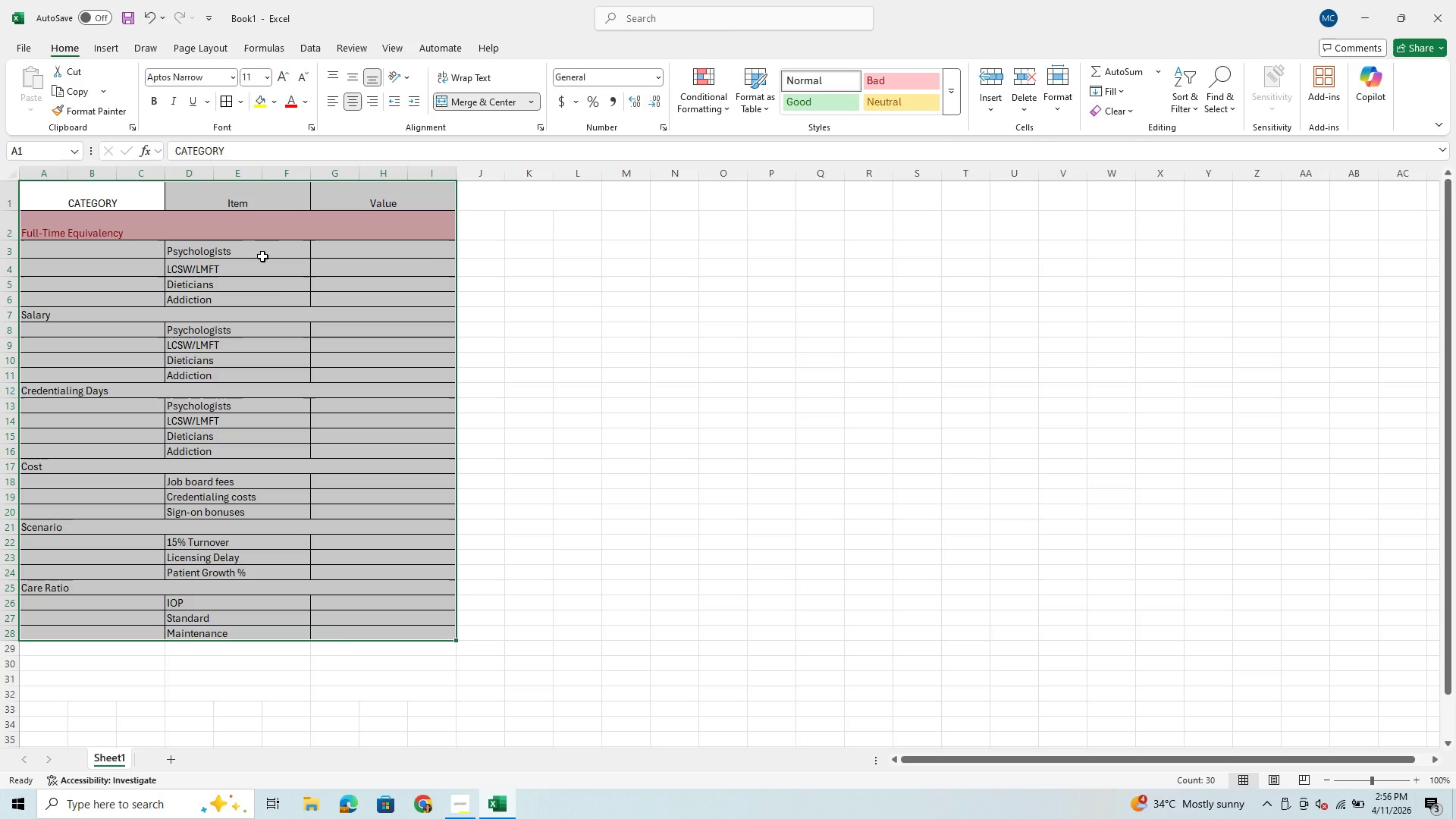 
mouse_move([239, 126])
 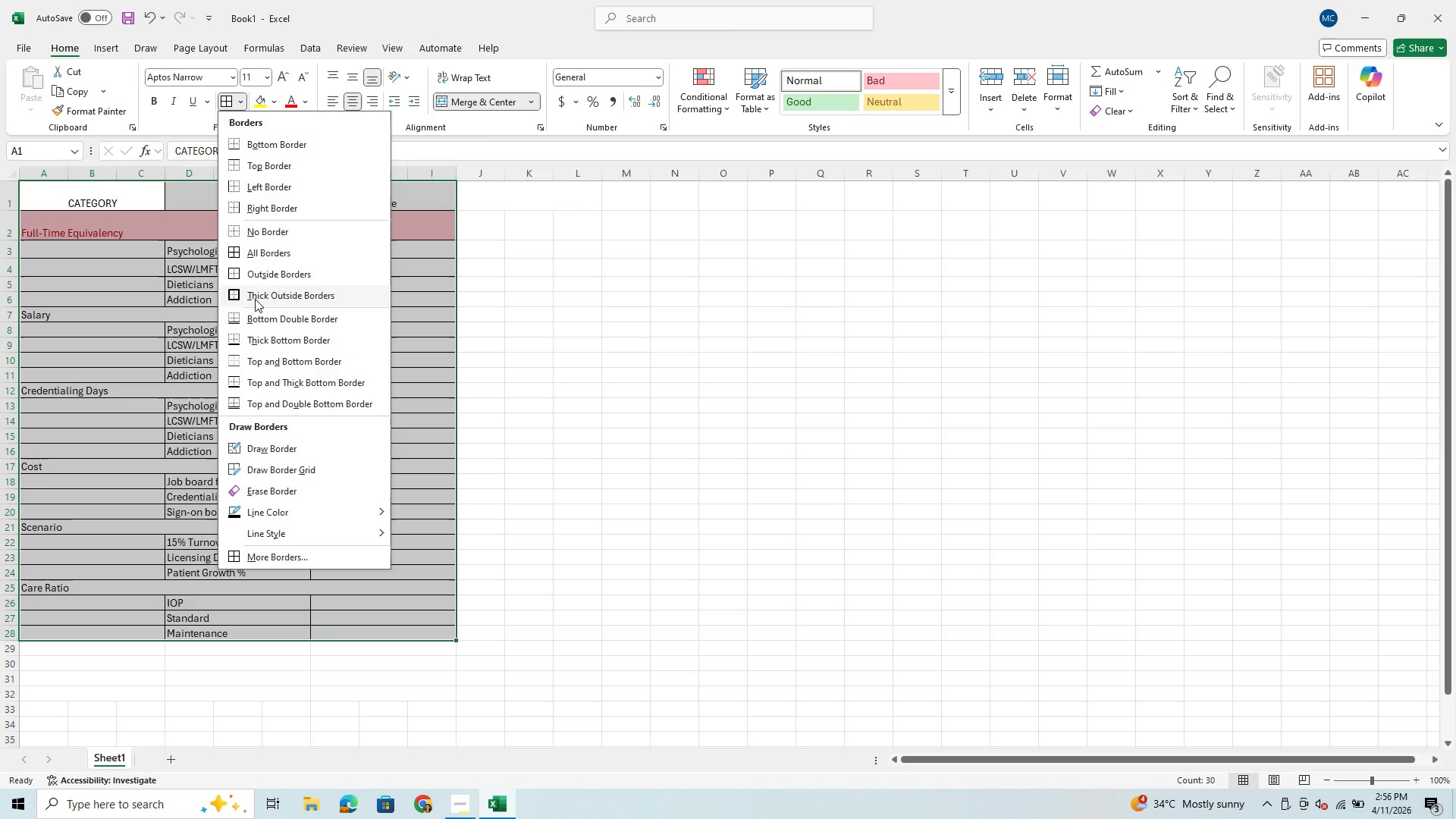 
left_click([255, 300])
 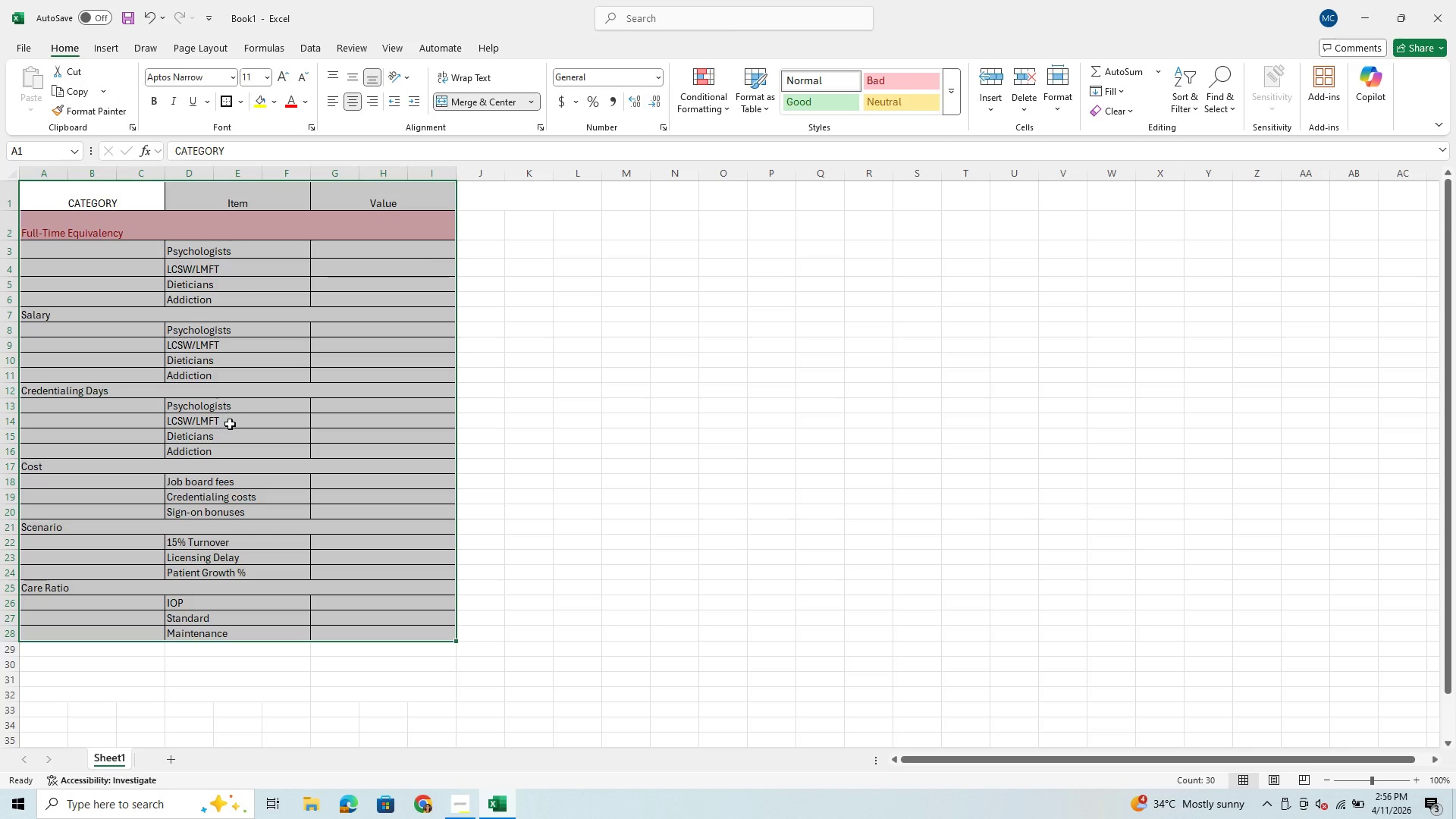 
left_click([230, 424])
 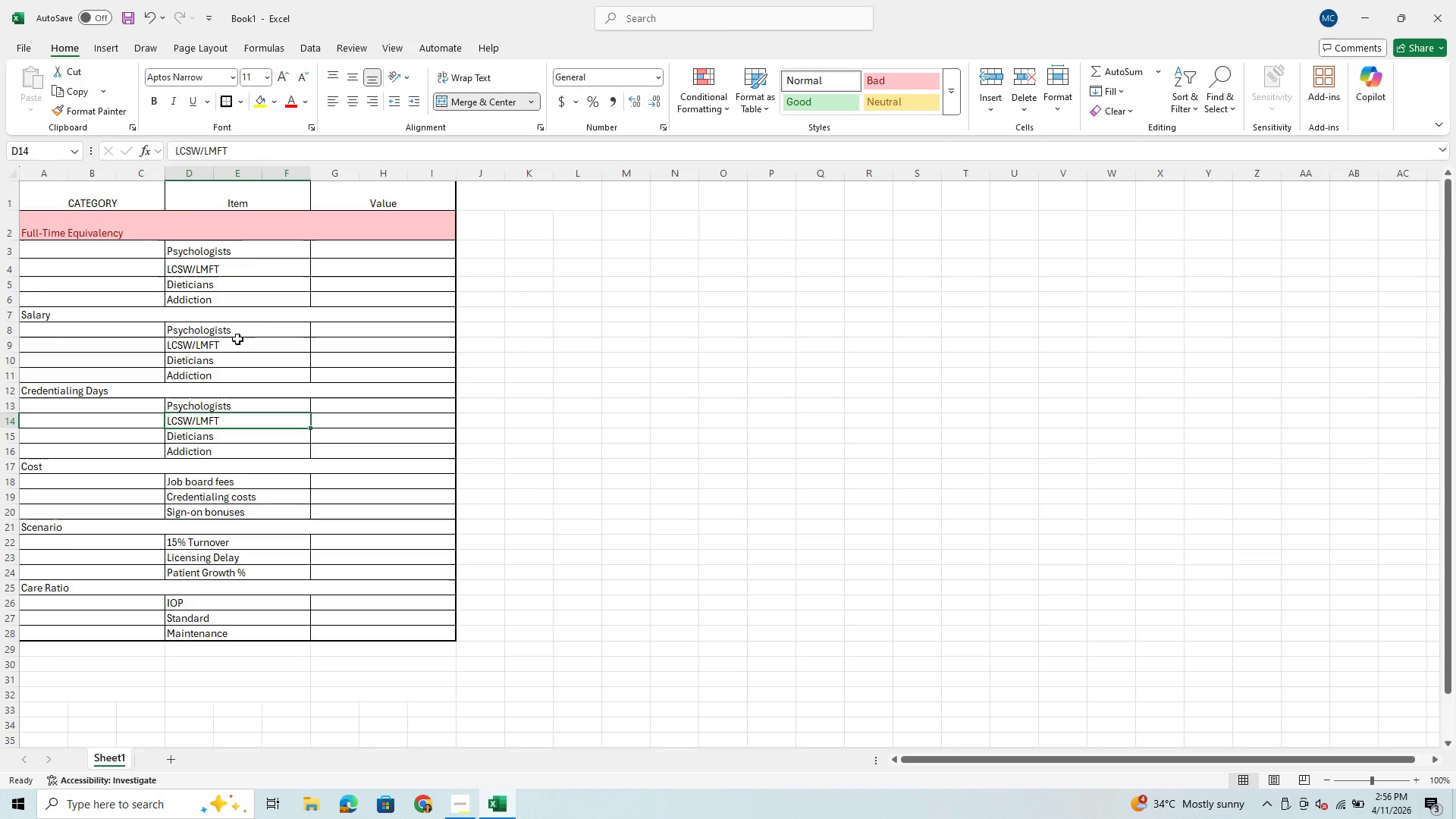 
wait(6.06)
 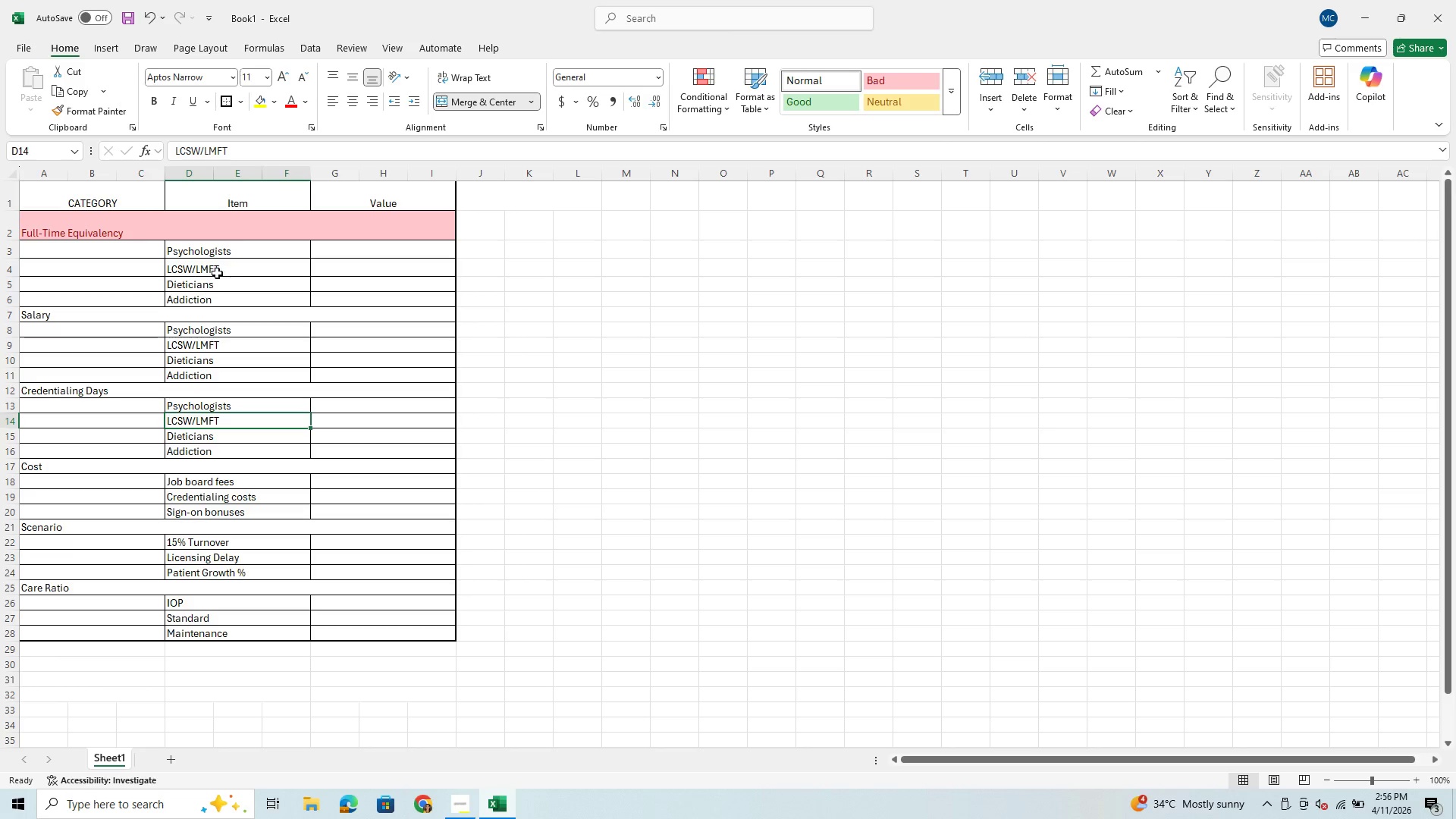 
scroll: coordinate [381, 242], scroll_direction: up, amount: 2.0
 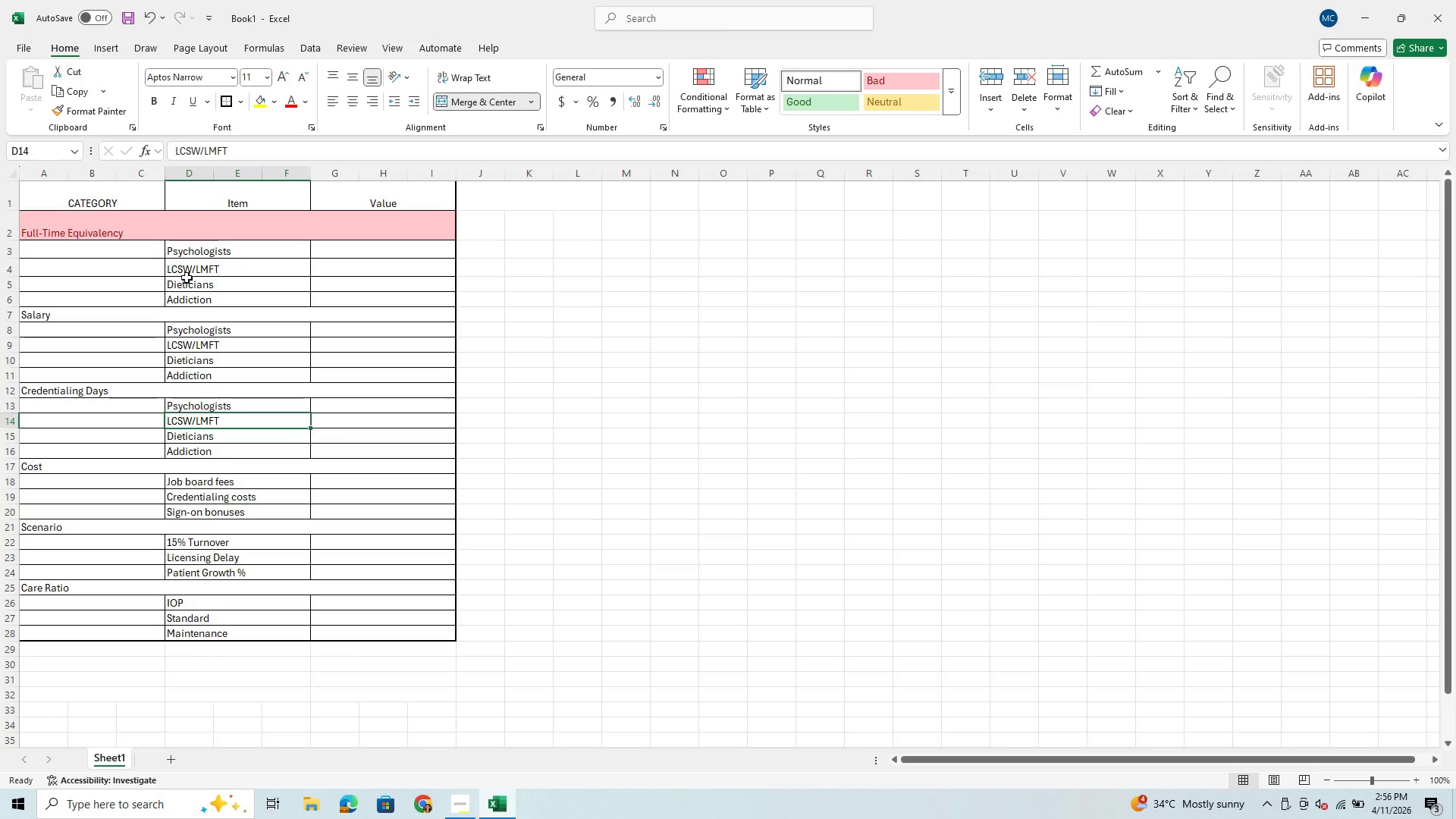 
wait(5.19)
 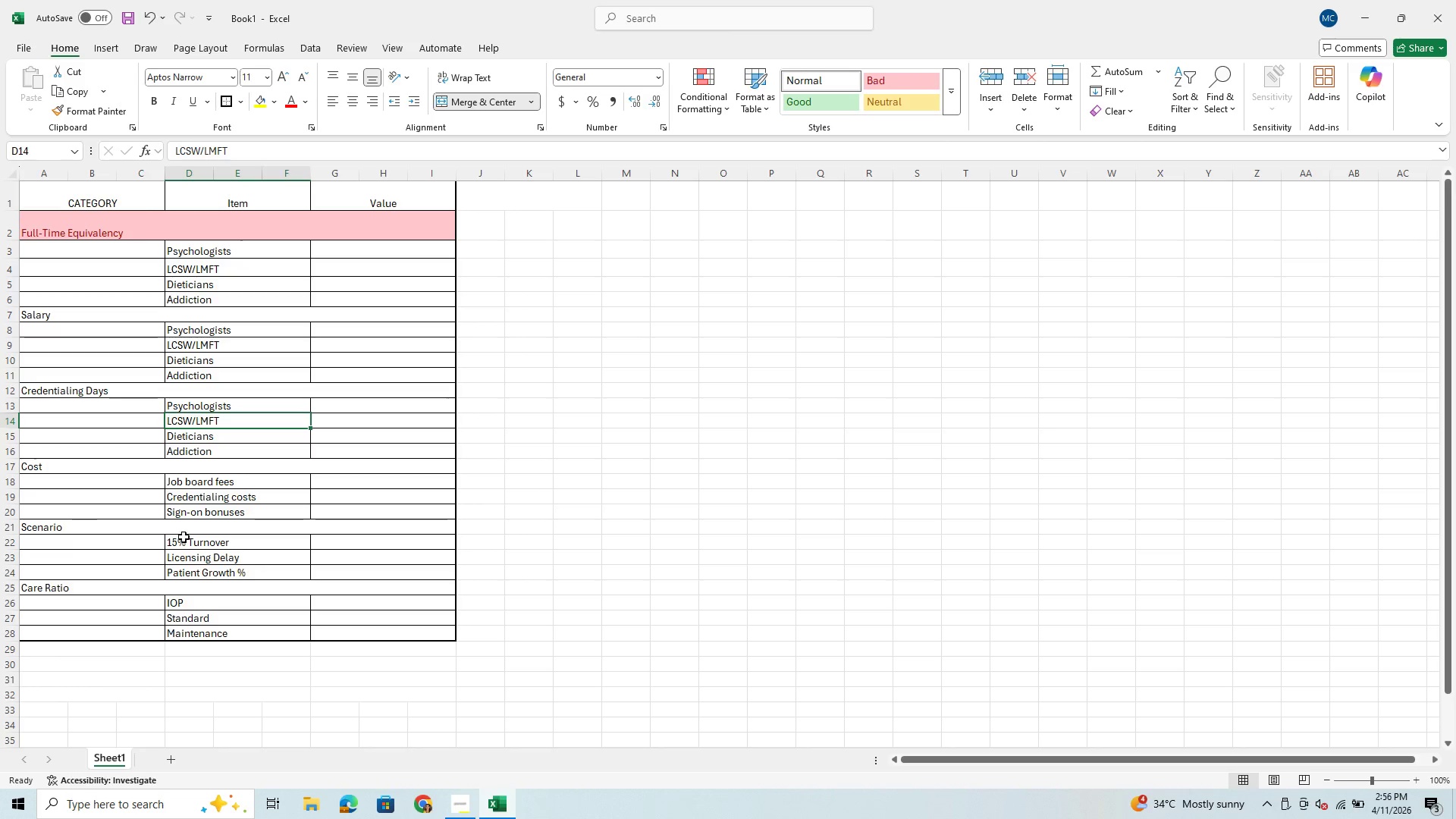 
left_click([370, 257])
 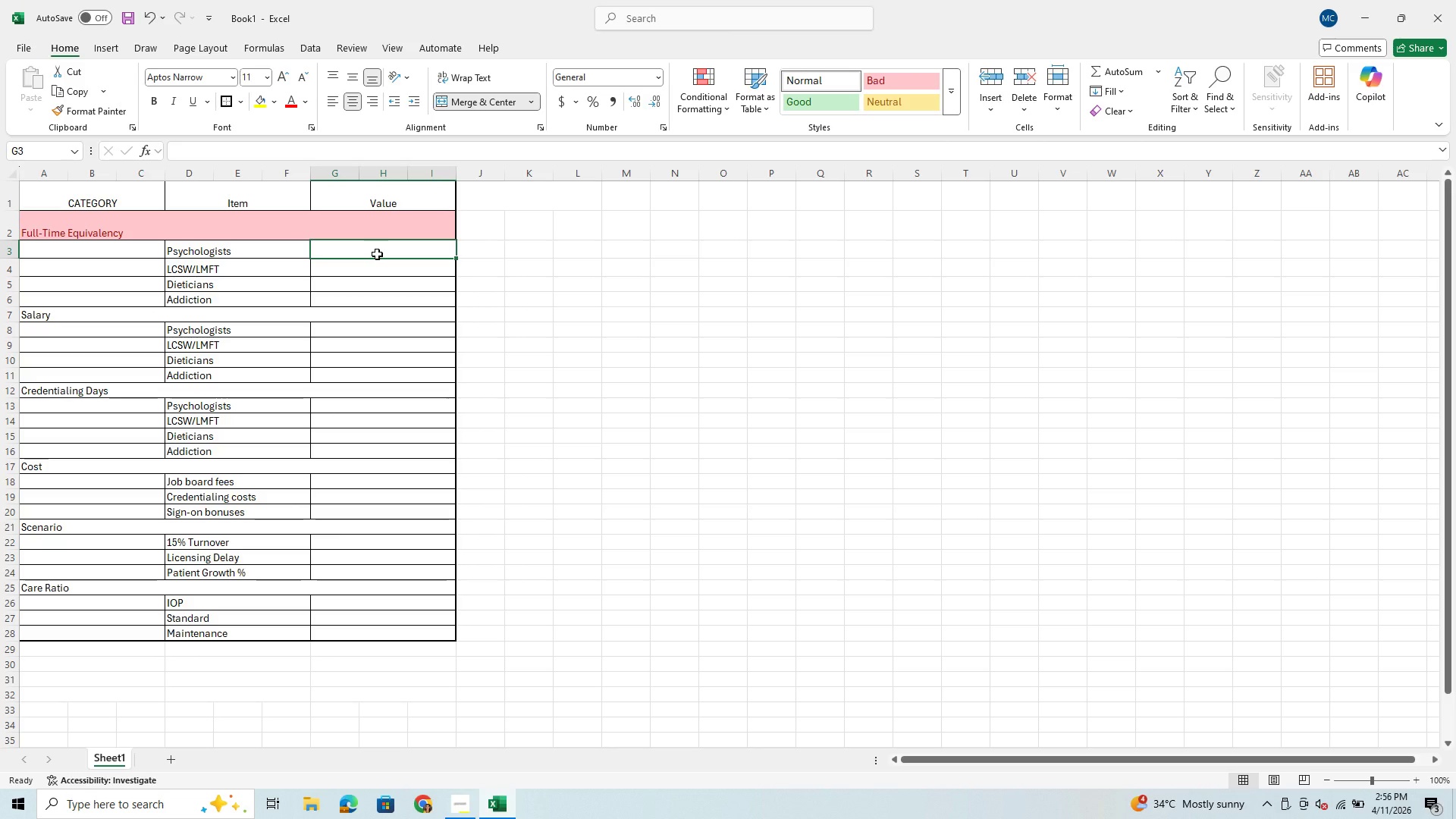 
type(22)
 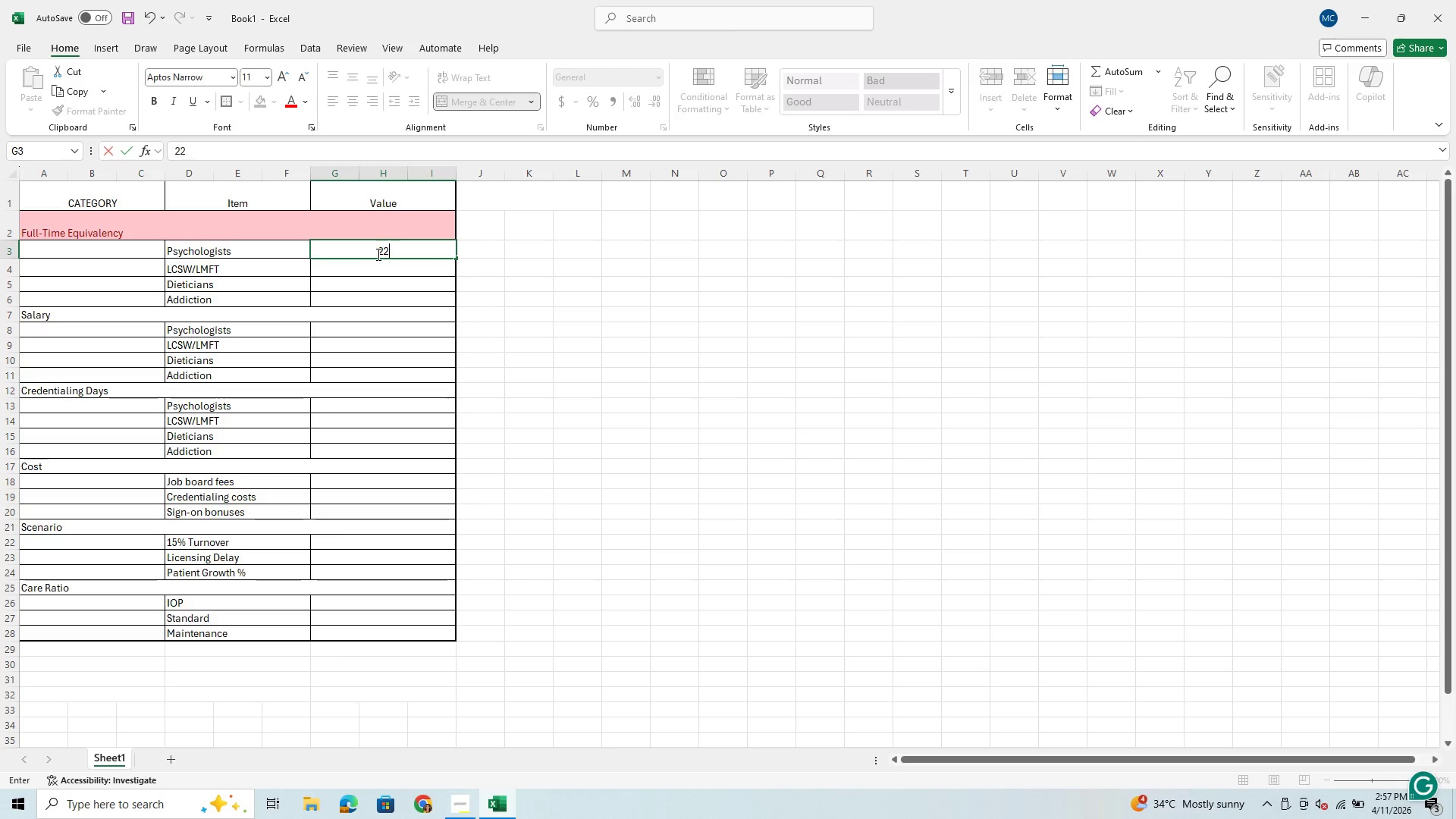 
key(Enter)
 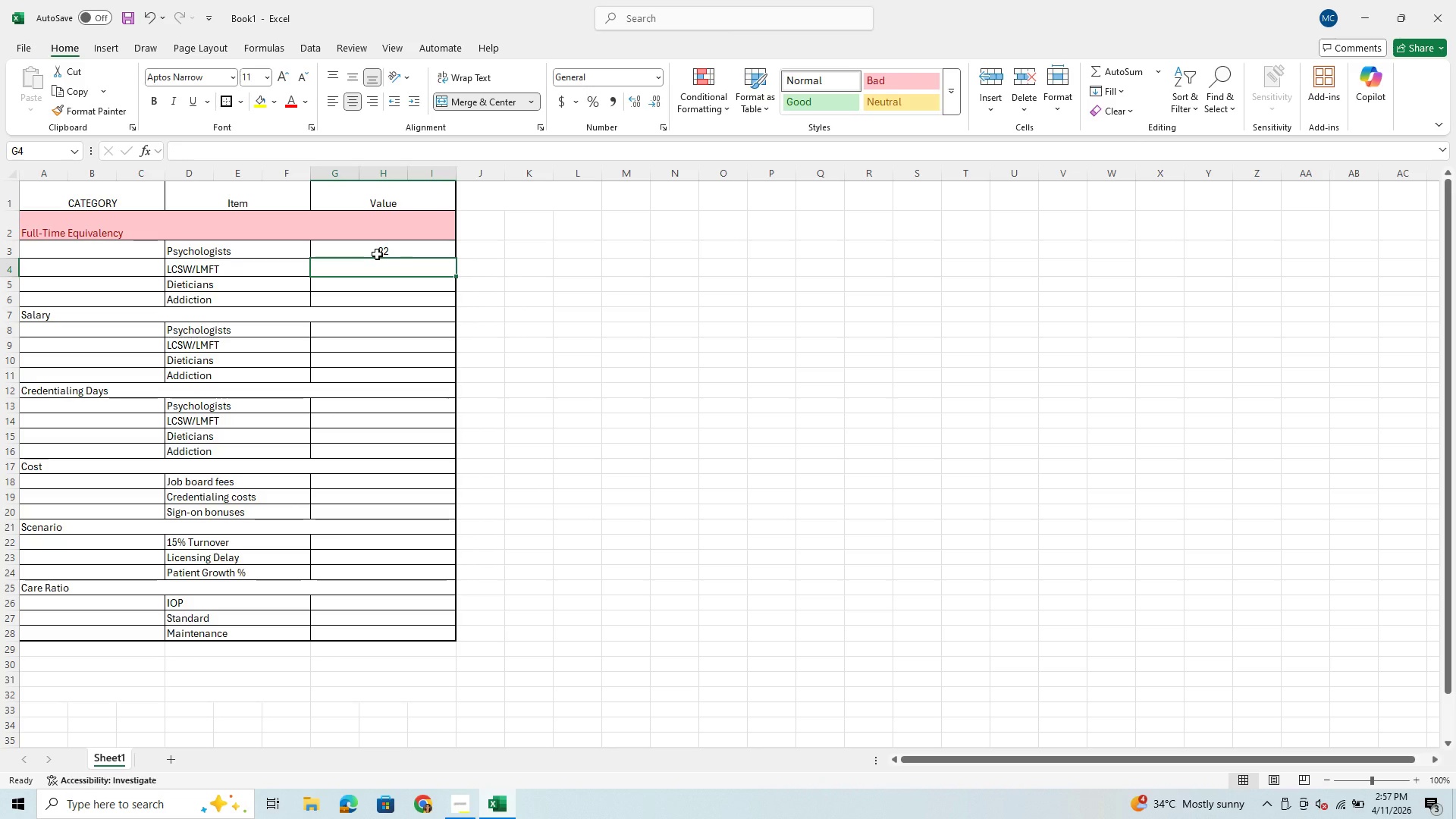 
type(25)
 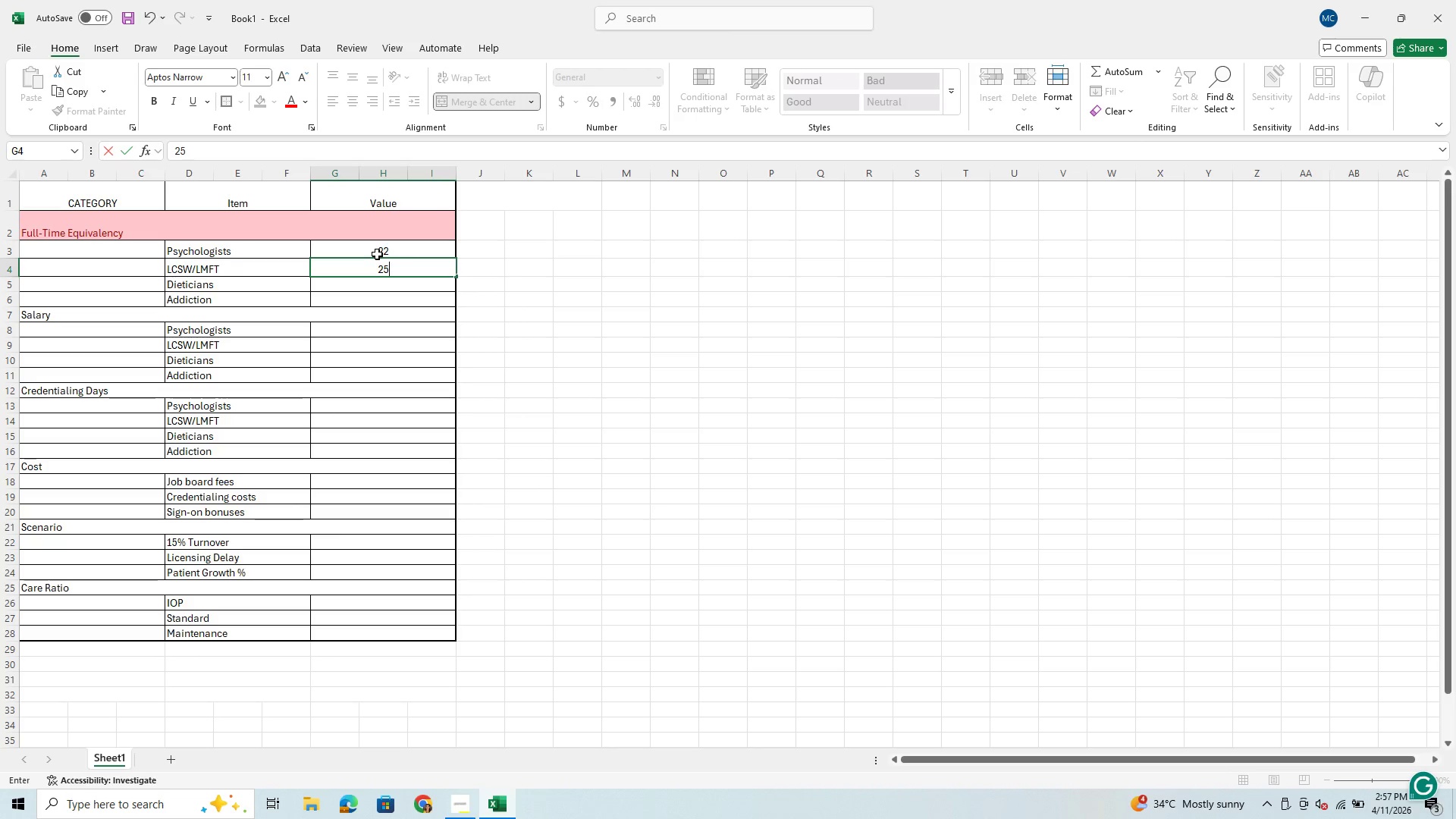 
key(Enter)
 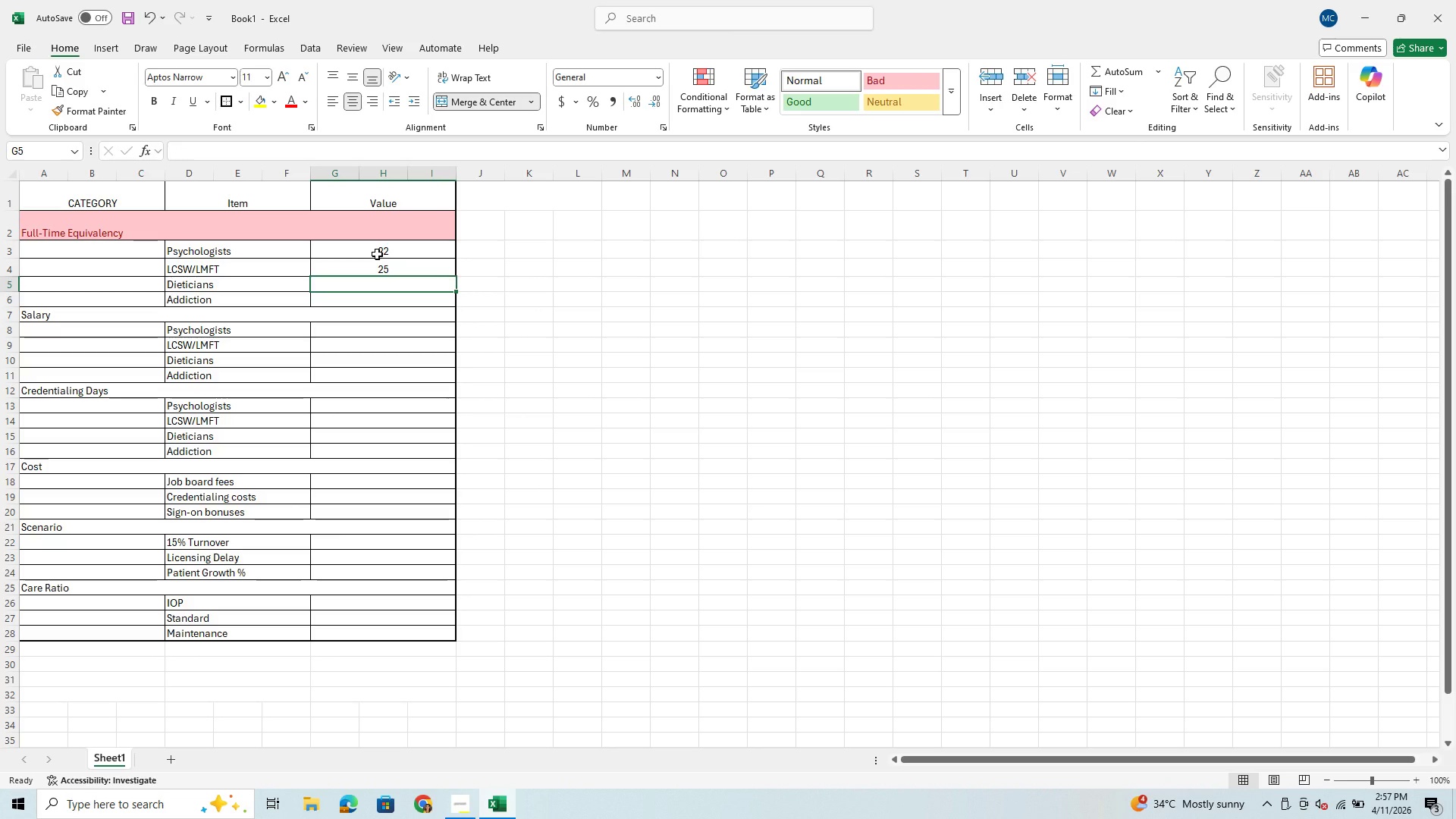 
type(24)
 